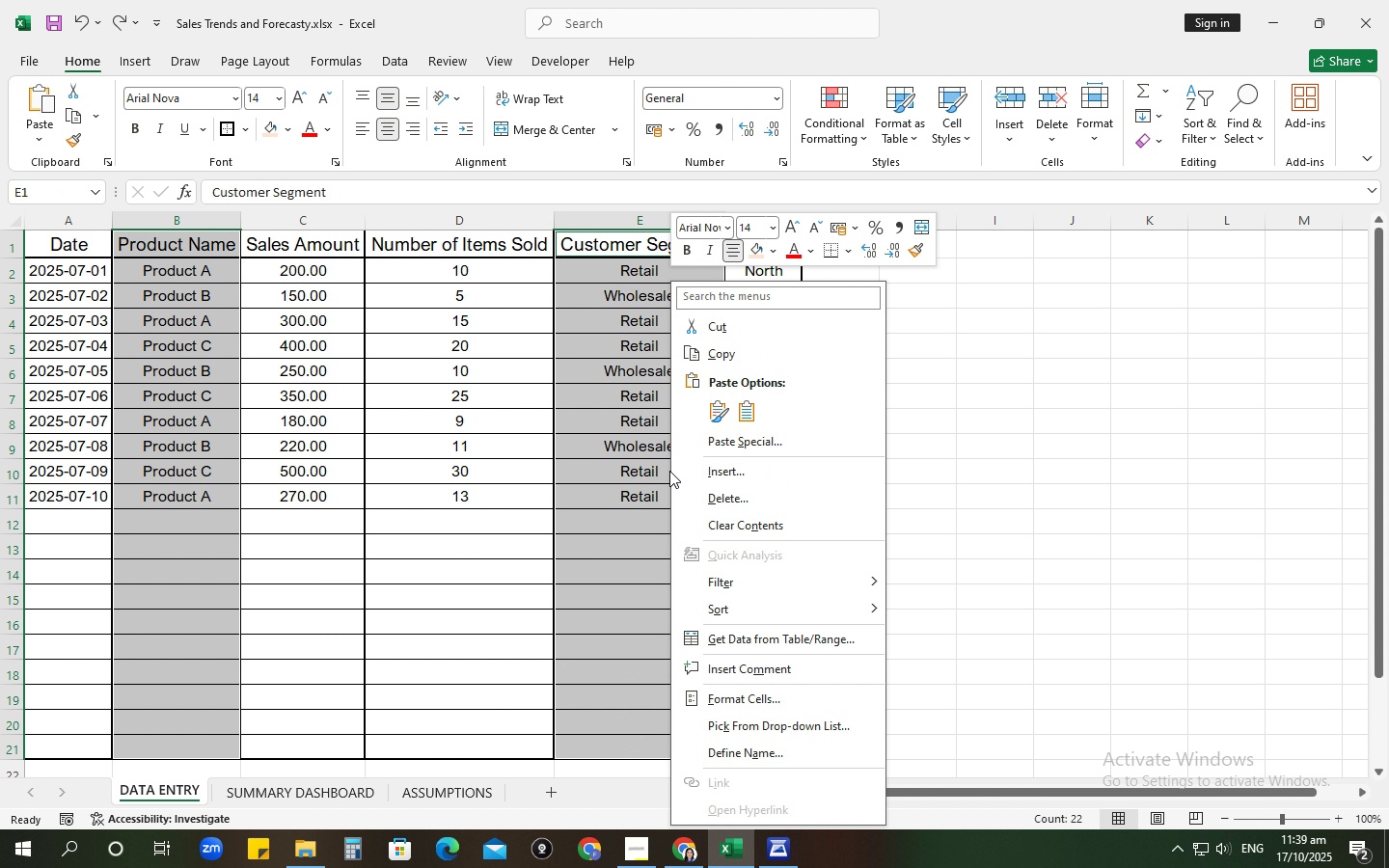 
right_click([669, 471])
 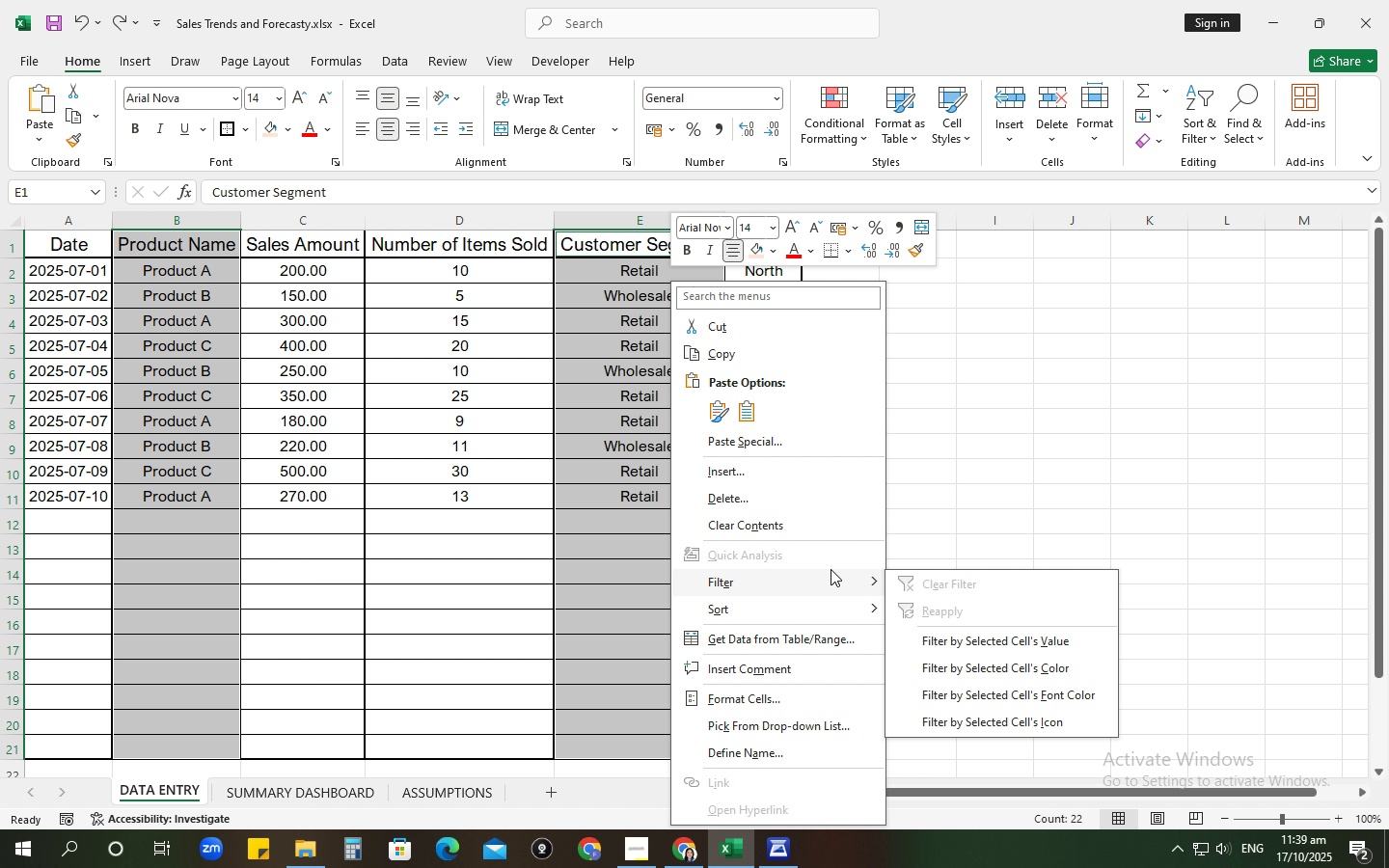 
wait(13.14)
 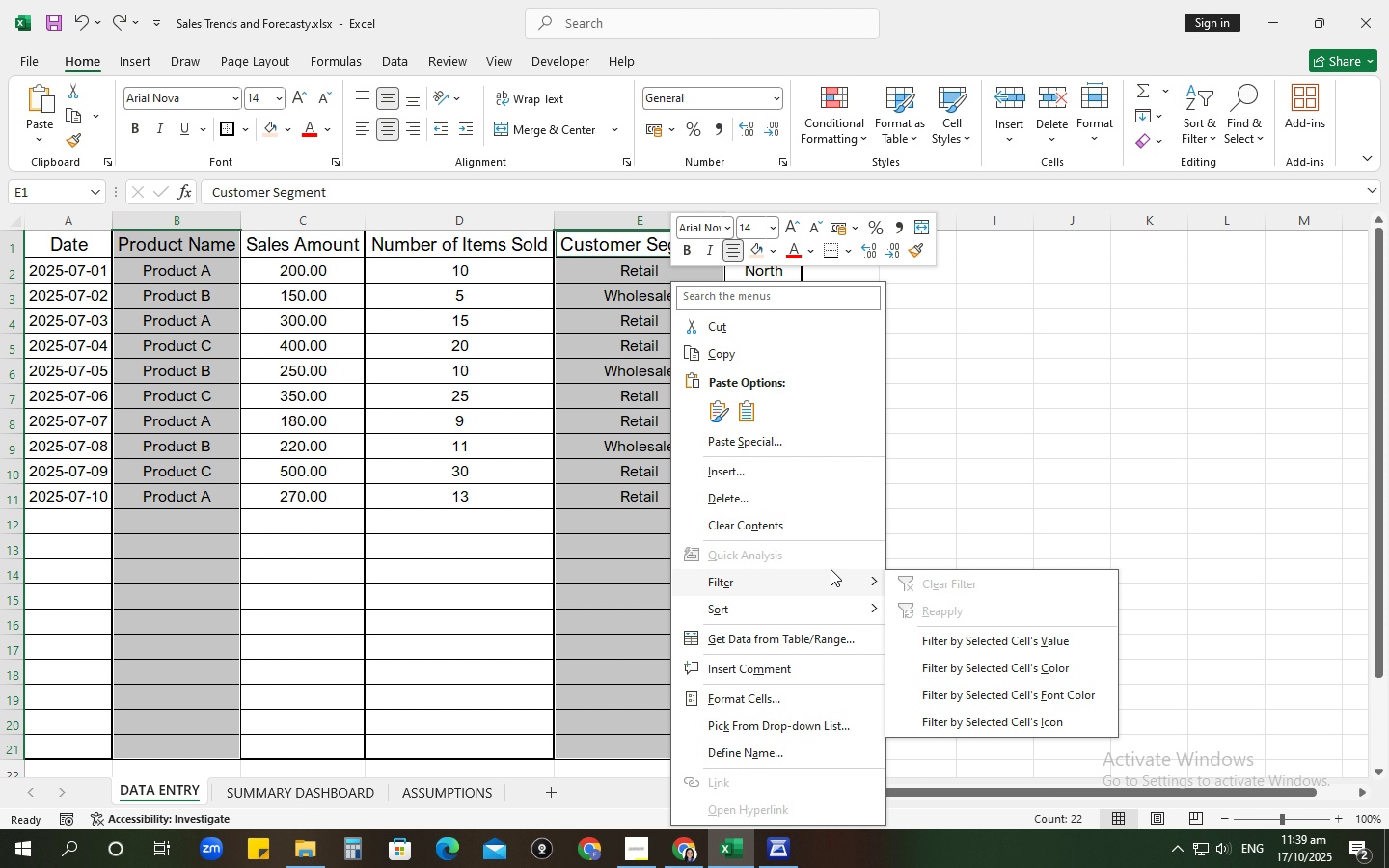 
left_click([975, 126])
 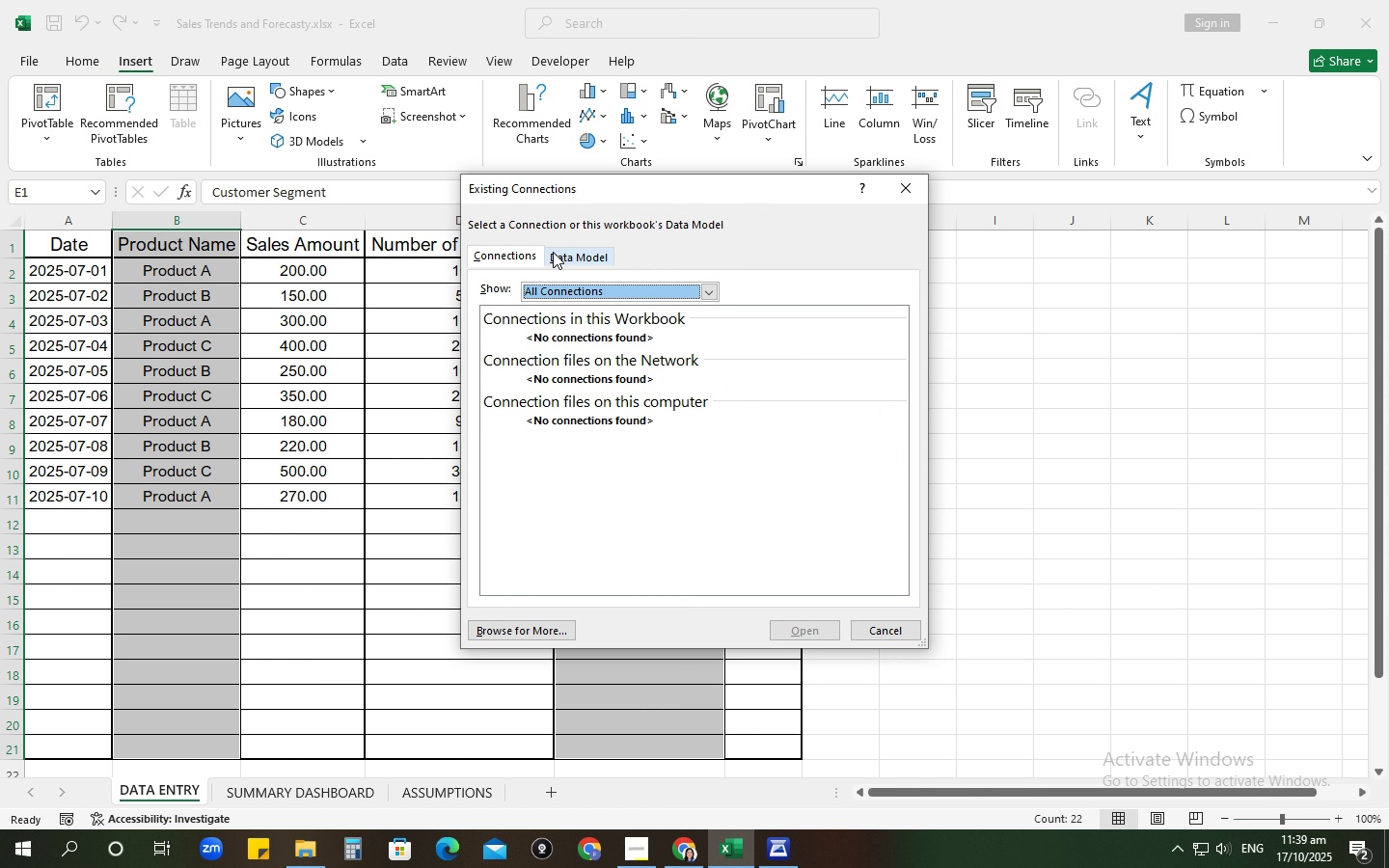 
left_click([561, 245])
 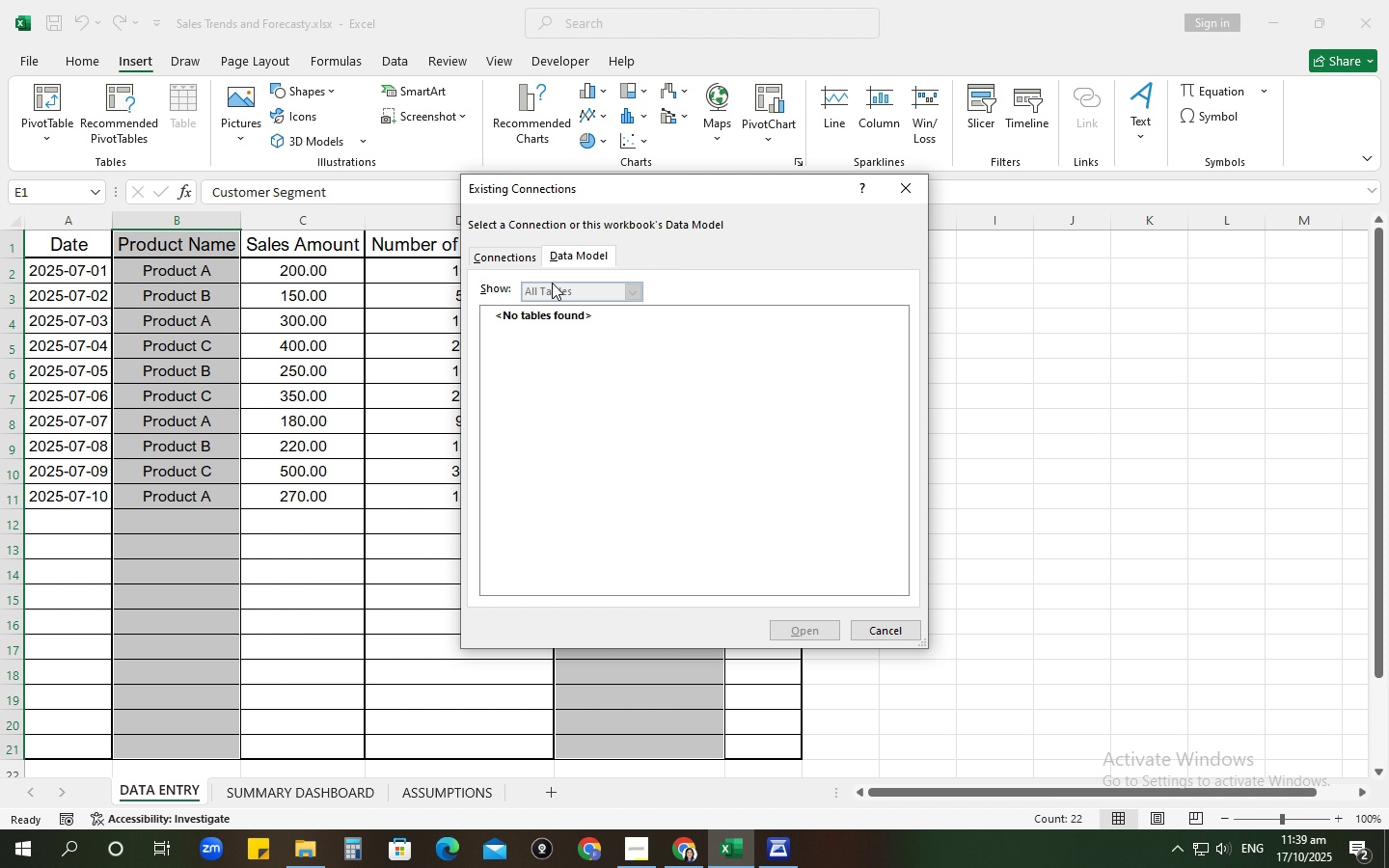 
double_click([550, 281])
 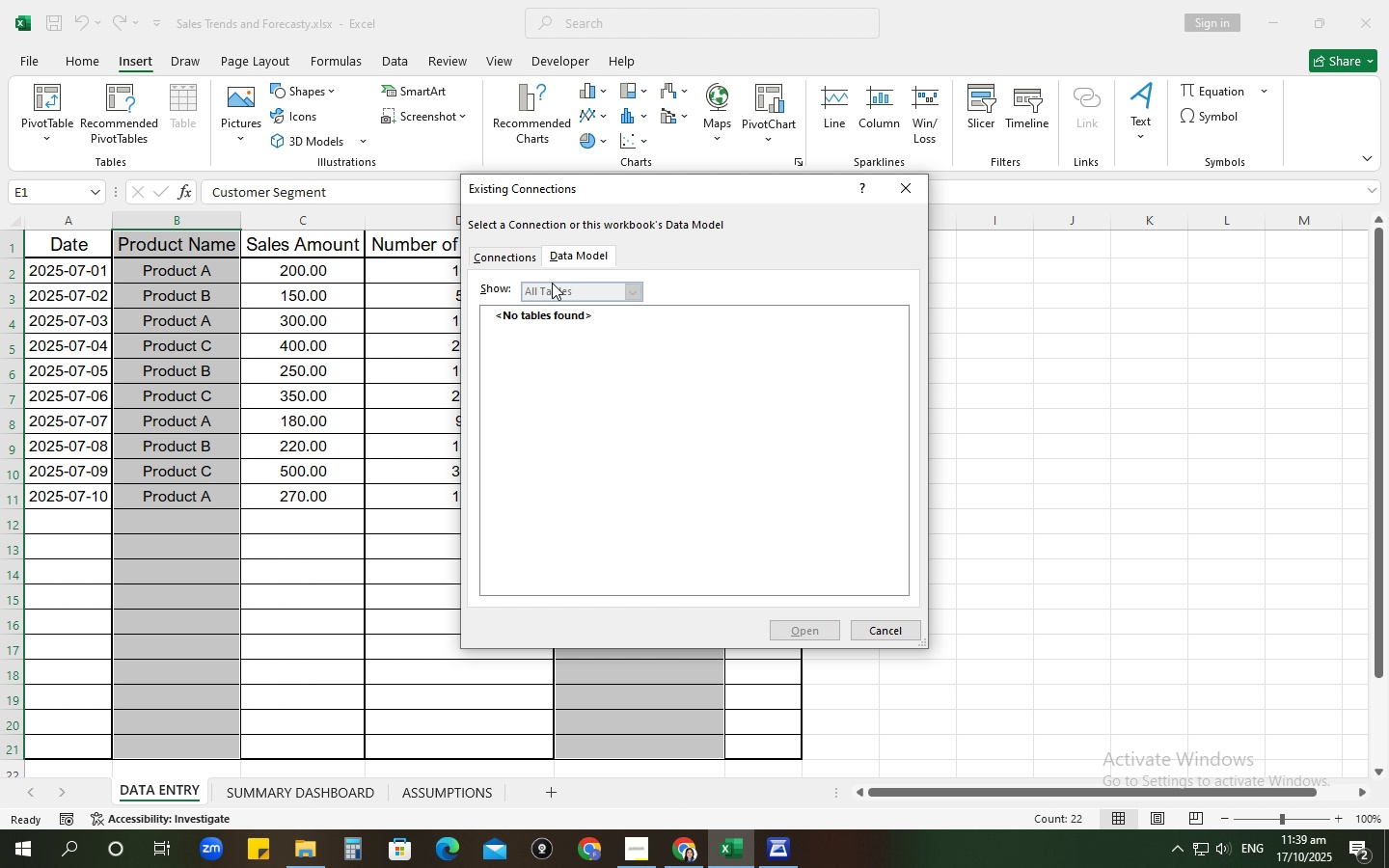 
triple_click([550, 281])
 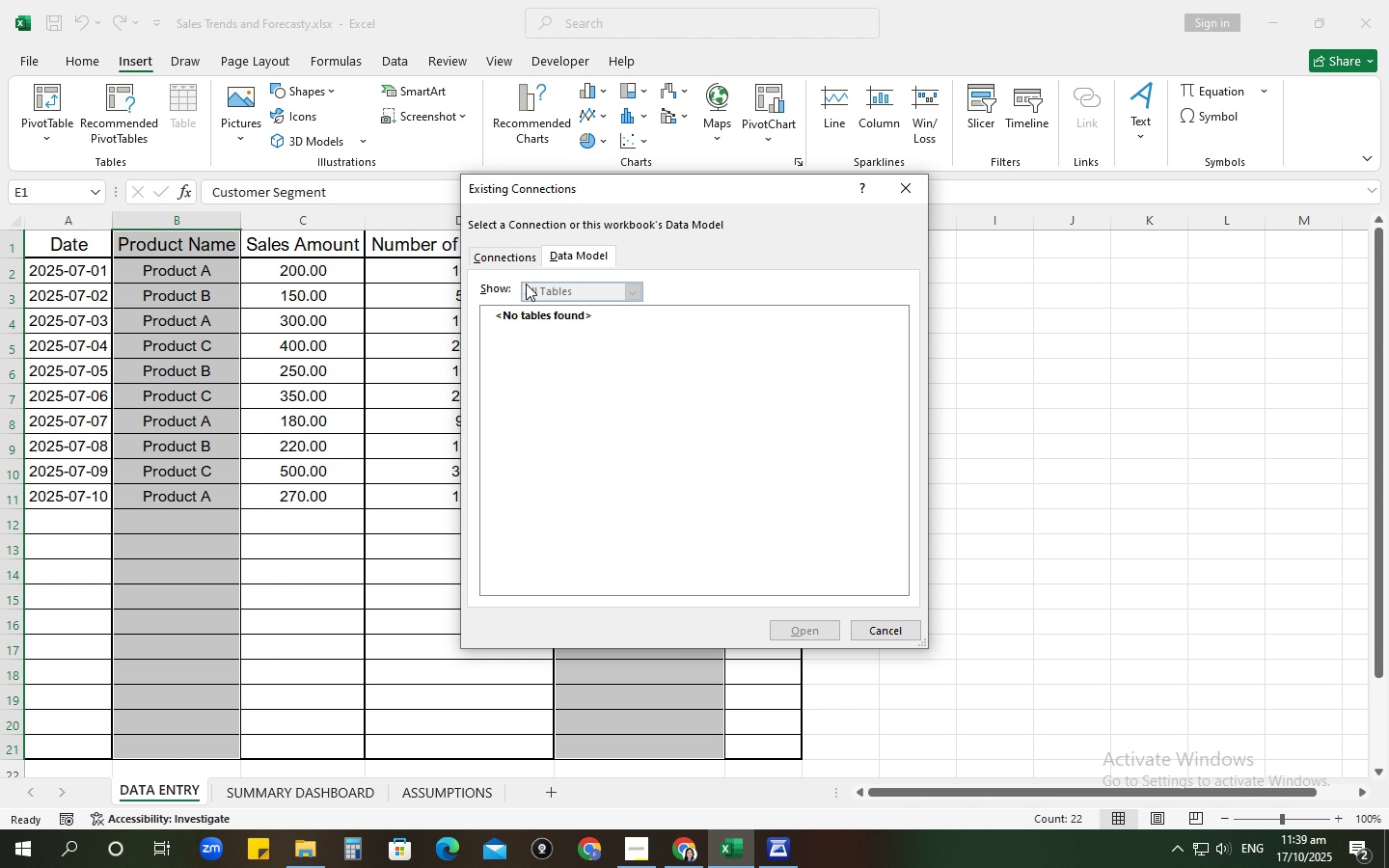 
left_click([494, 288])
 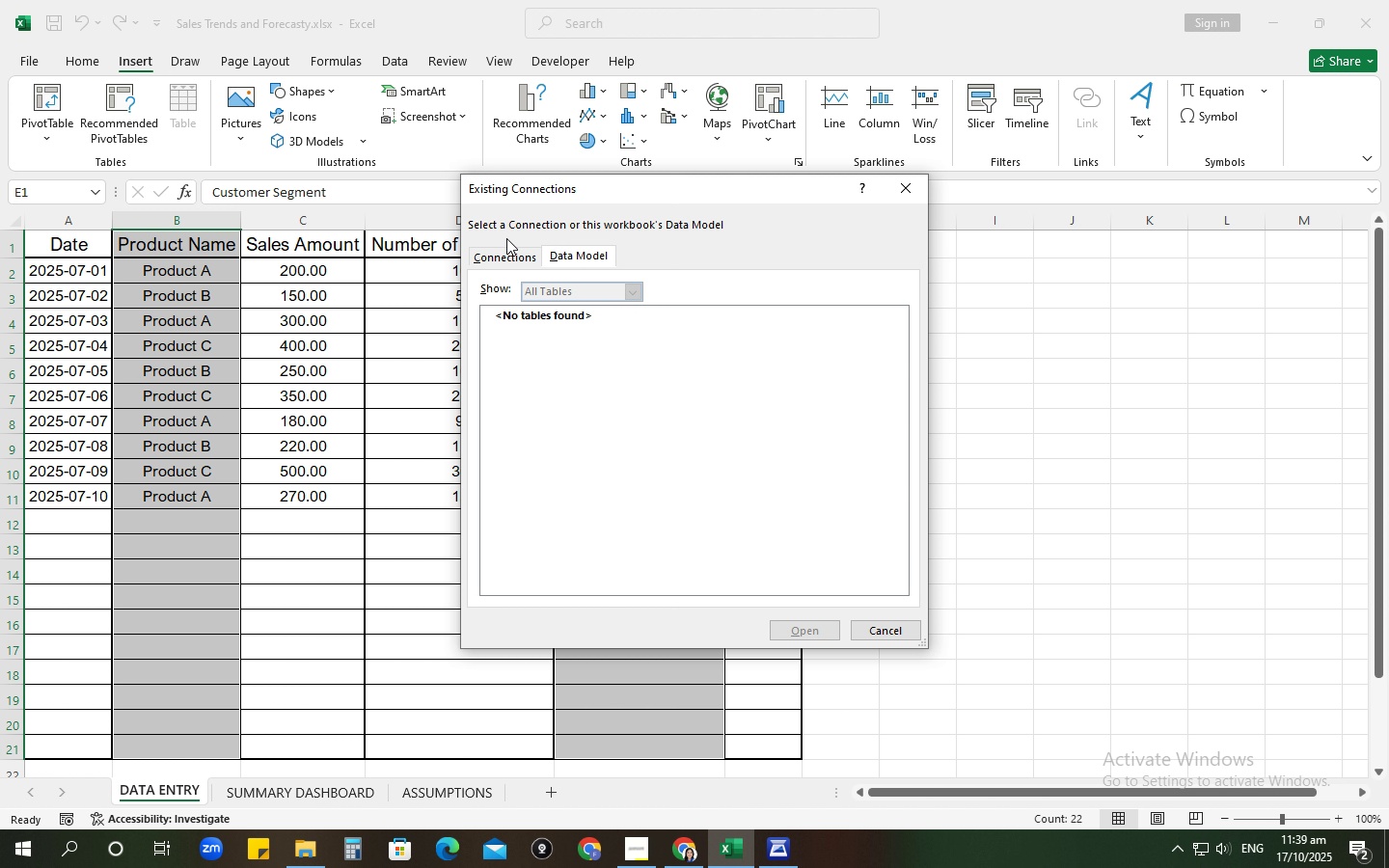 
left_click([506, 230])
 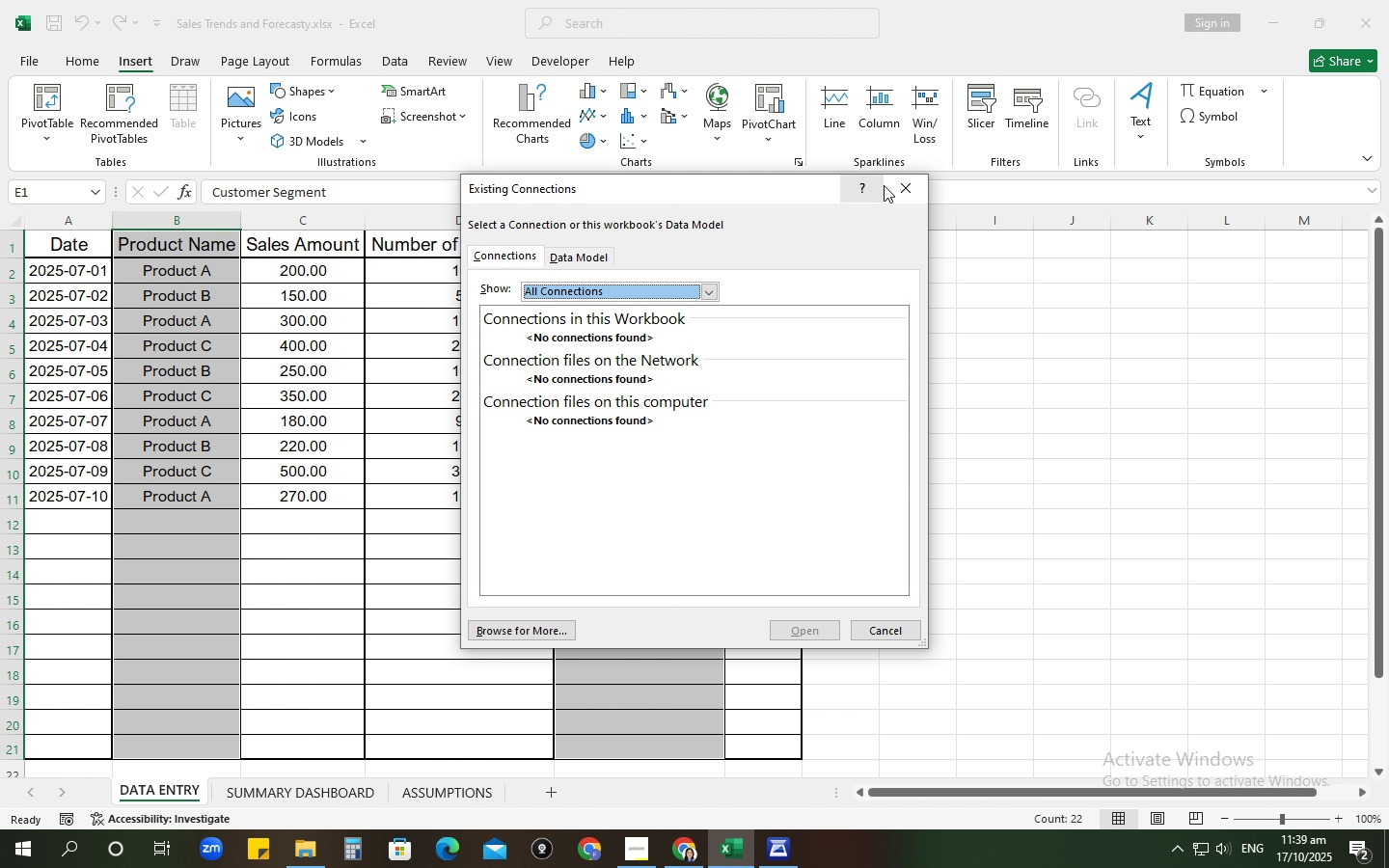 
left_click([906, 182])
 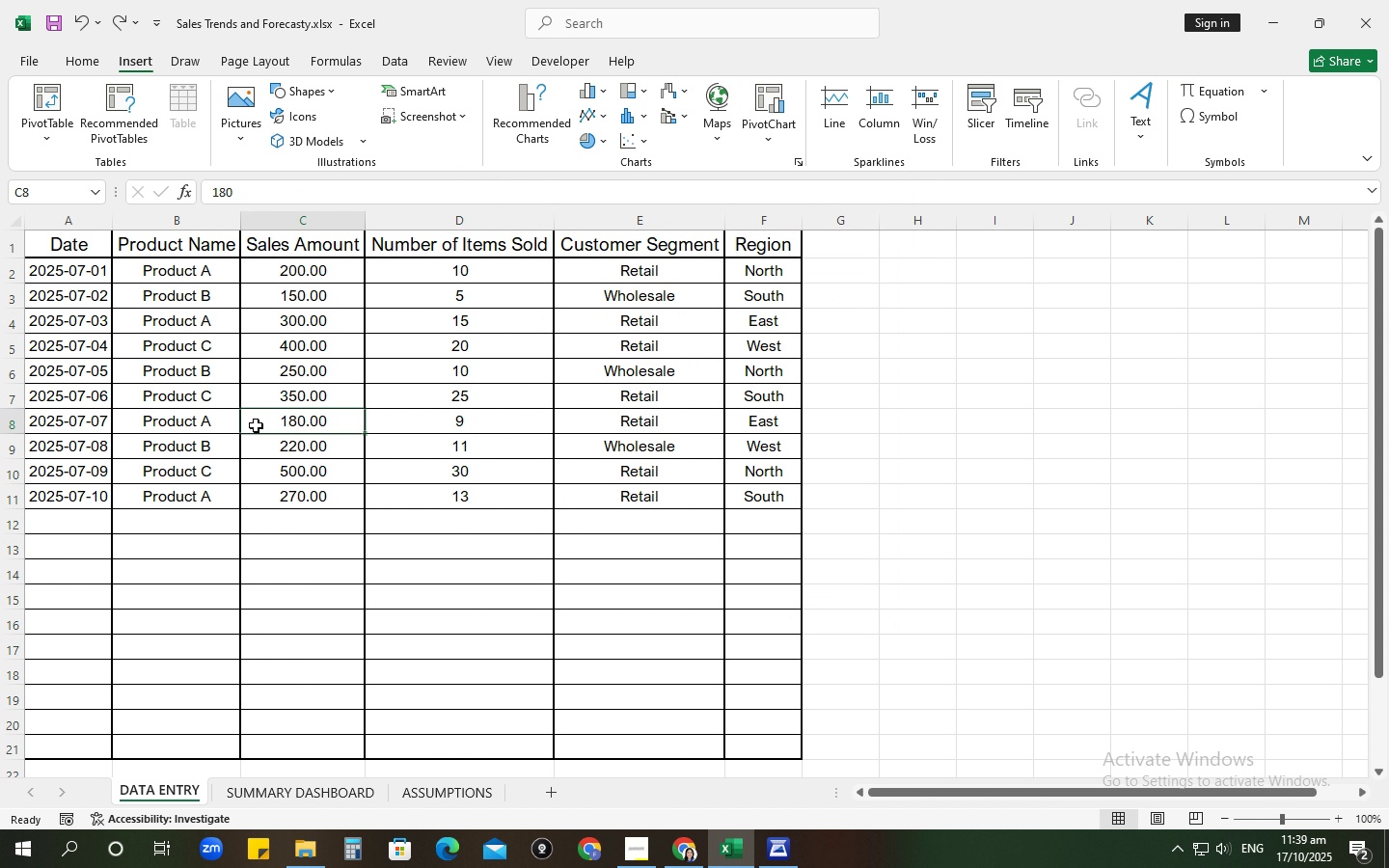 
left_click([256, 425])
 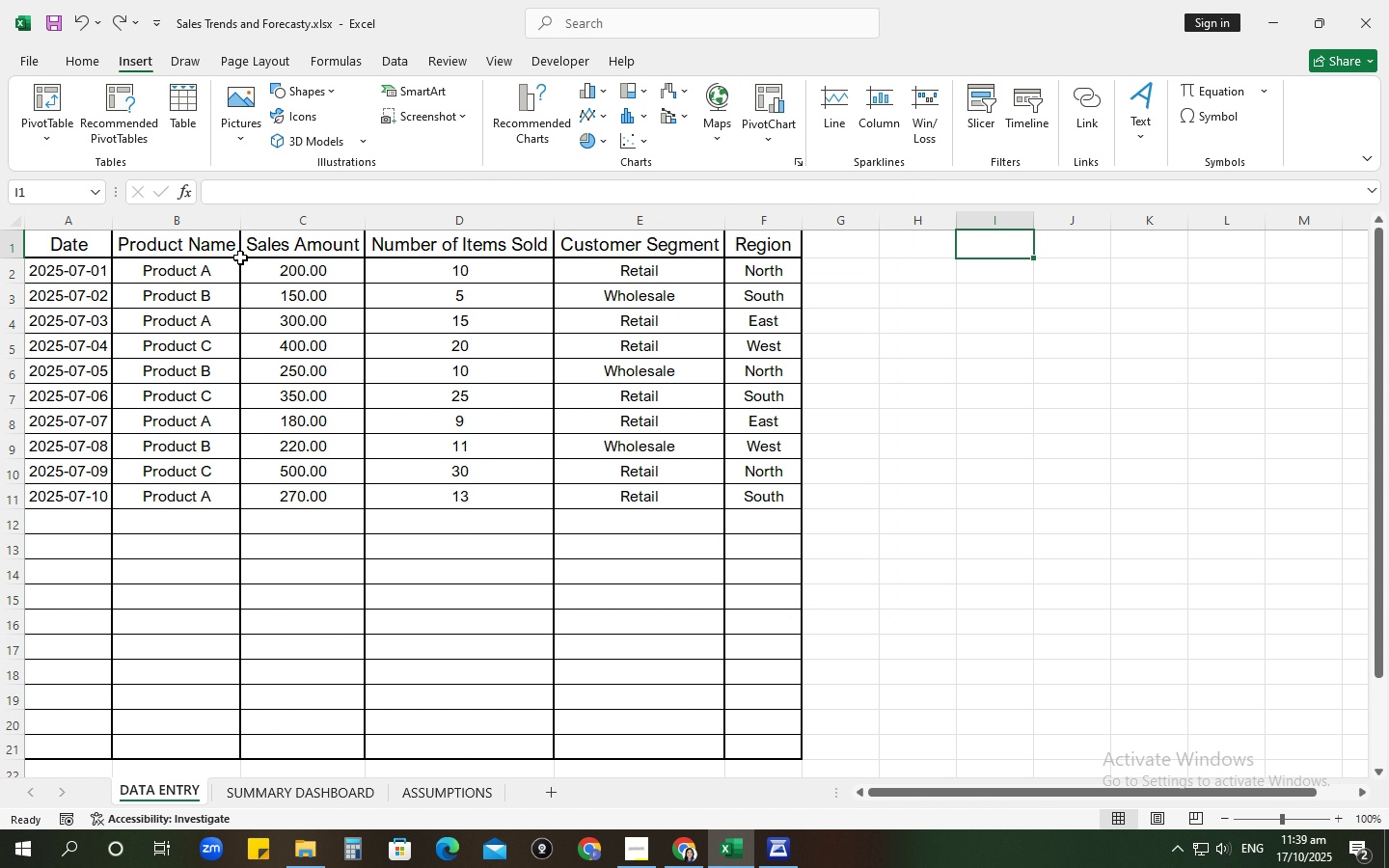 
right_click([232, 251])
 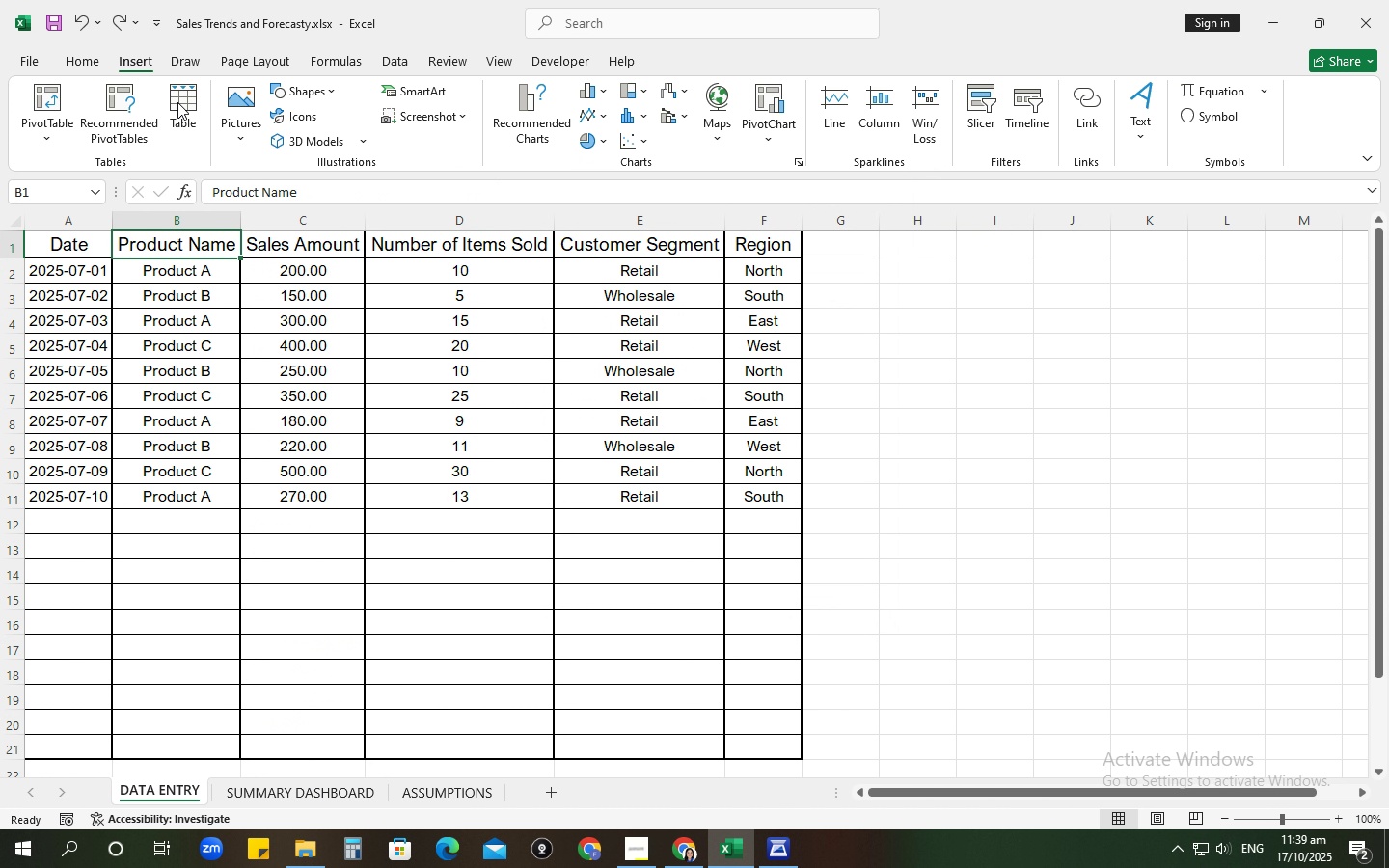 
left_click([177, 102])
 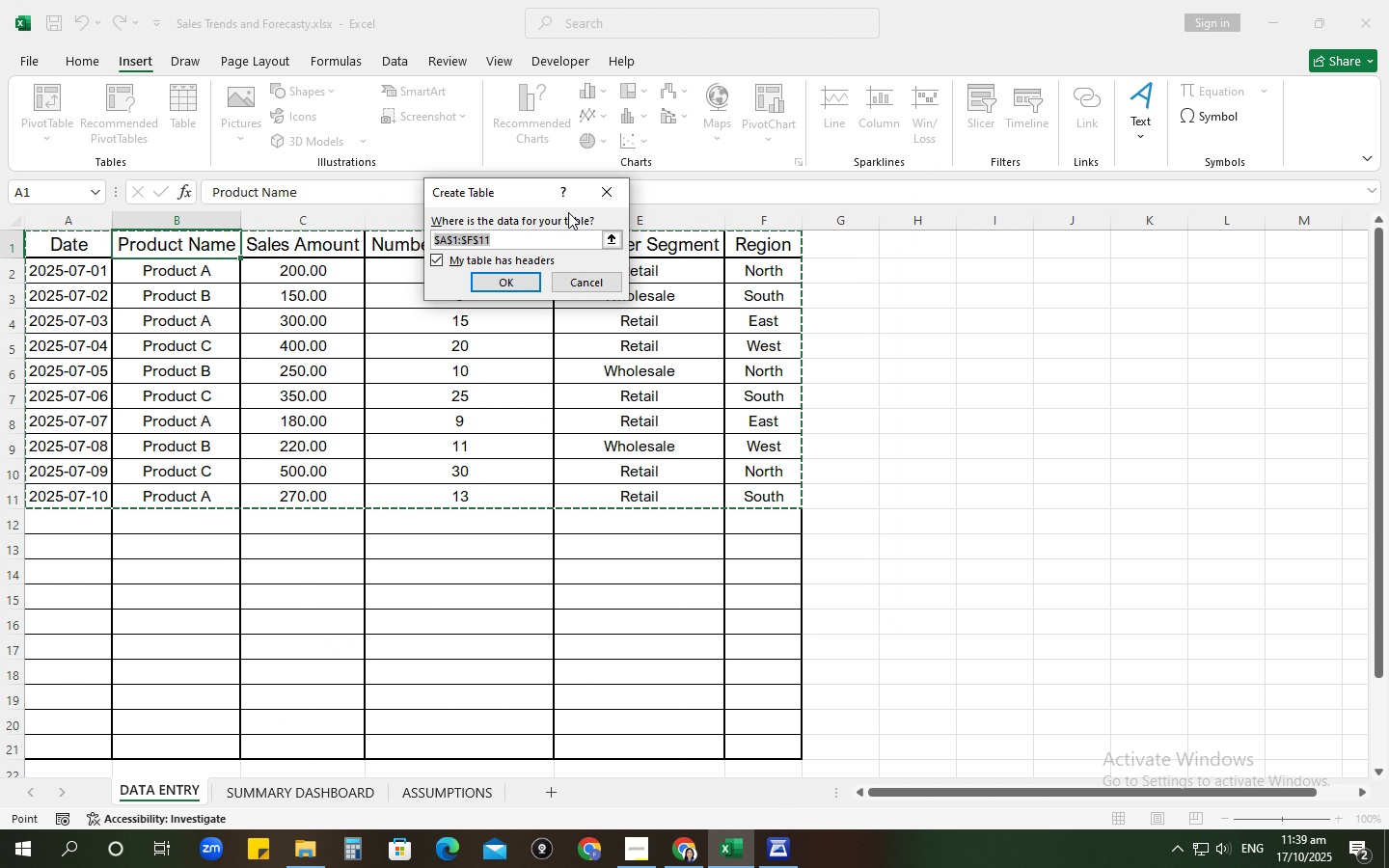 
left_click([613, 193])
 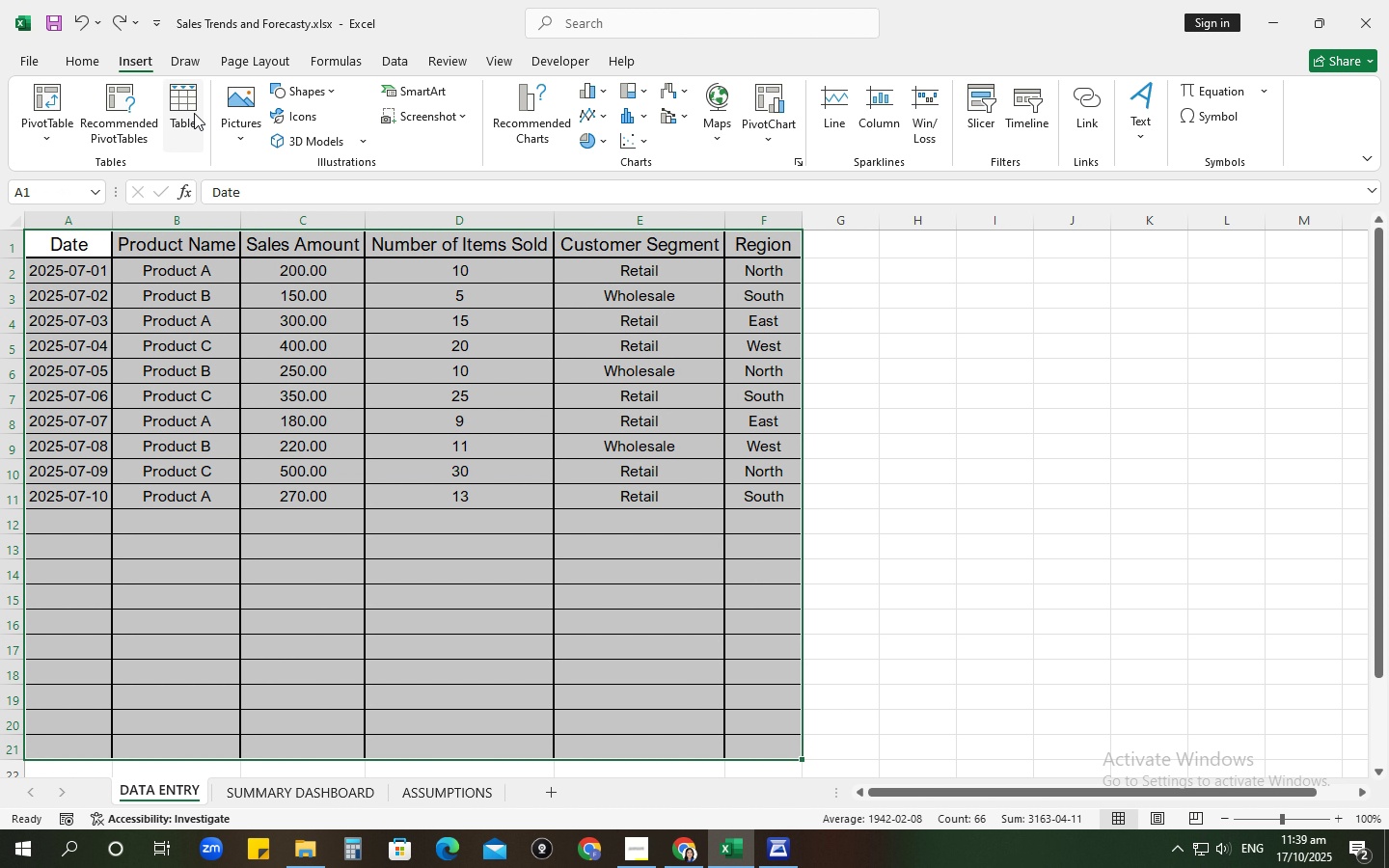 
left_click([193, 112])
 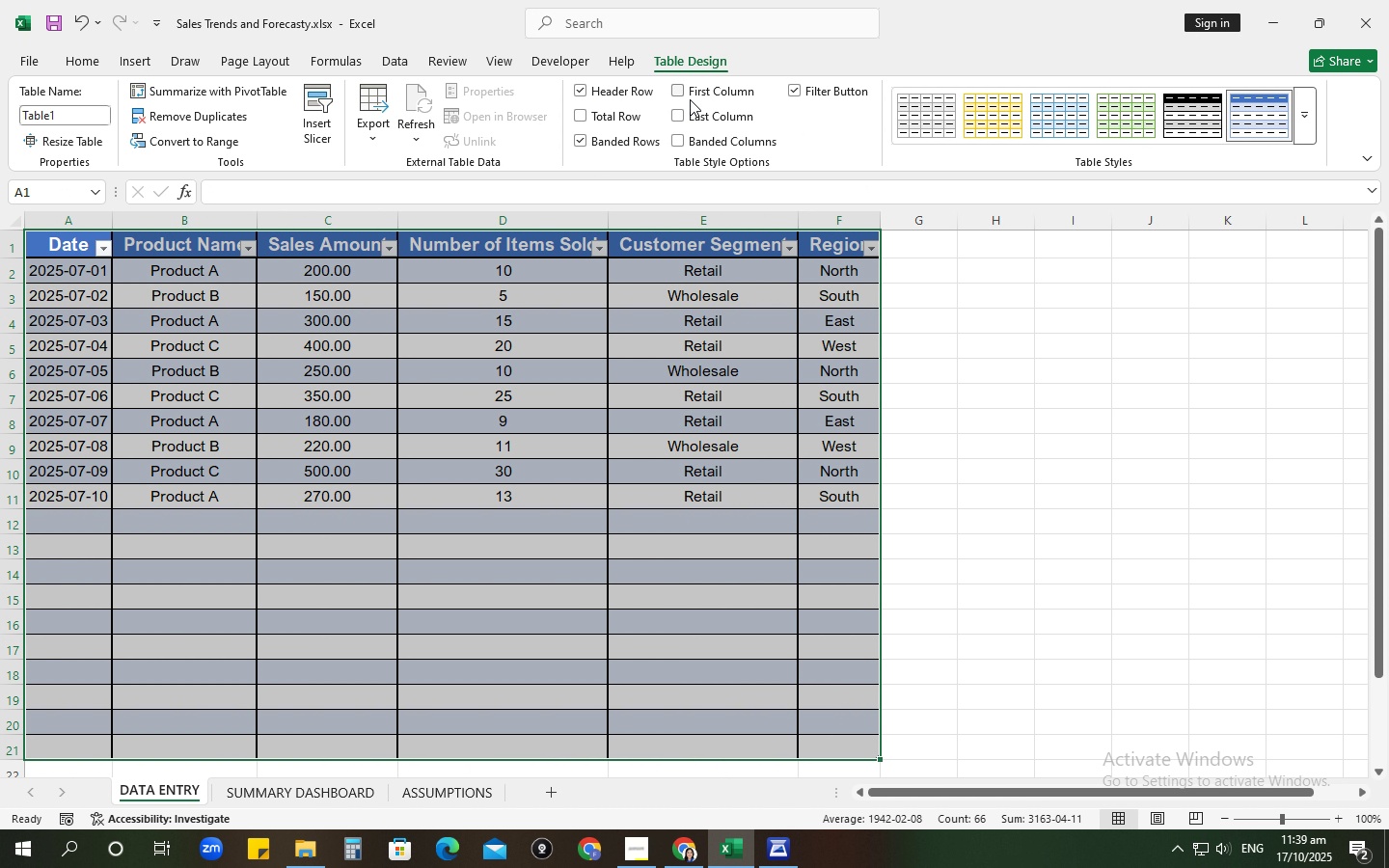 
left_click([298, 356])
 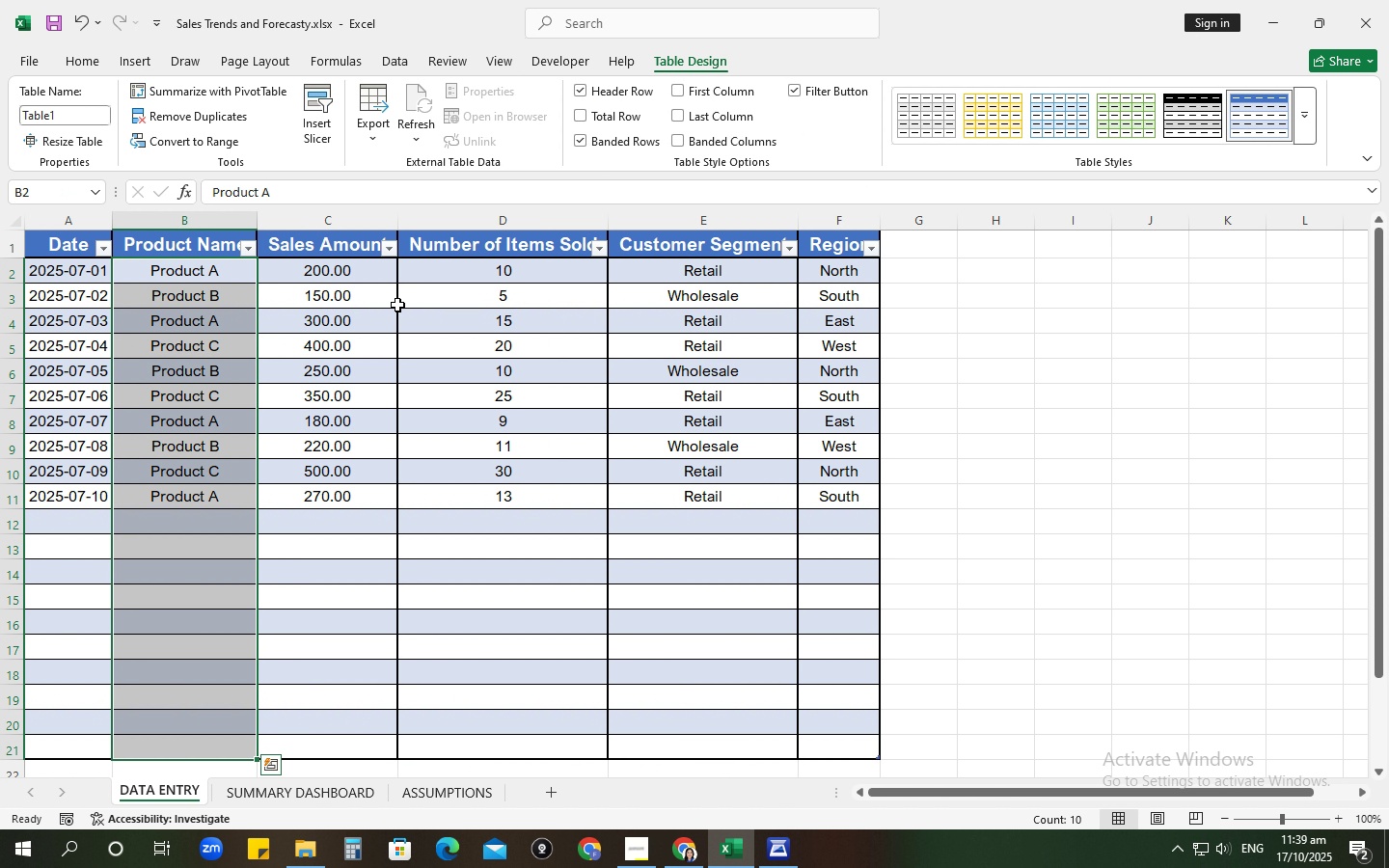 
hold_key(key=ControlLeft, duration=1.11)
left_click([751, 236])
 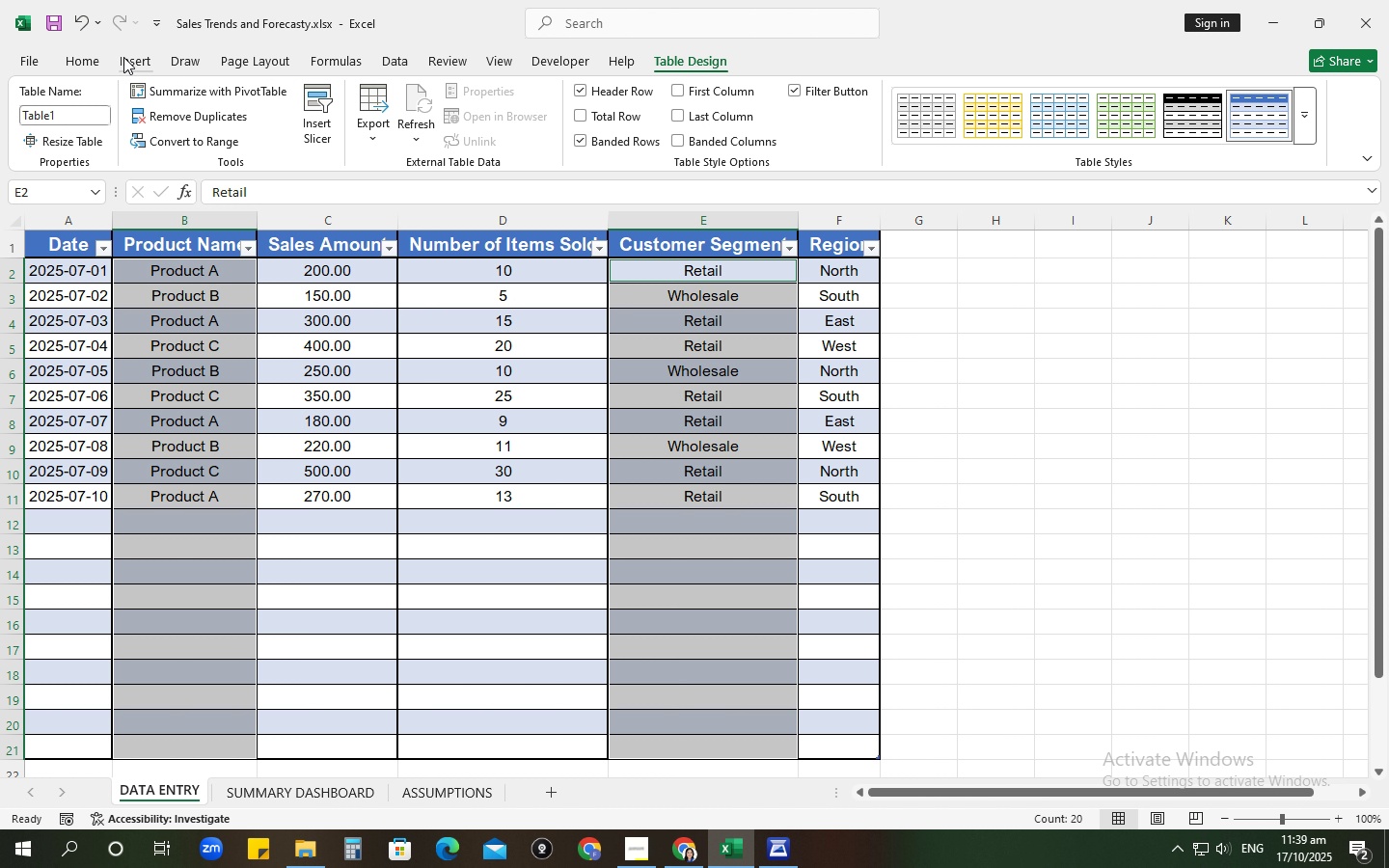 
left_click([123, 57])
 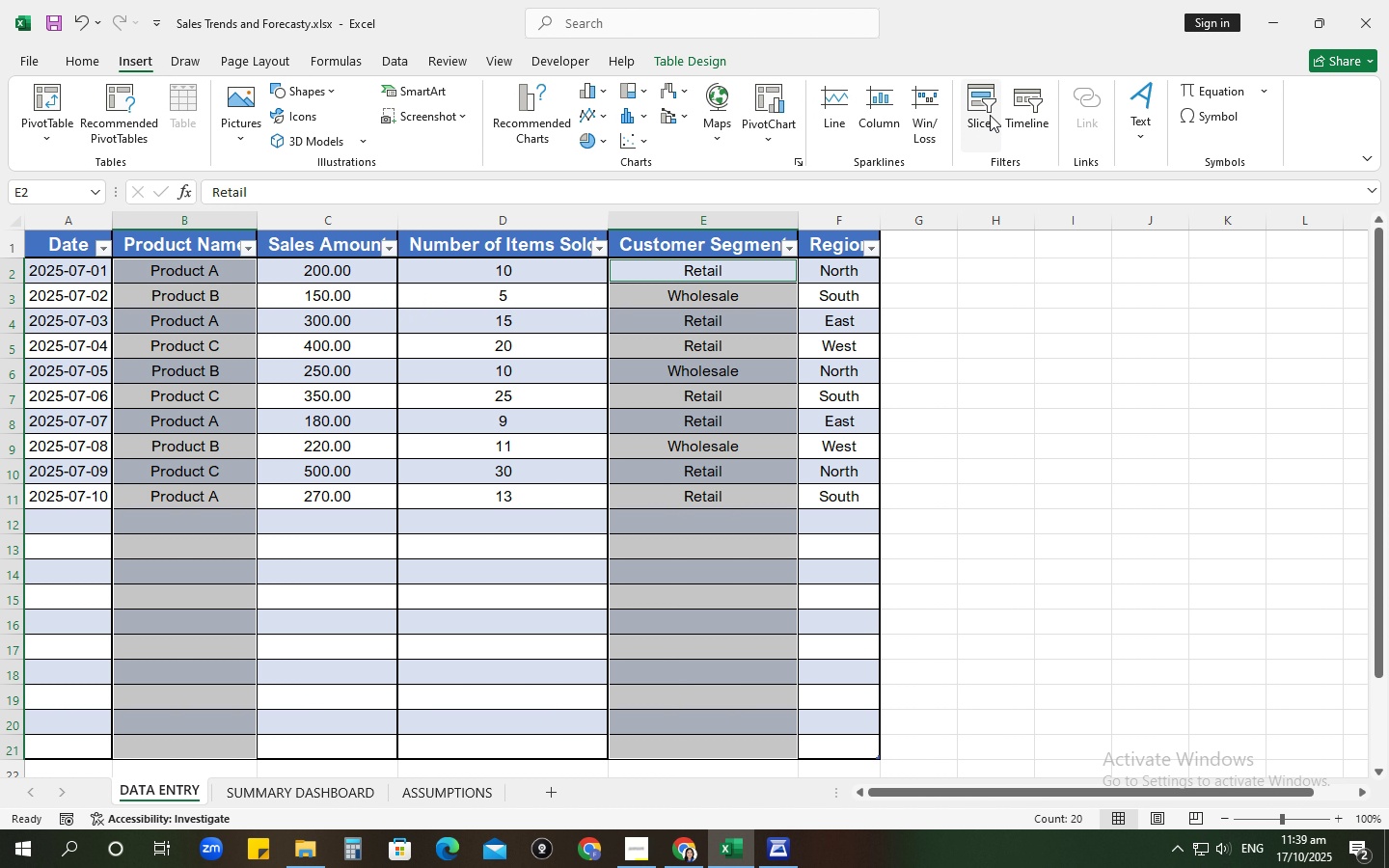 
left_click([983, 113])
 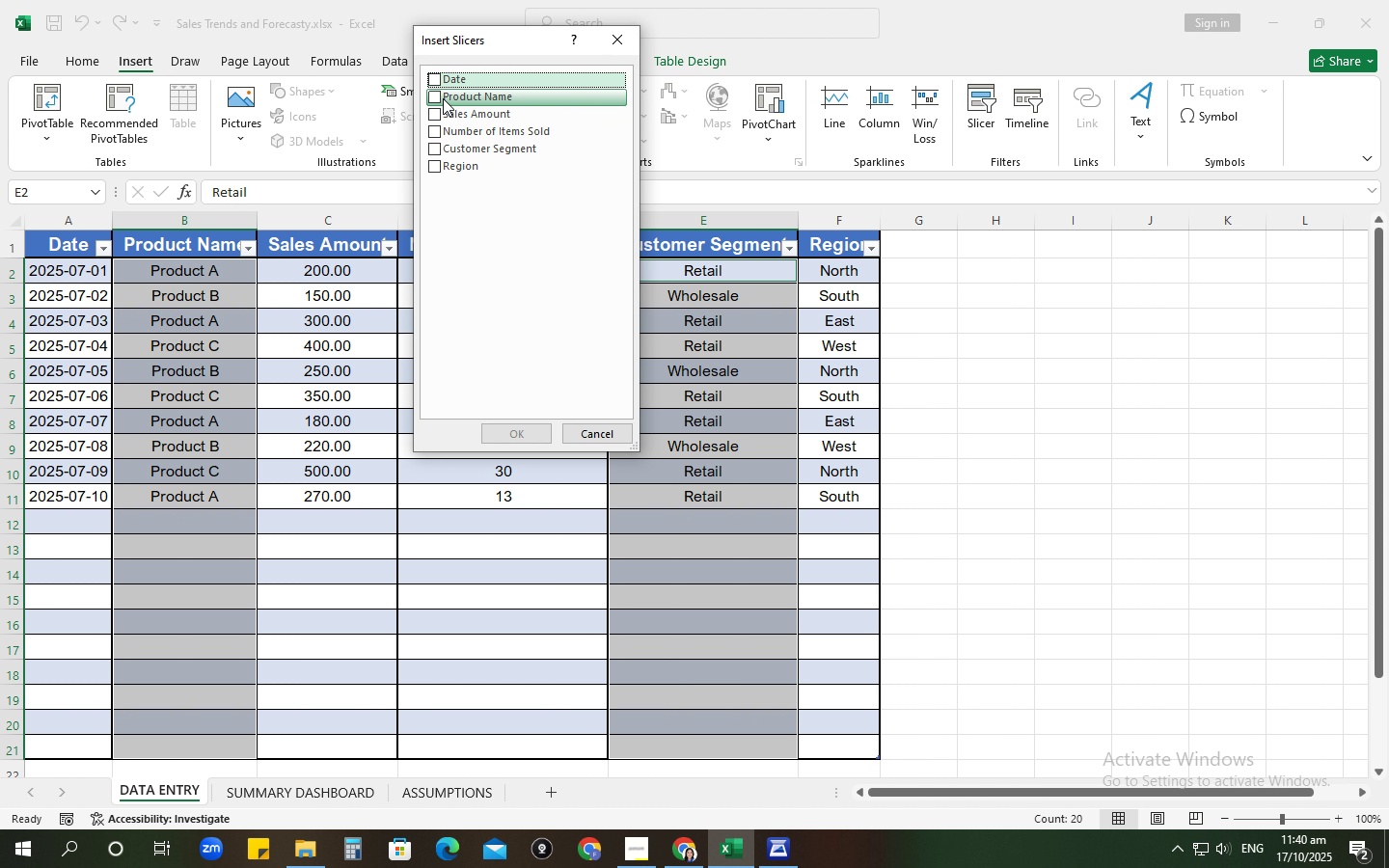 
left_click([438, 95])
 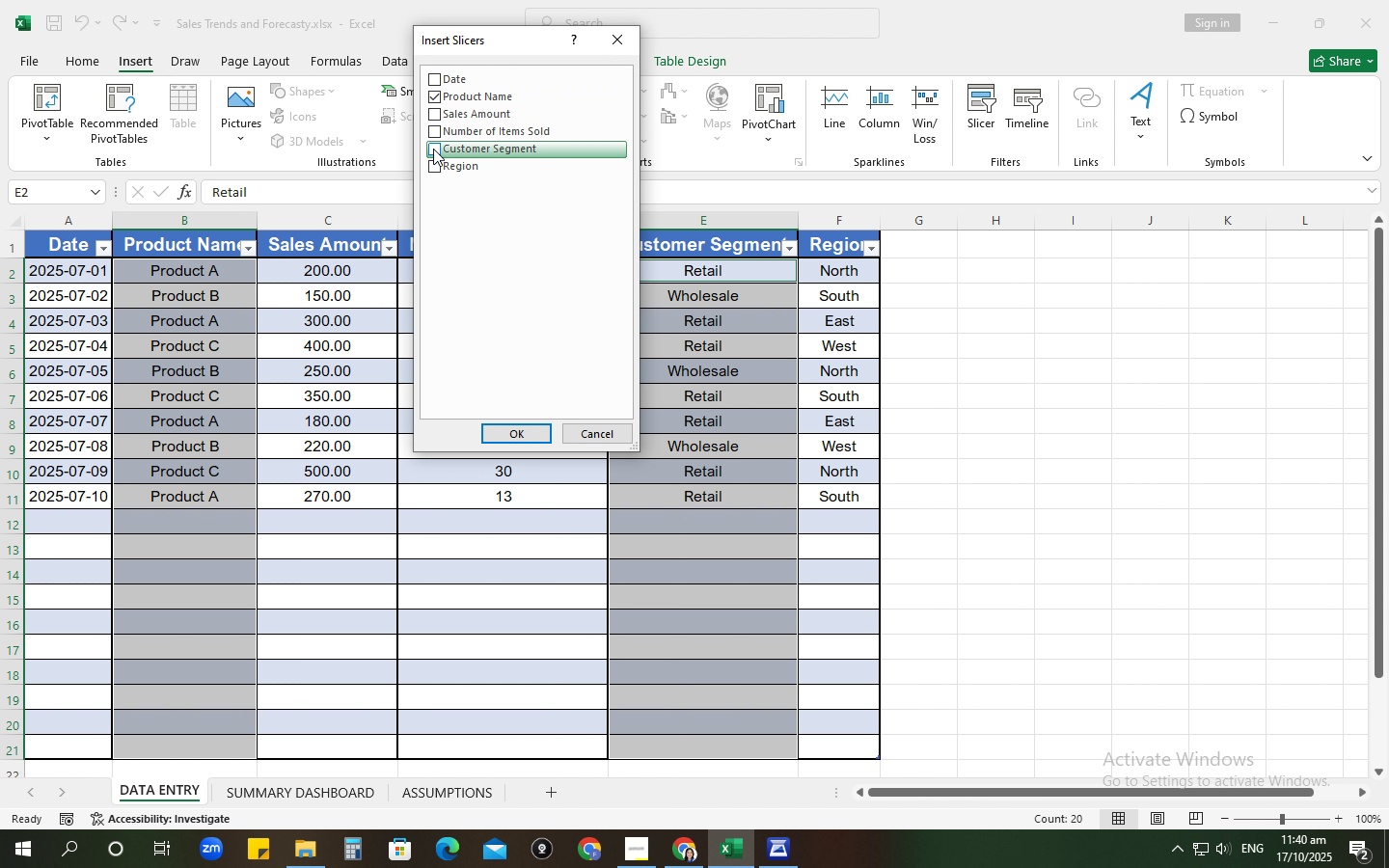 
left_click([433, 149])
 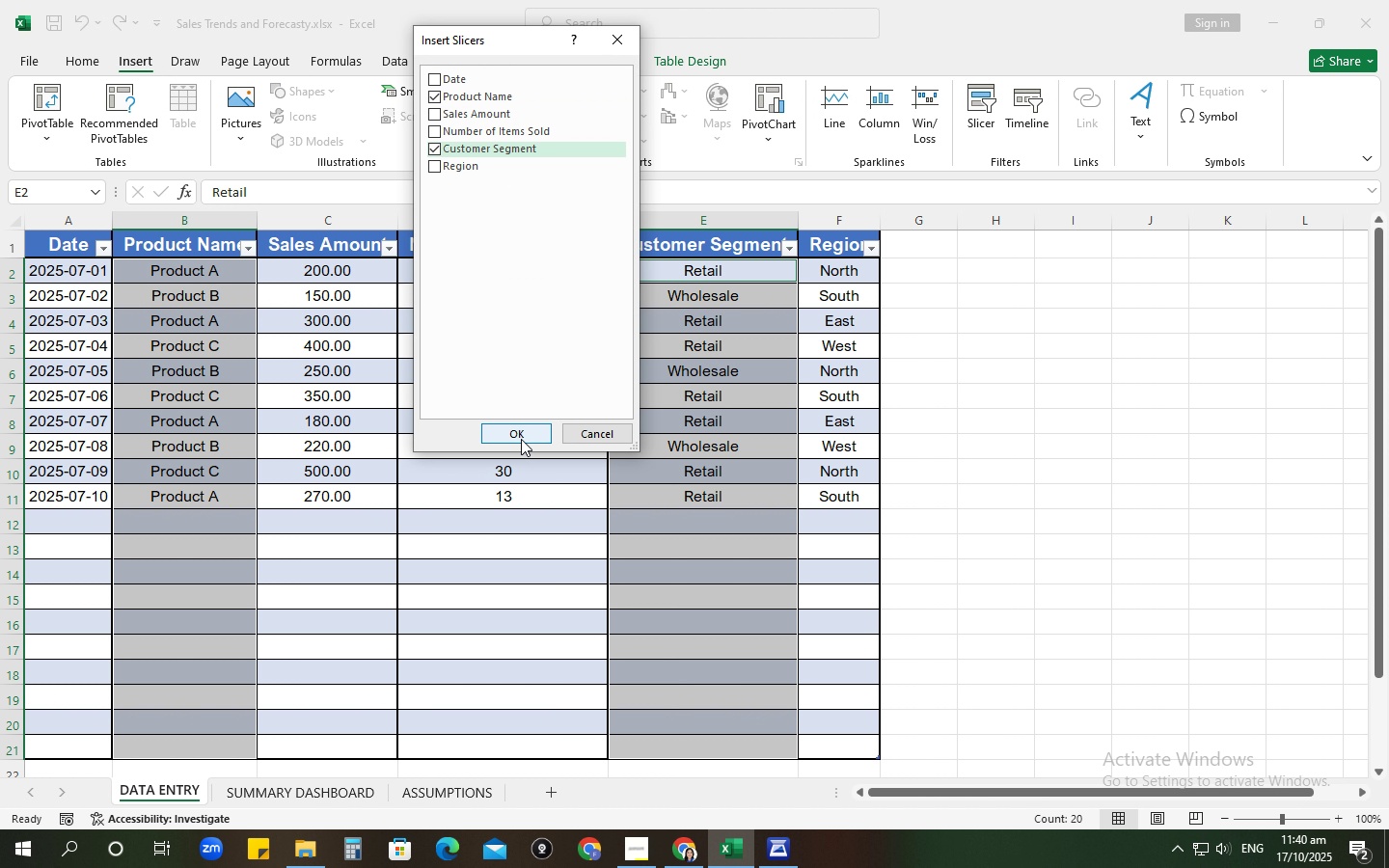 
left_click([521, 438])
 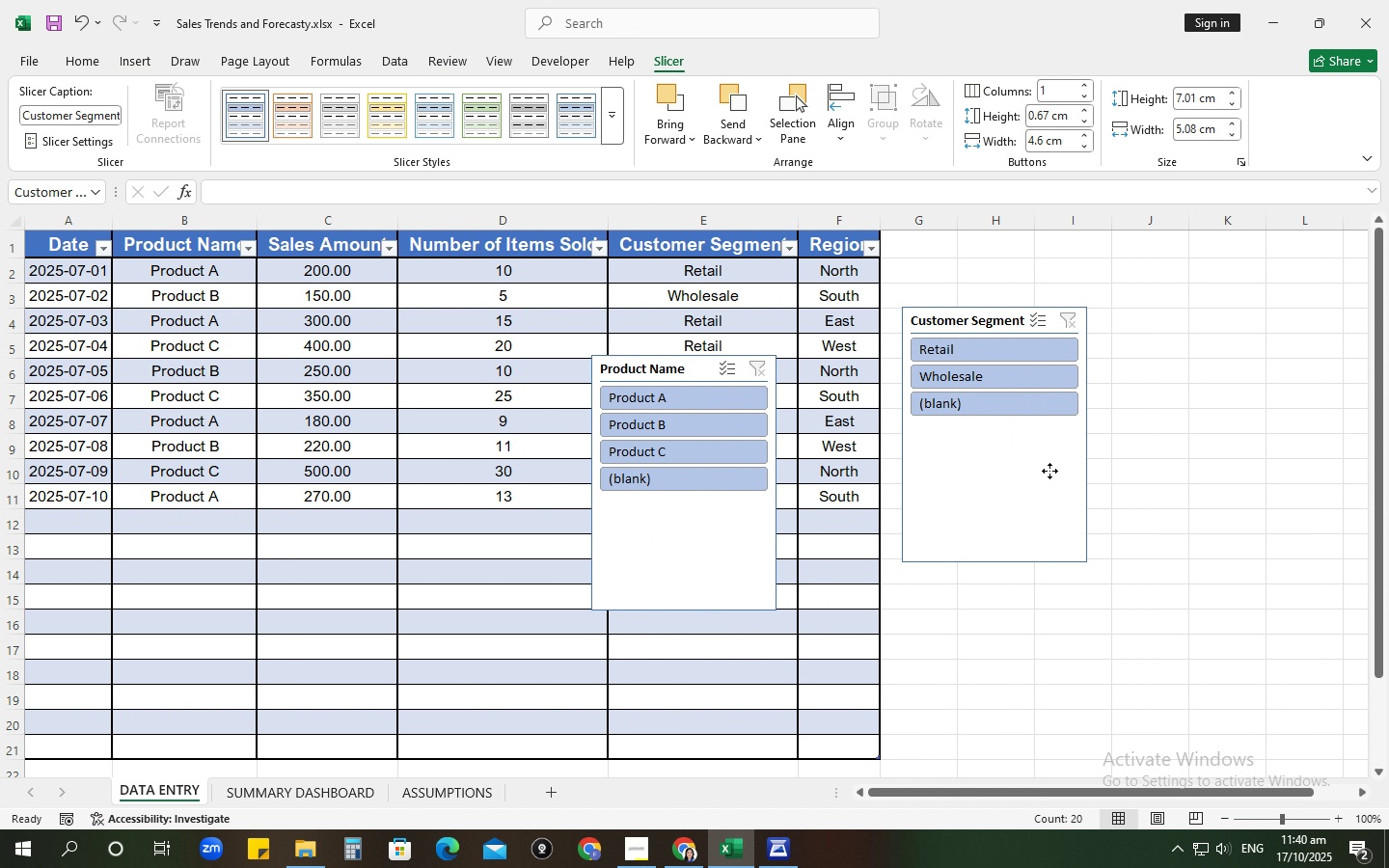 
mouse_move([1018, 396])
 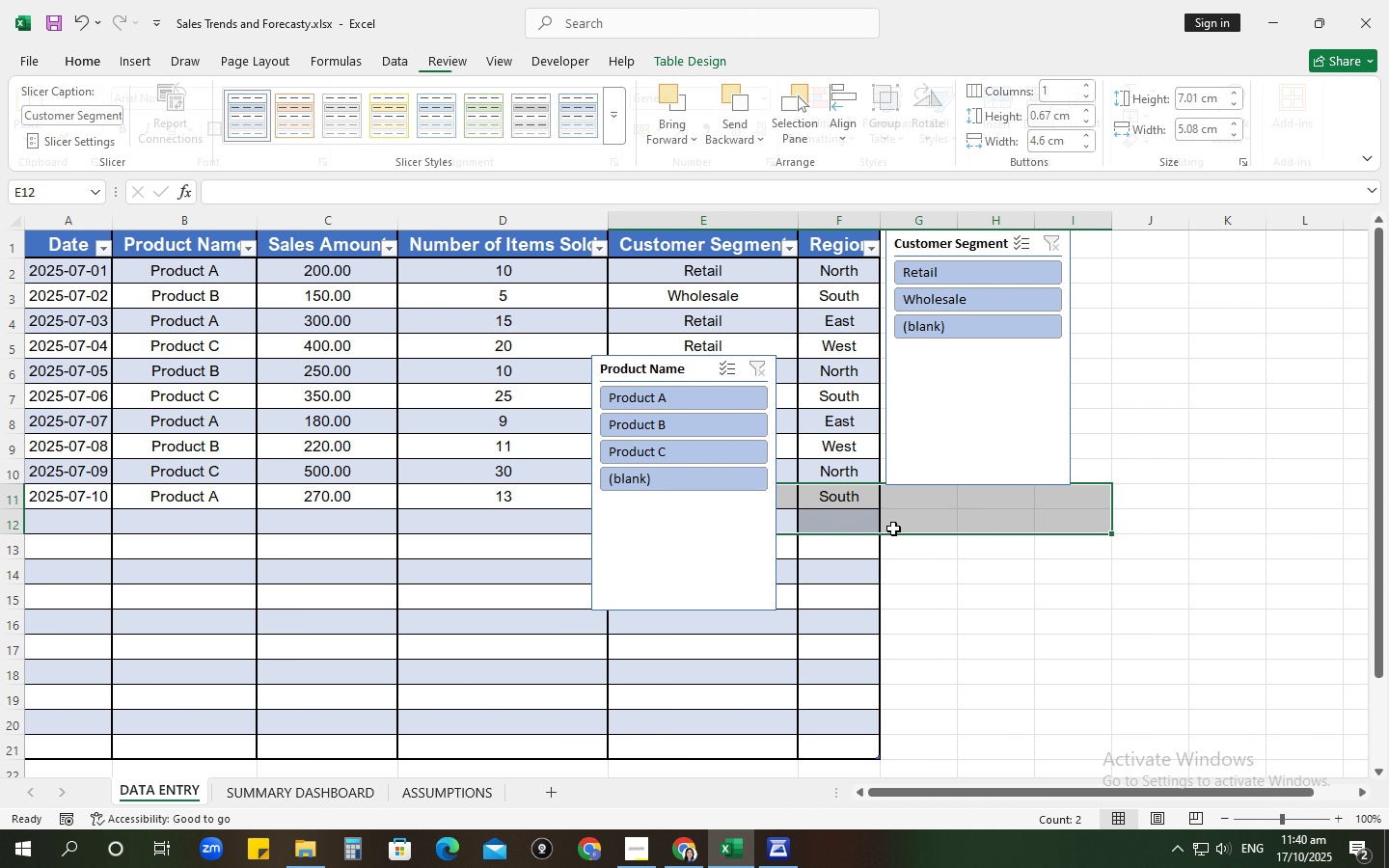 
left_click([604, 582])
 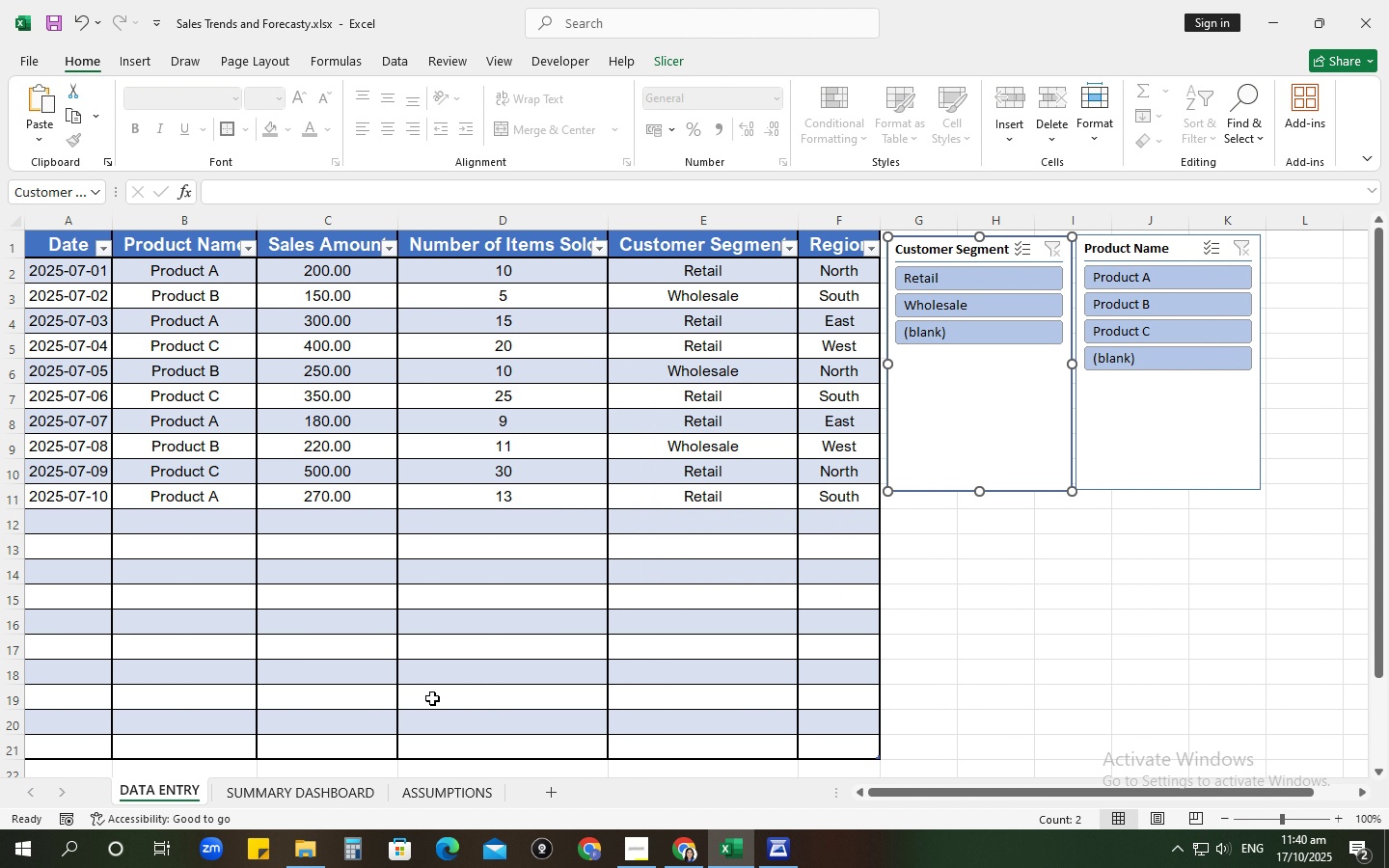 
wait(7.63)
 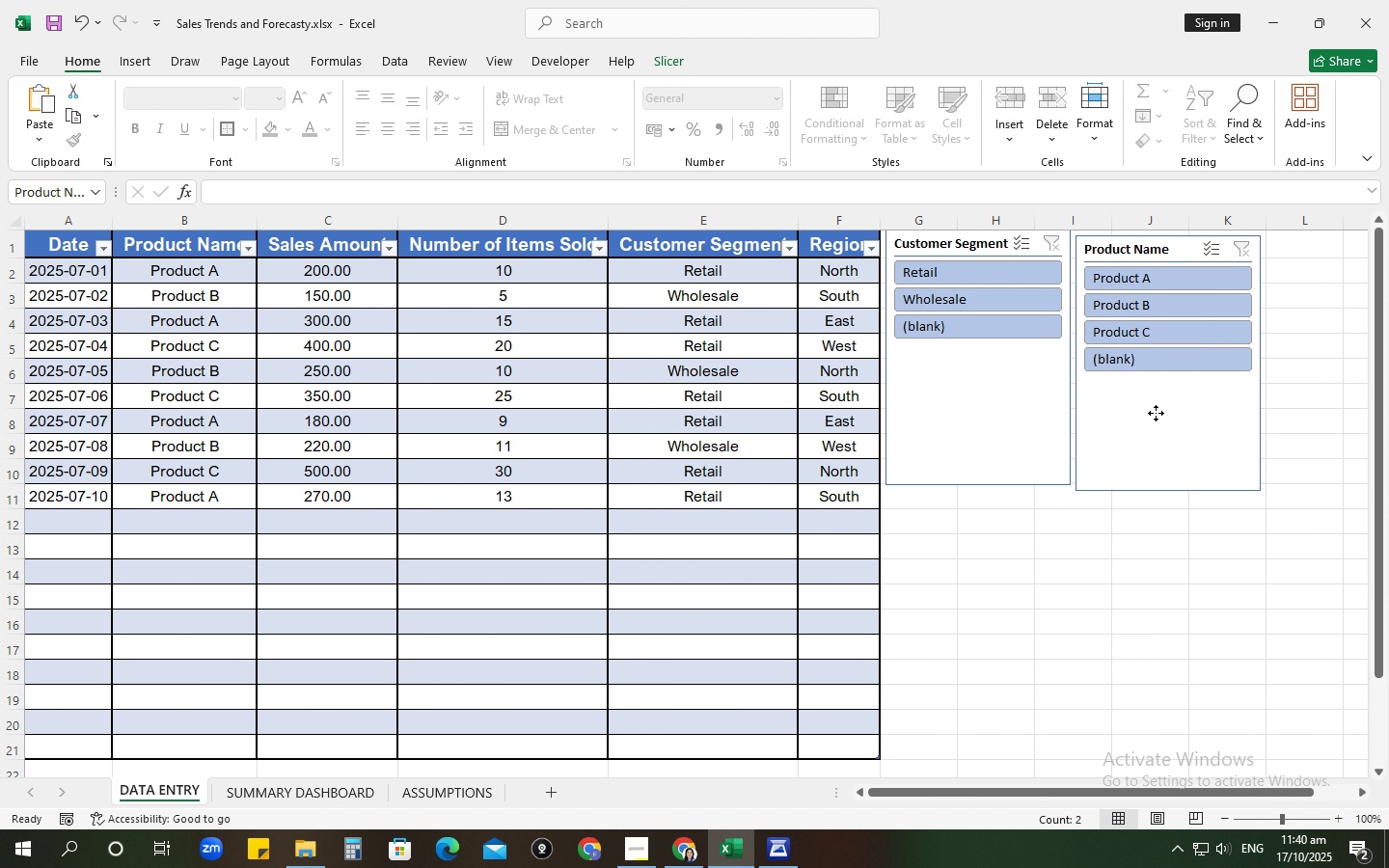 
left_click([428, 793])
 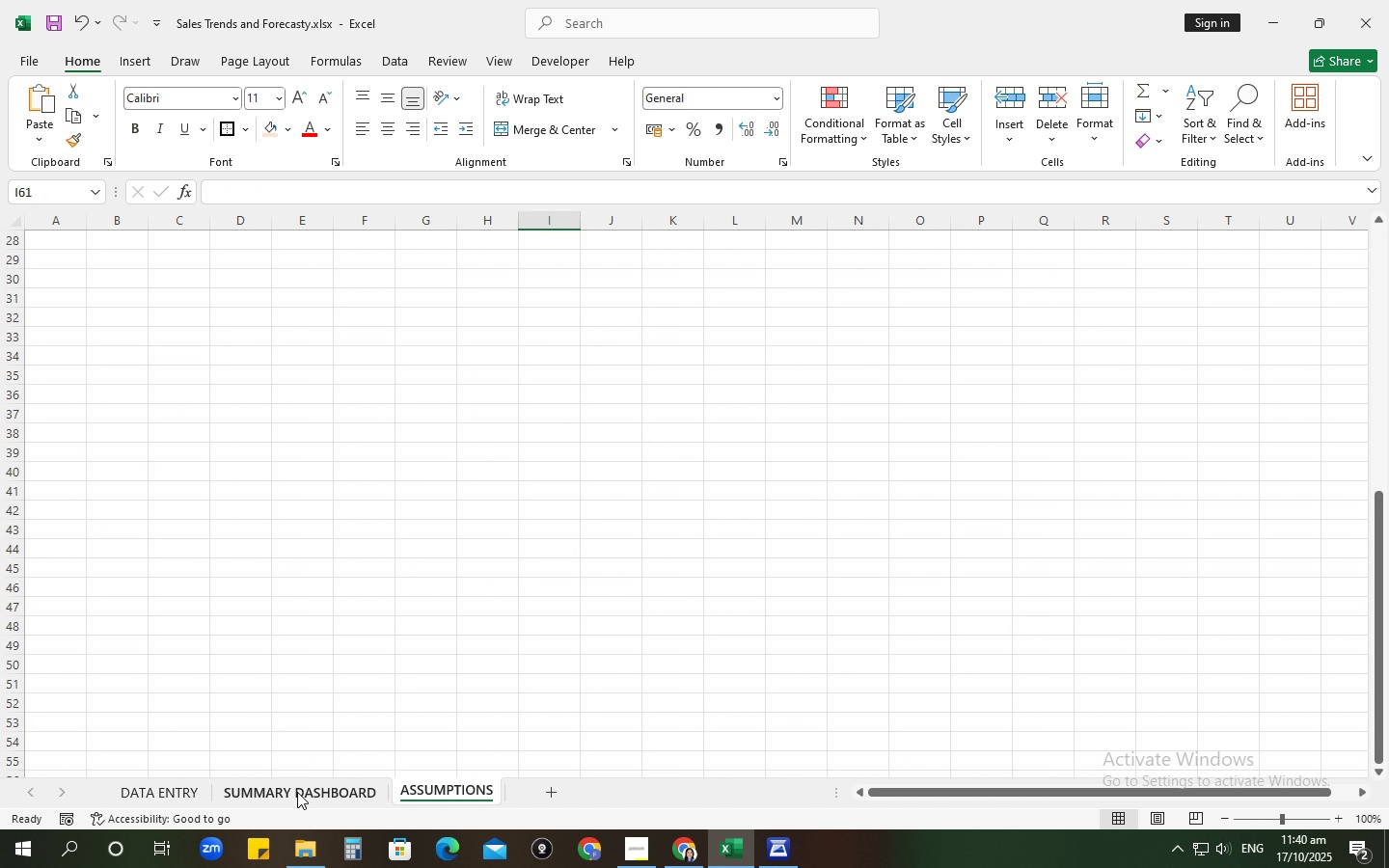 
left_click([297, 792])
 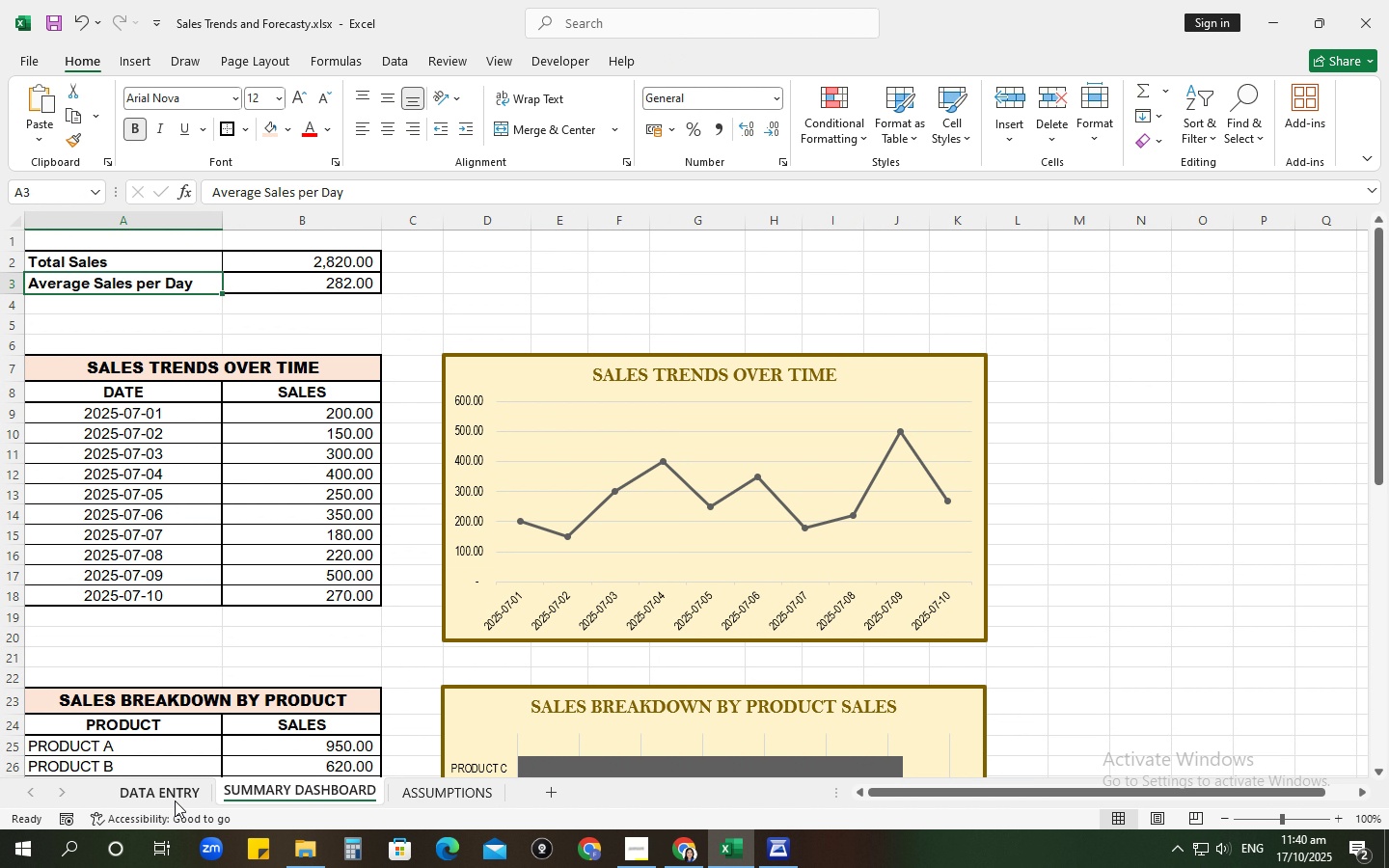 
left_click([175, 800])
 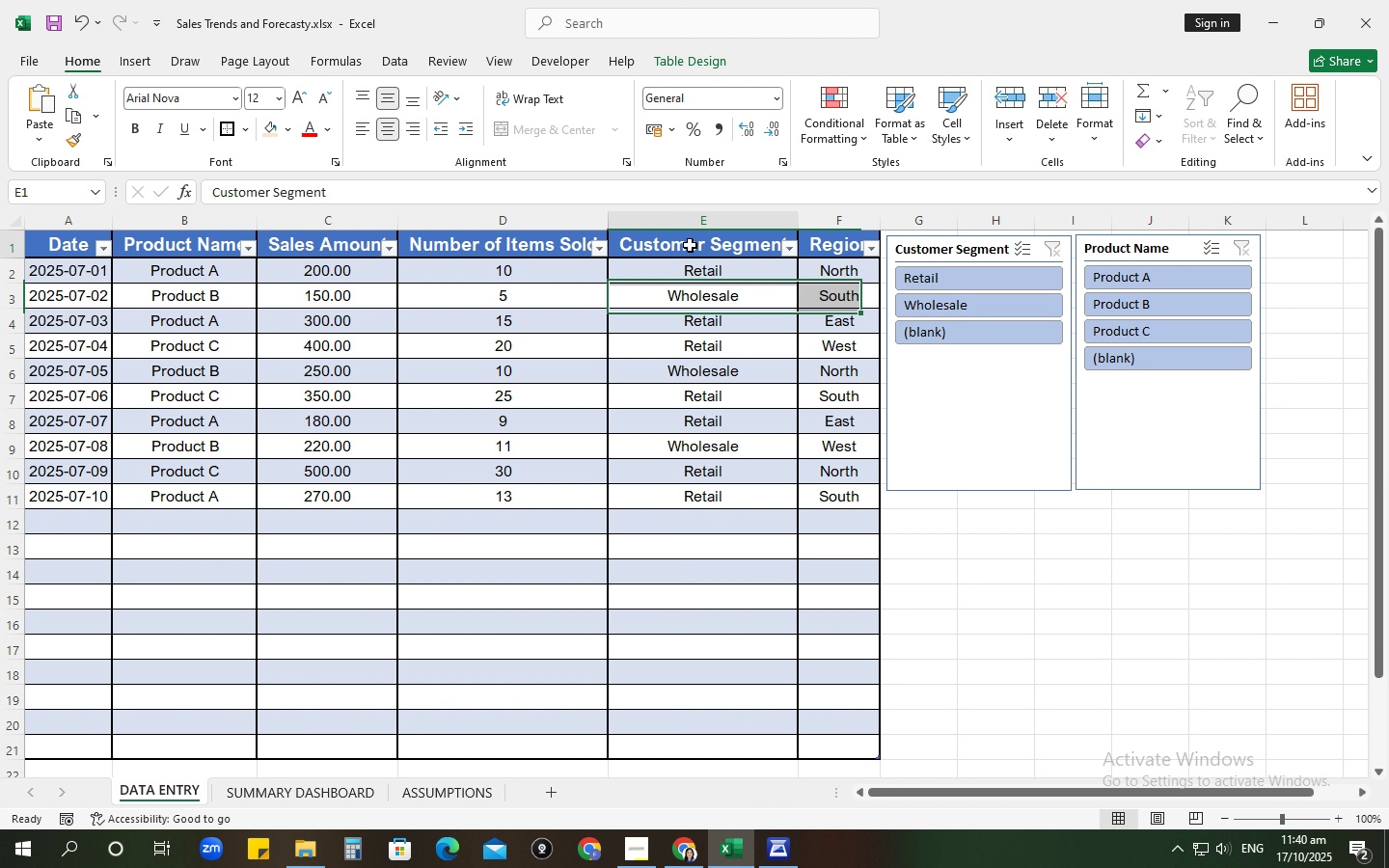 
left_click([690, 245])
 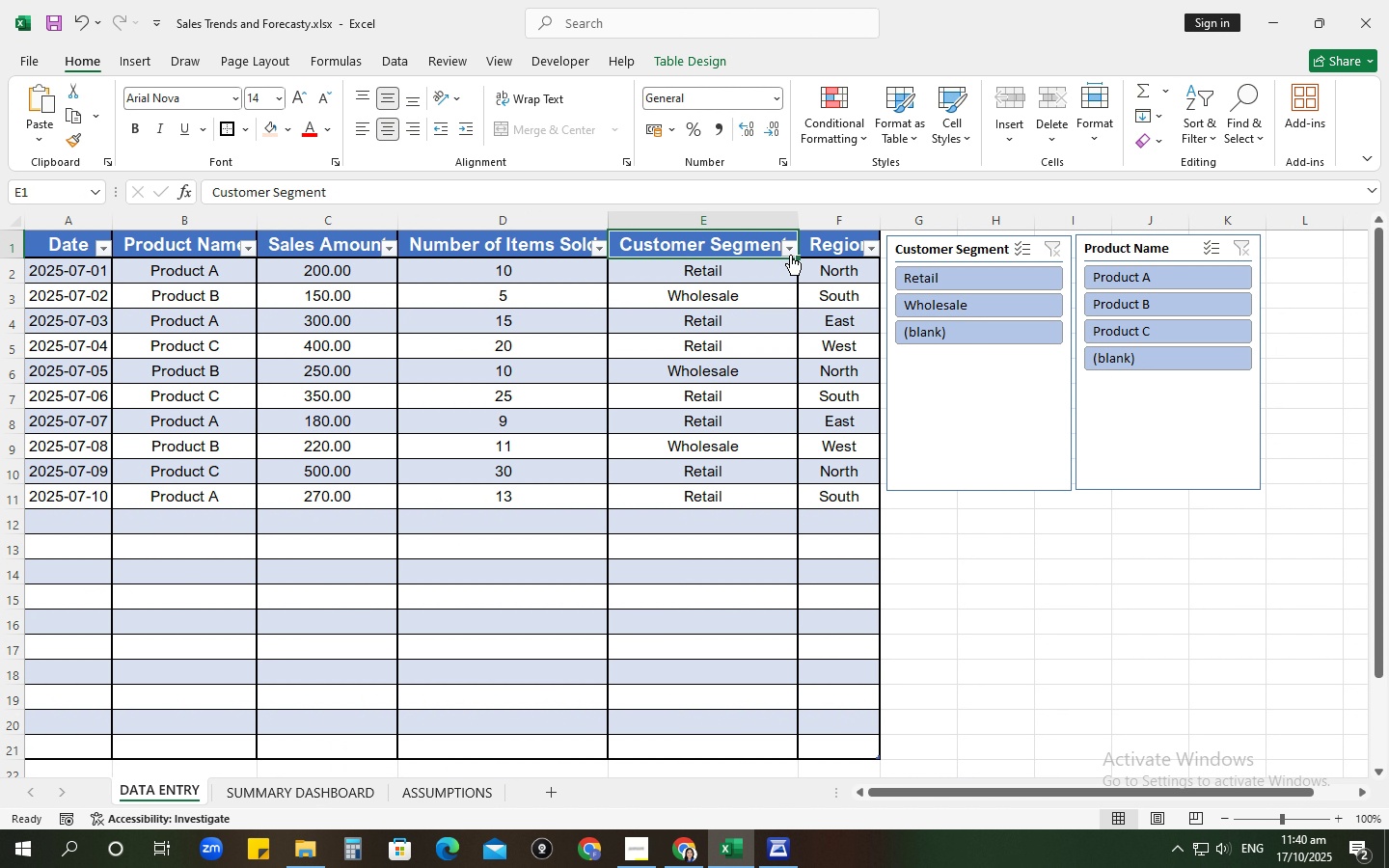 
left_click([785, 255])
 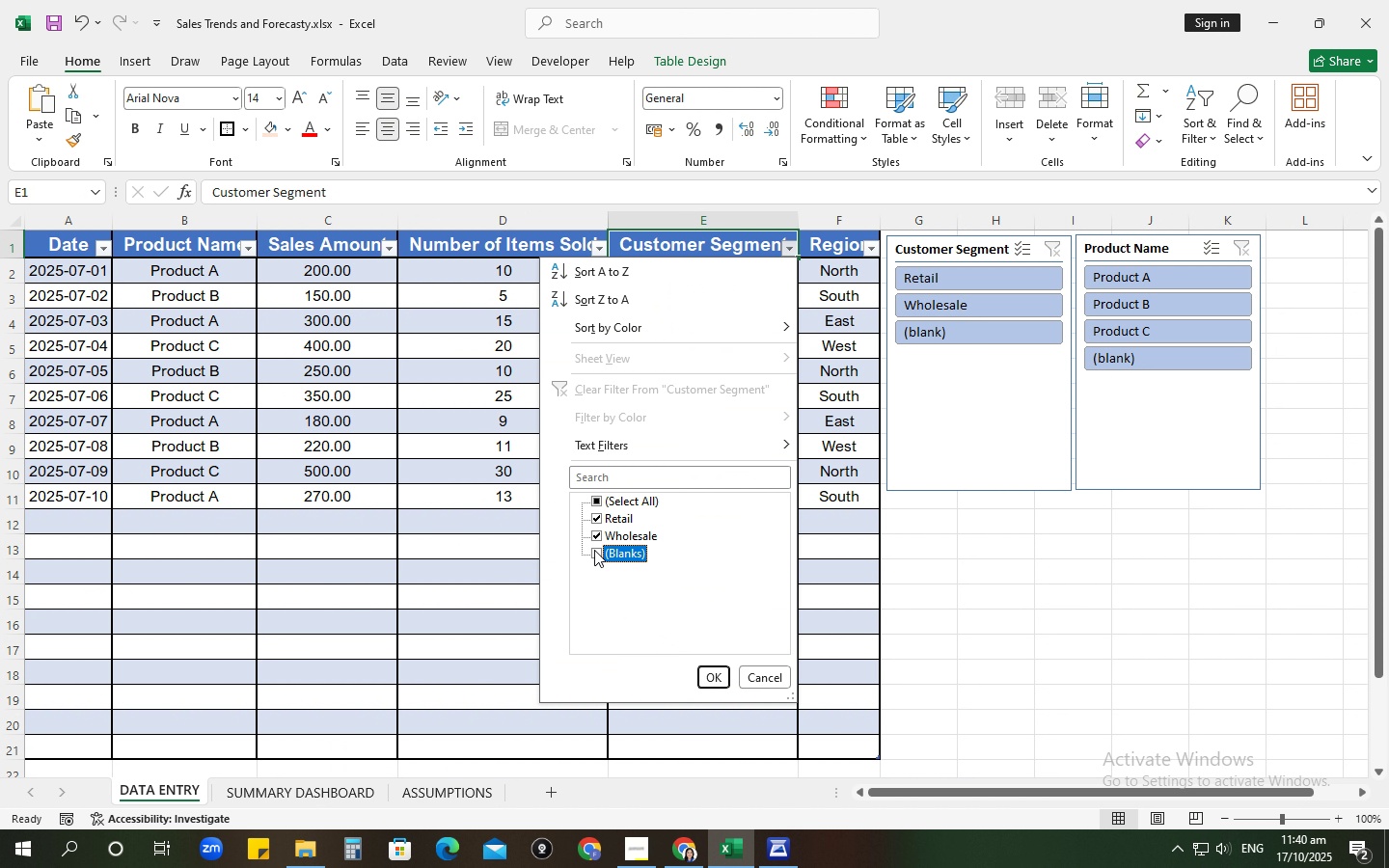 
wait(6.48)
 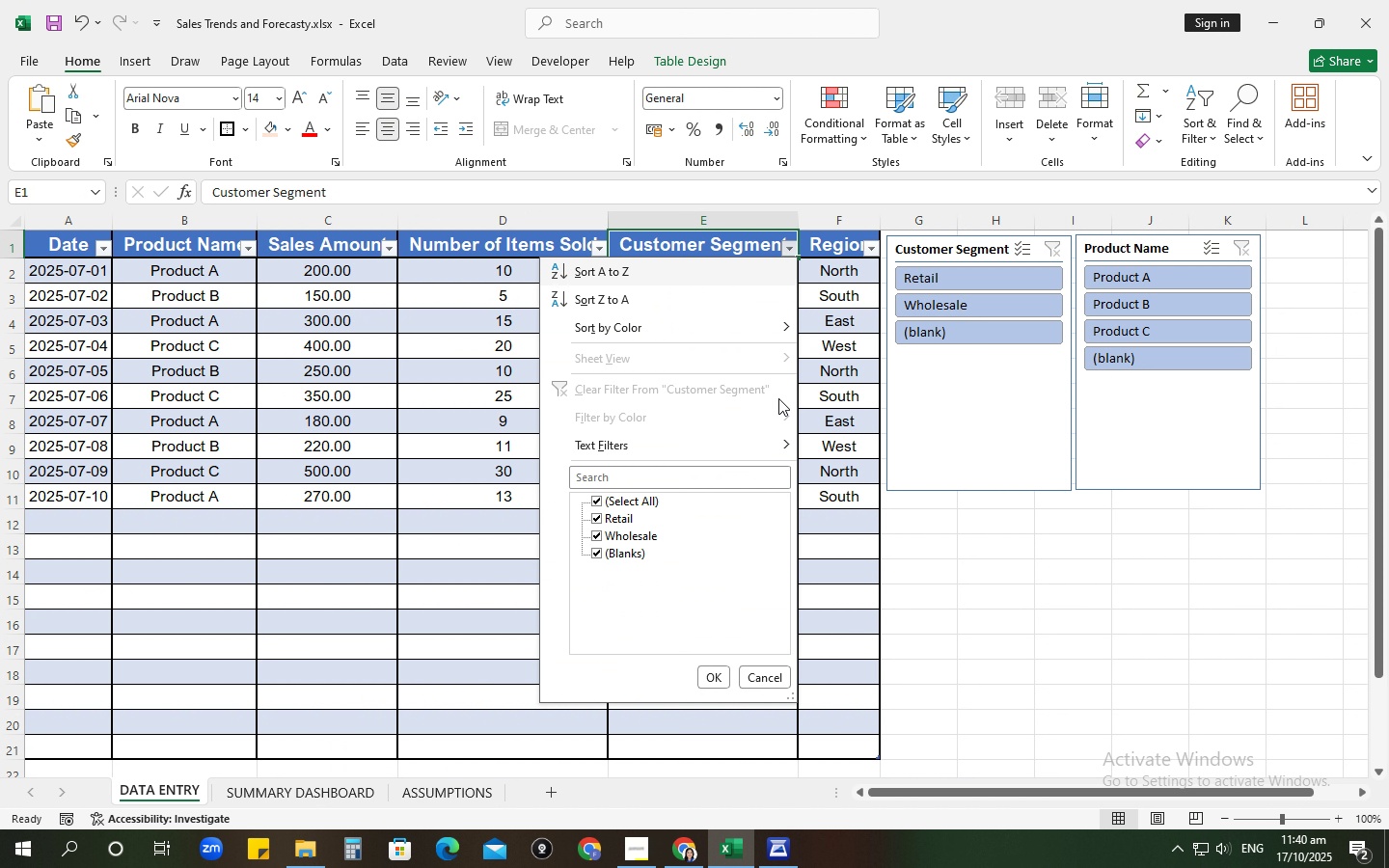 
left_click([725, 670])
 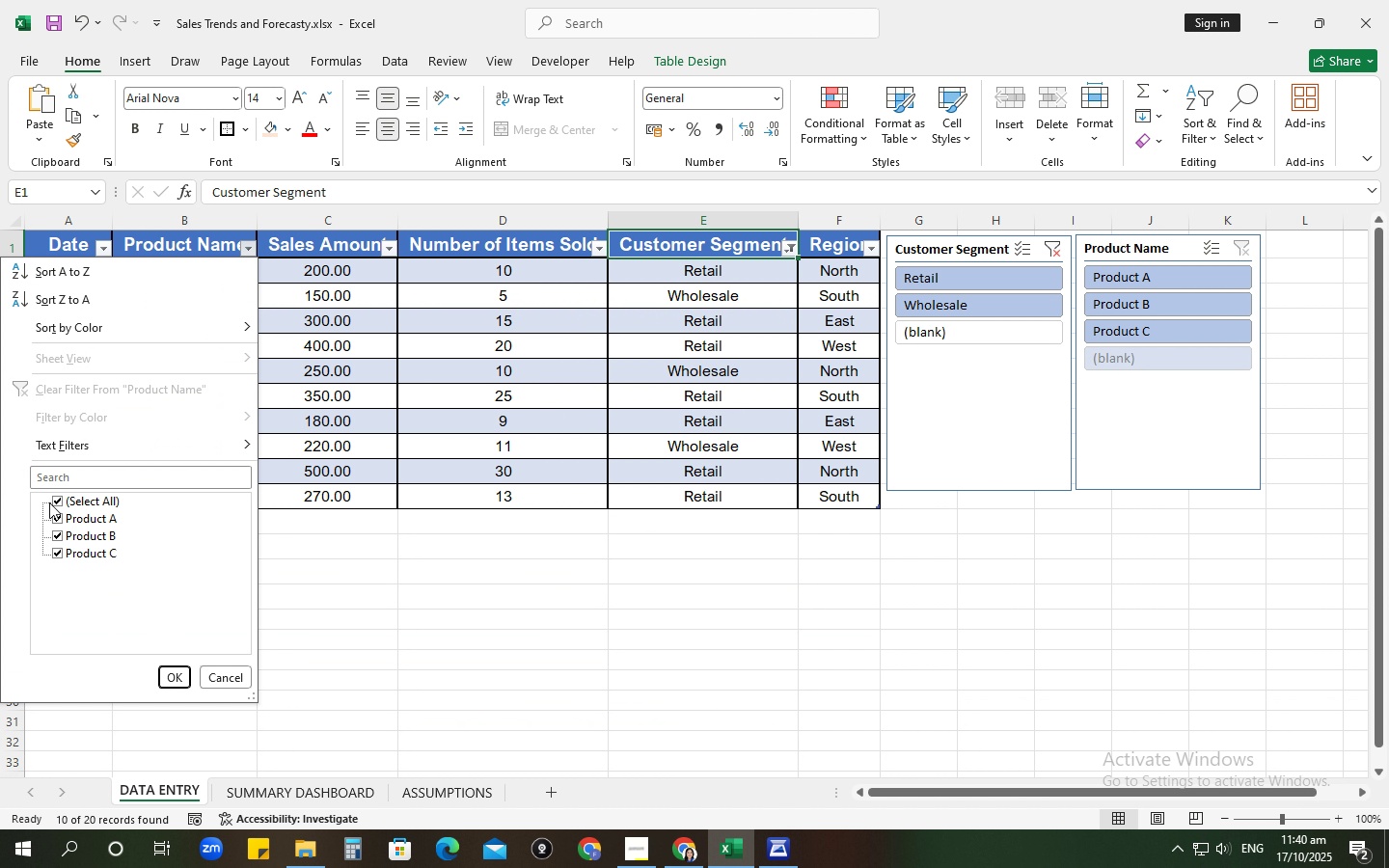 
wait(6.54)
 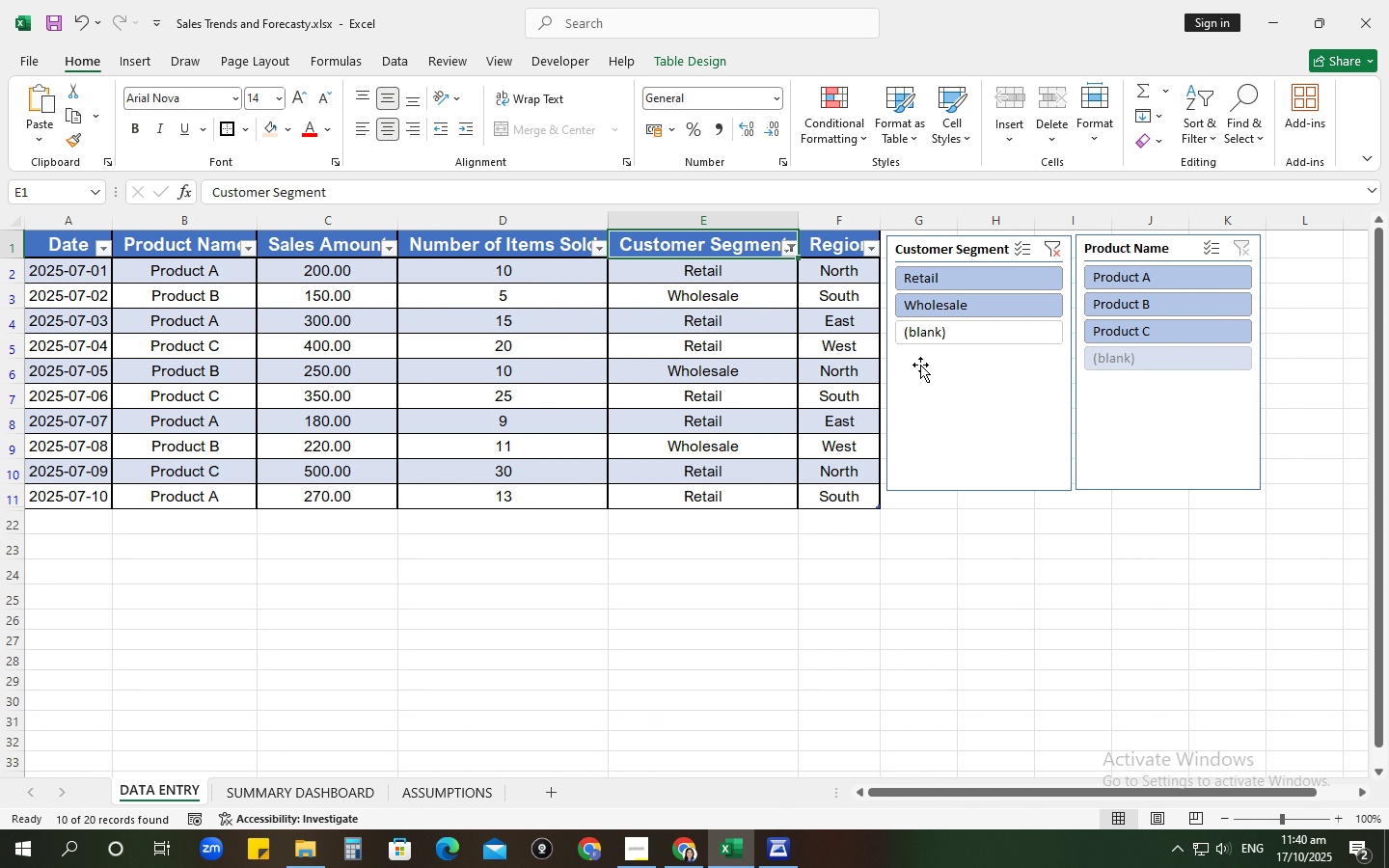 
left_click([192, 684])
 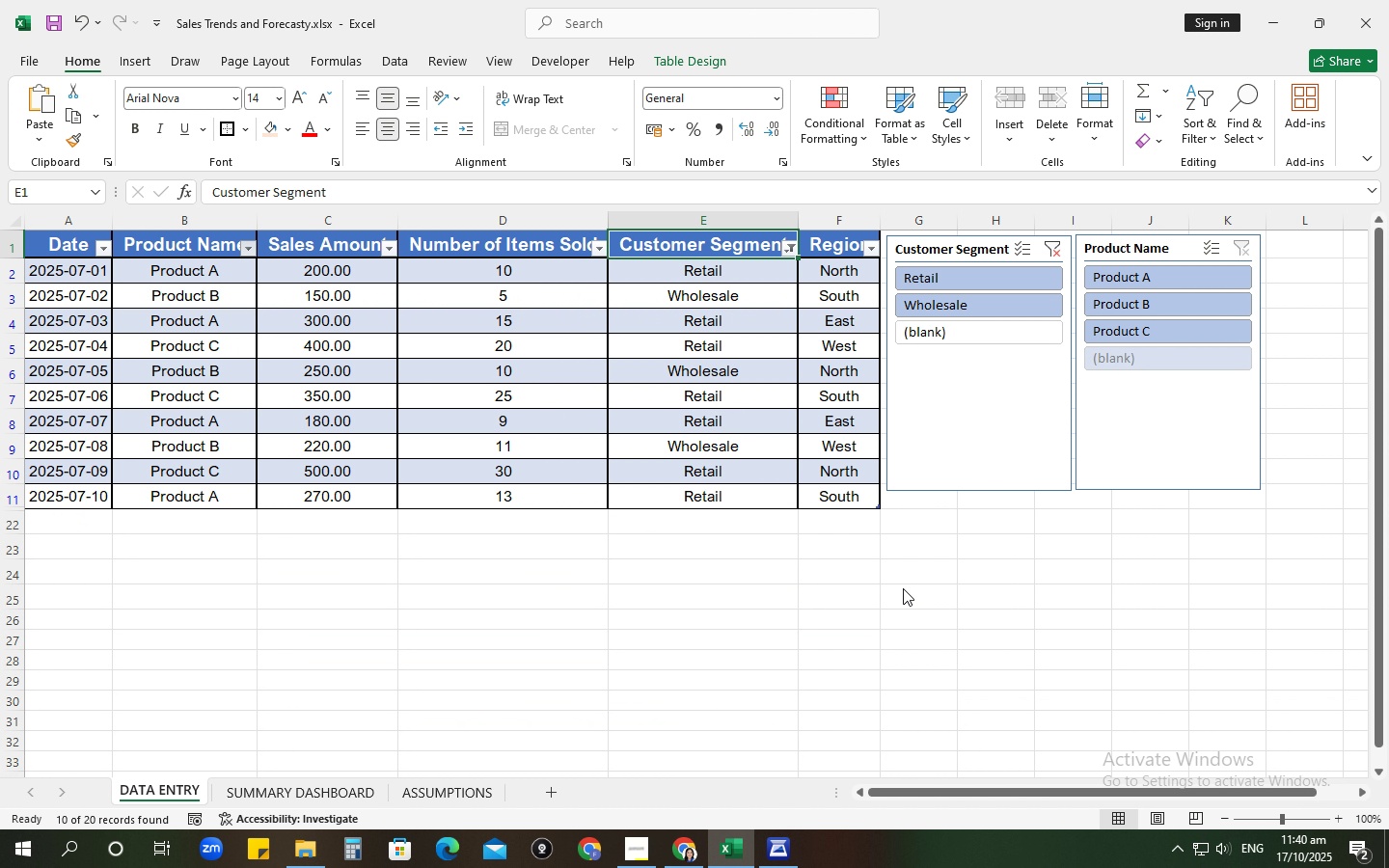 
left_click([903, 588])
 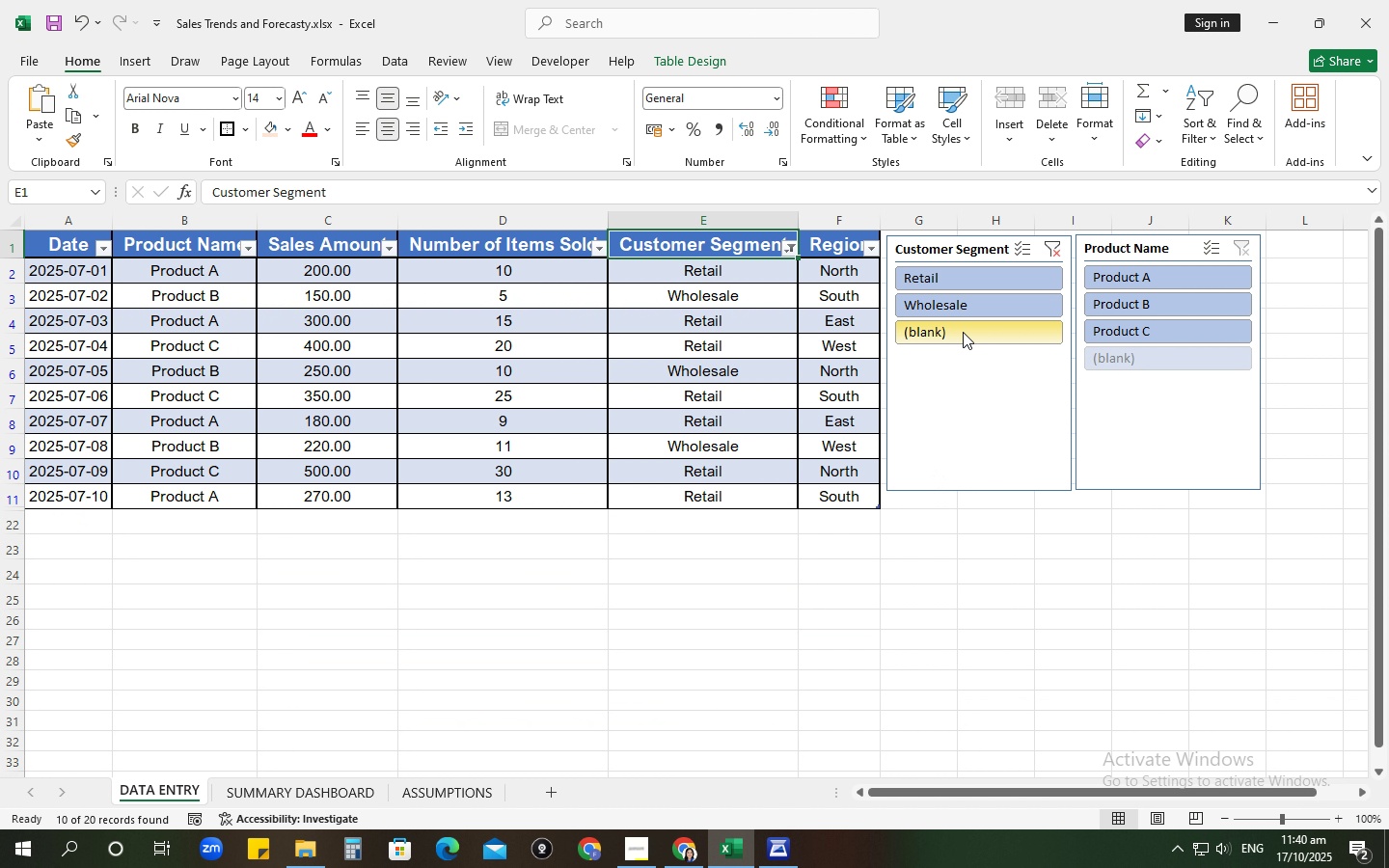 
left_click([963, 332])
 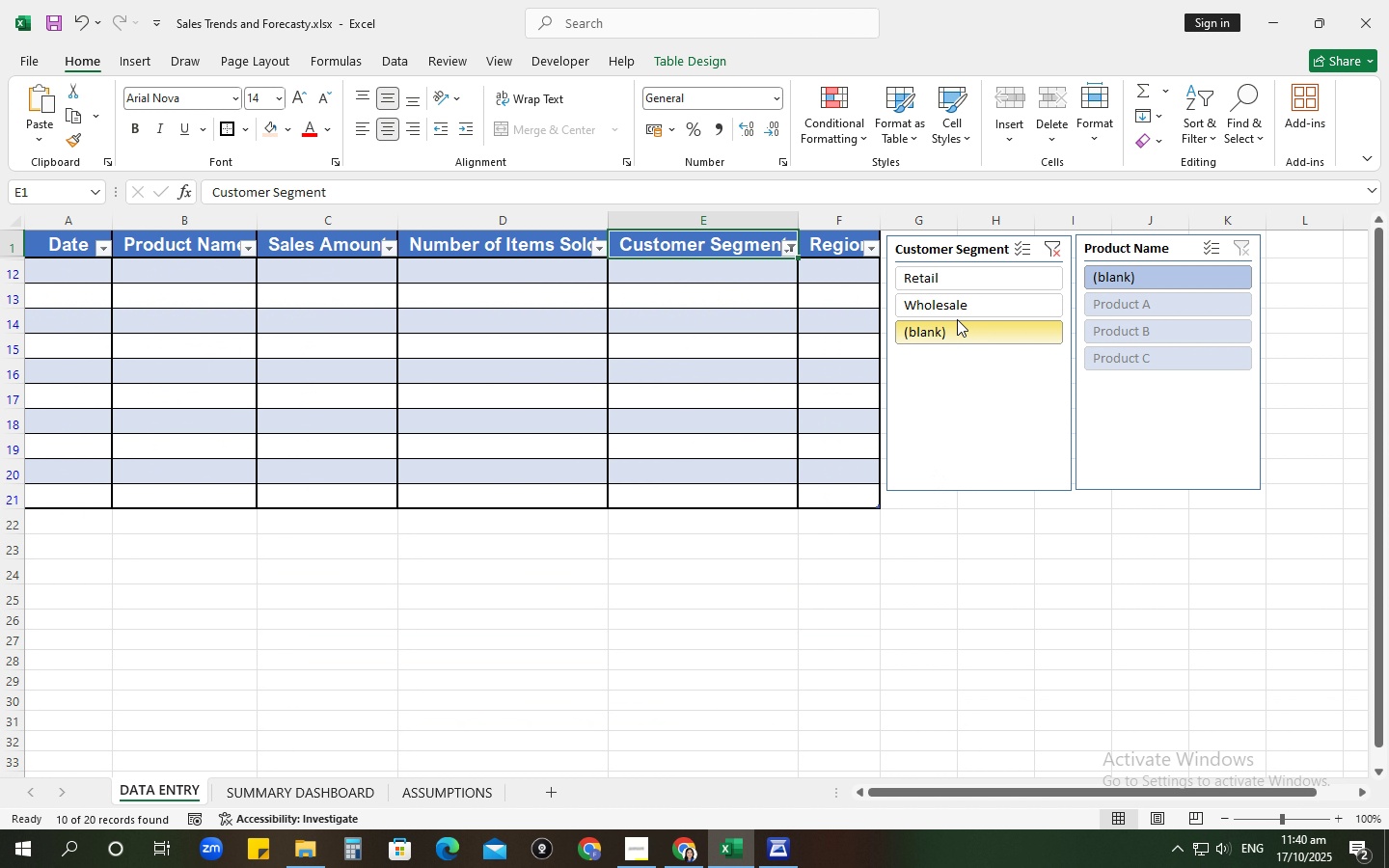 
left_click([954, 301])
 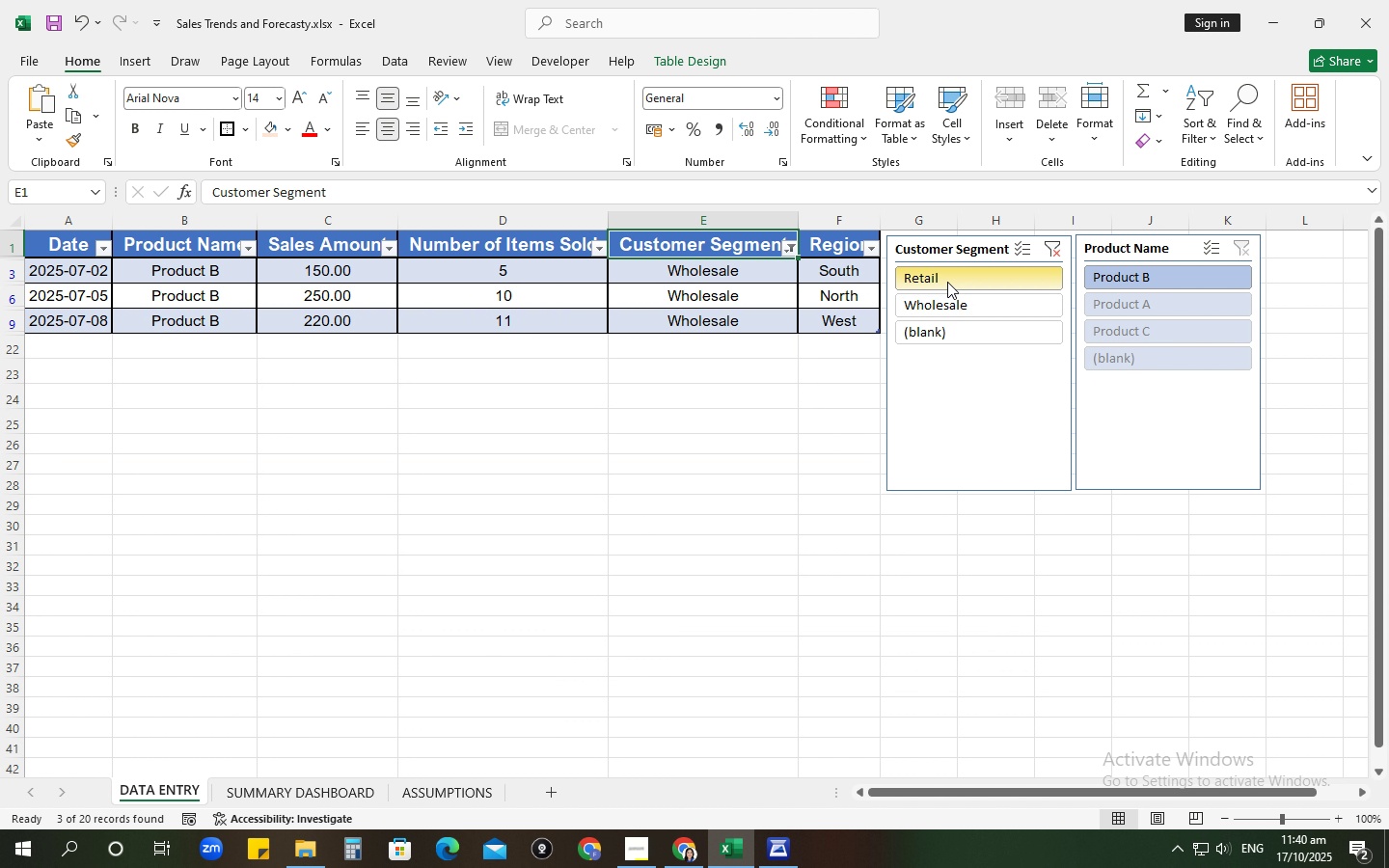 
left_click([947, 282])
 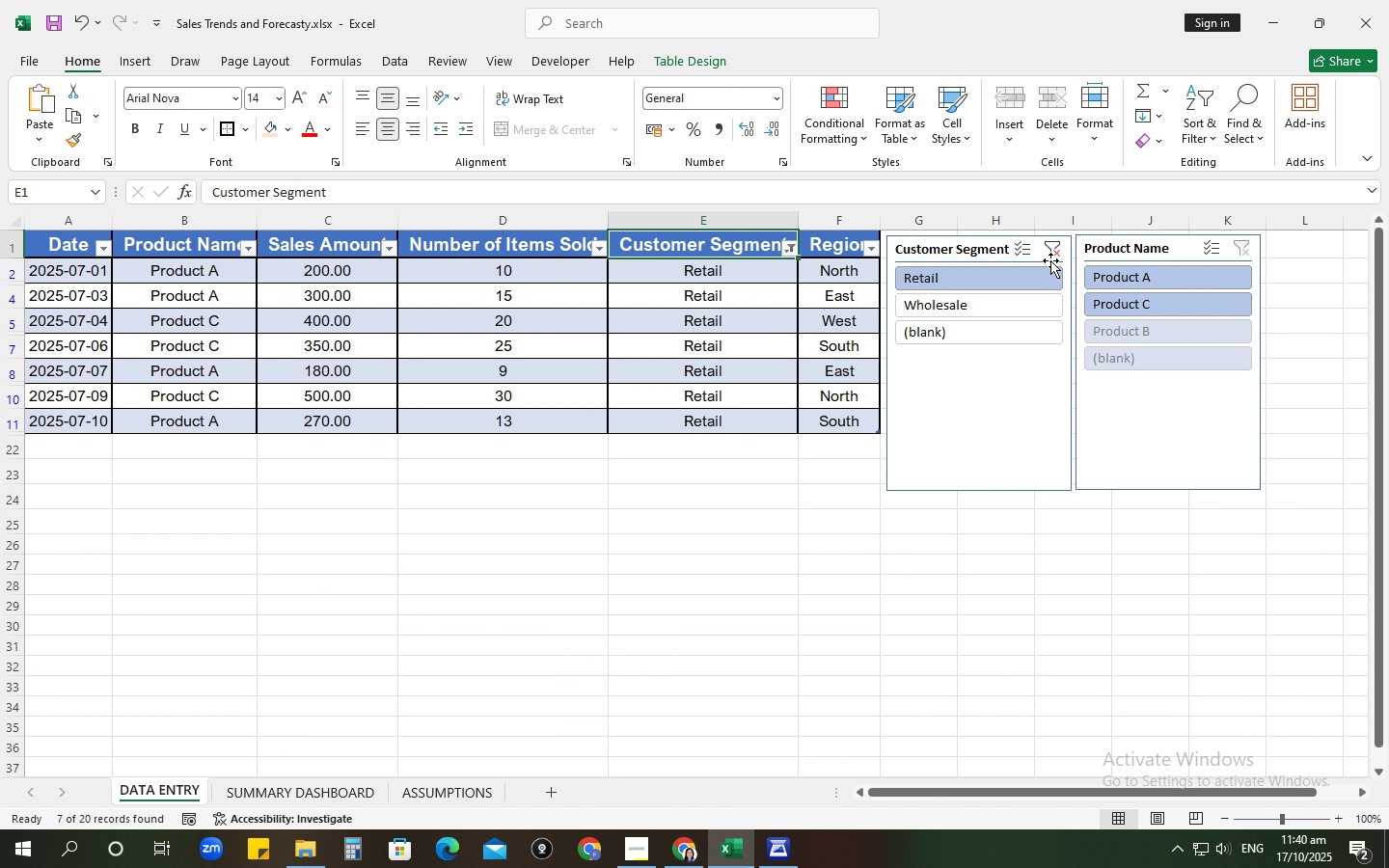 
left_click([1050, 247])
 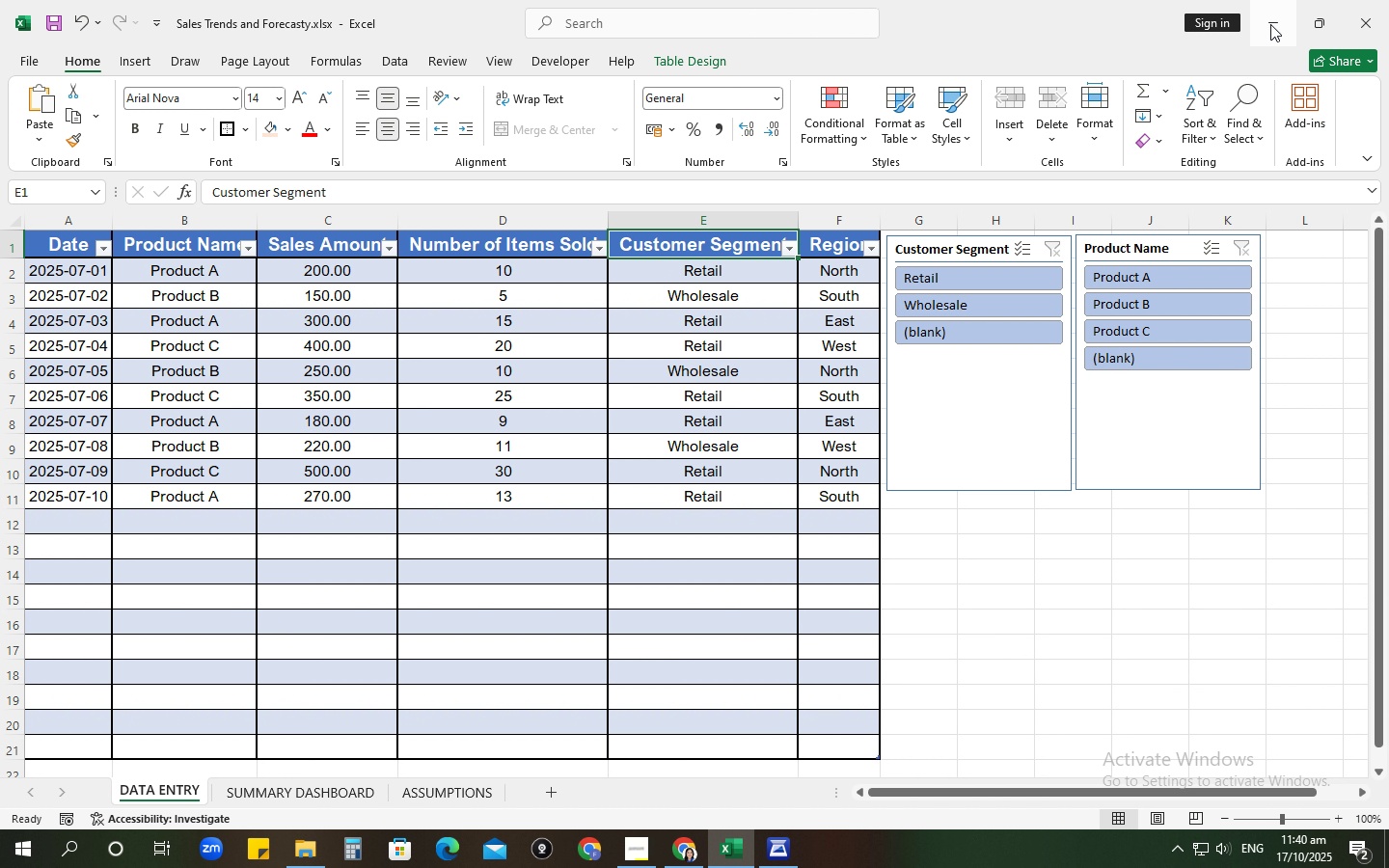 
left_click([1270, 24])
 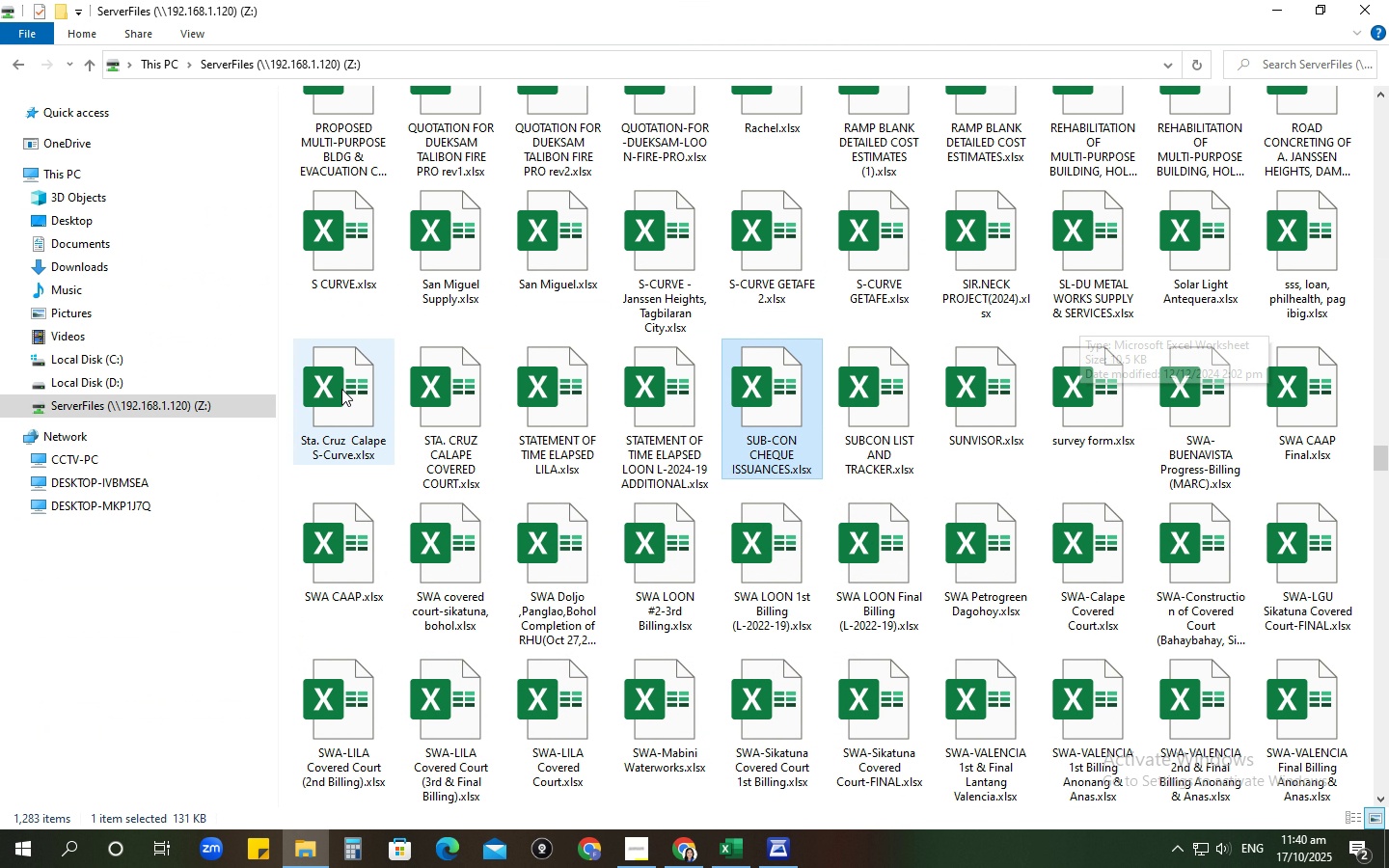 
left_click([215, 398])
 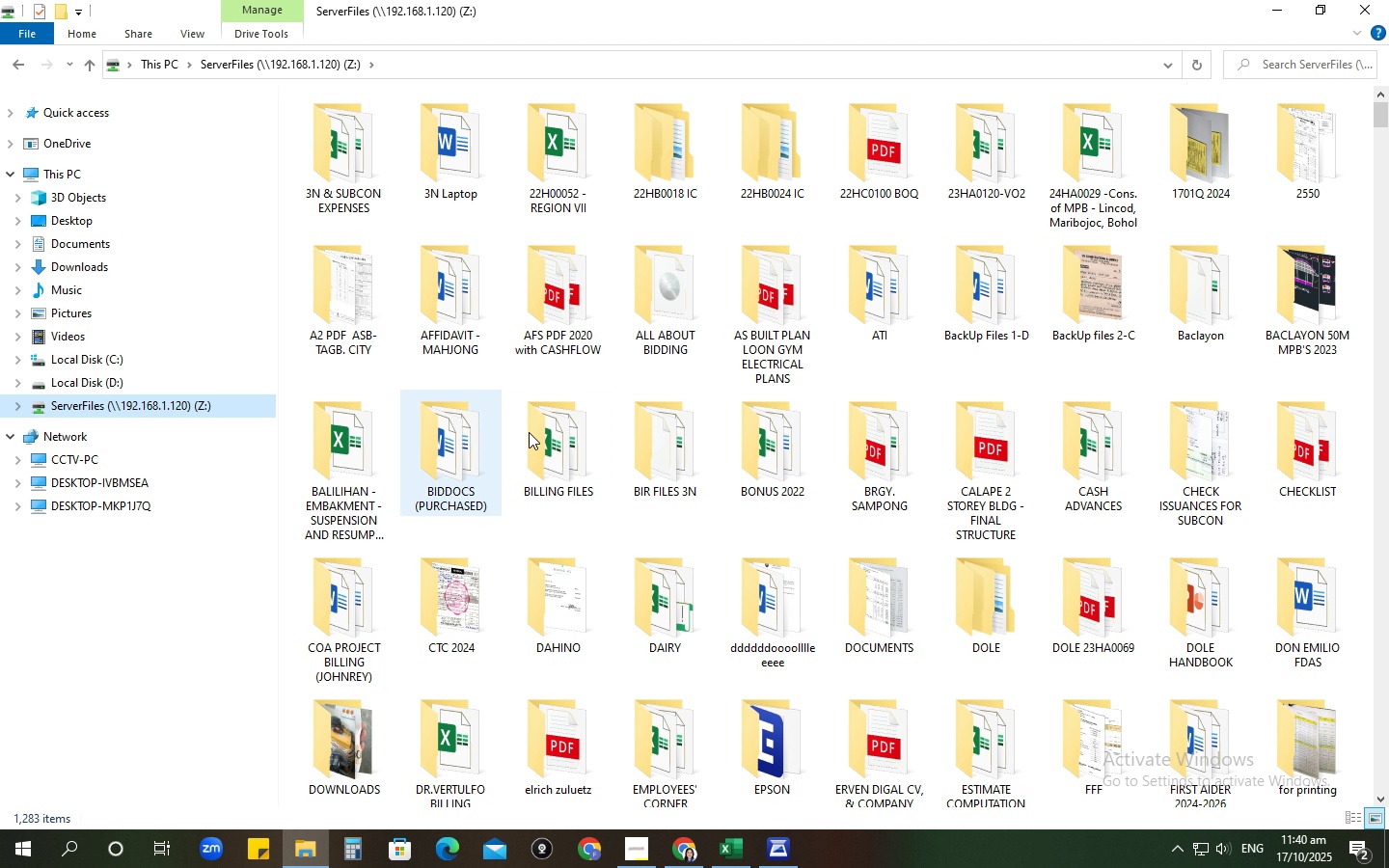 
left_click([634, 448])
 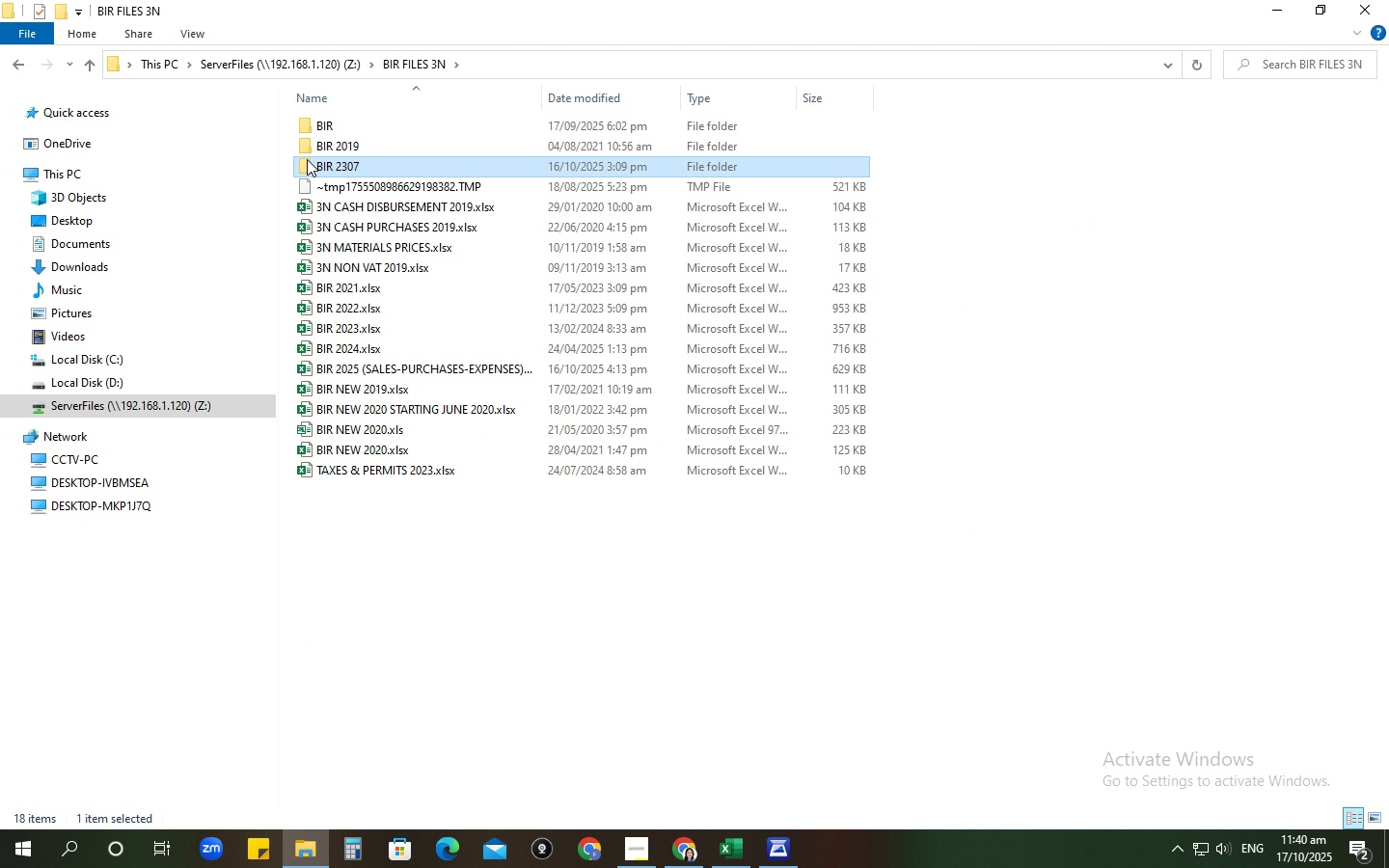 
double_click([307, 159])
 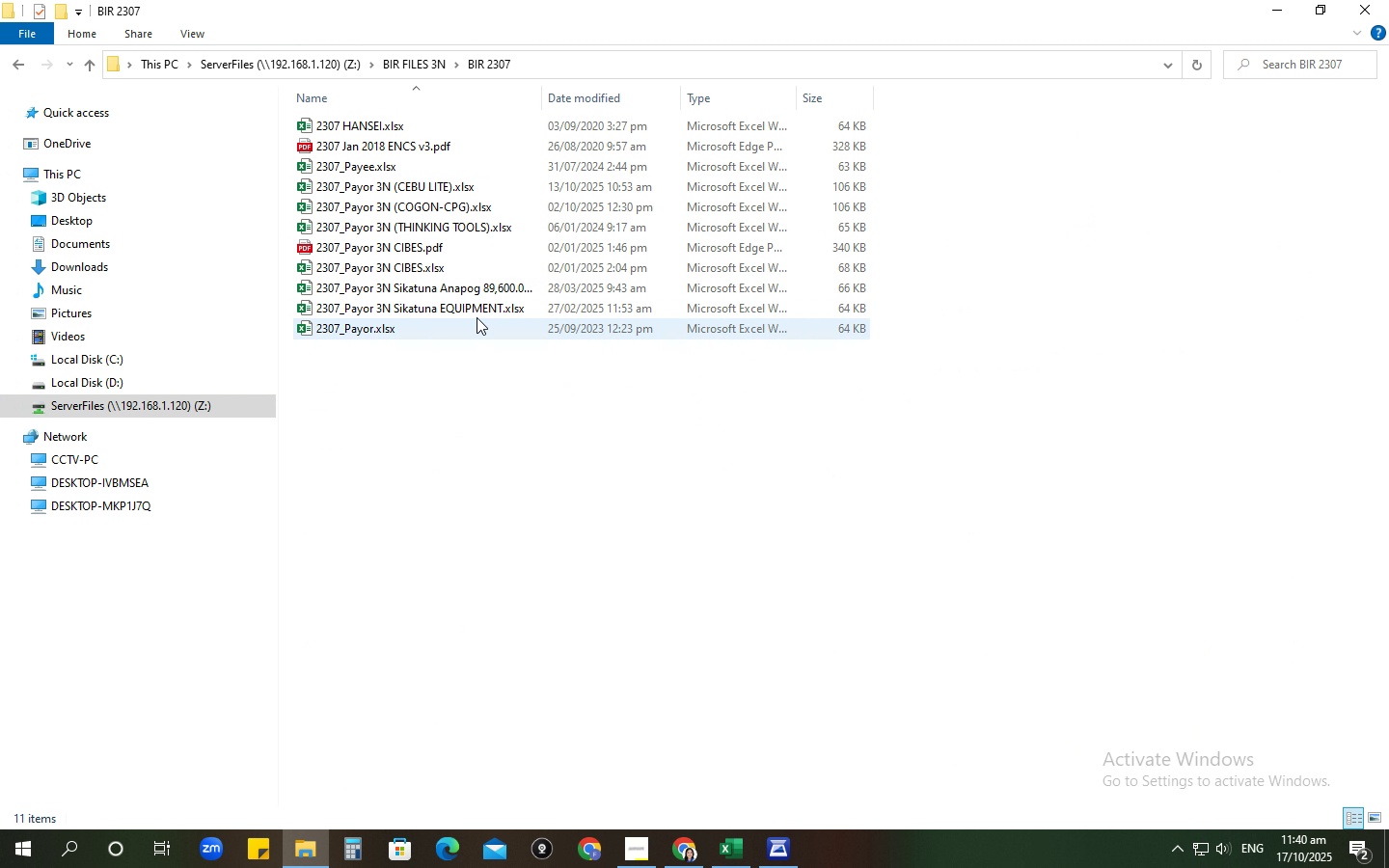 
wait(5.05)
 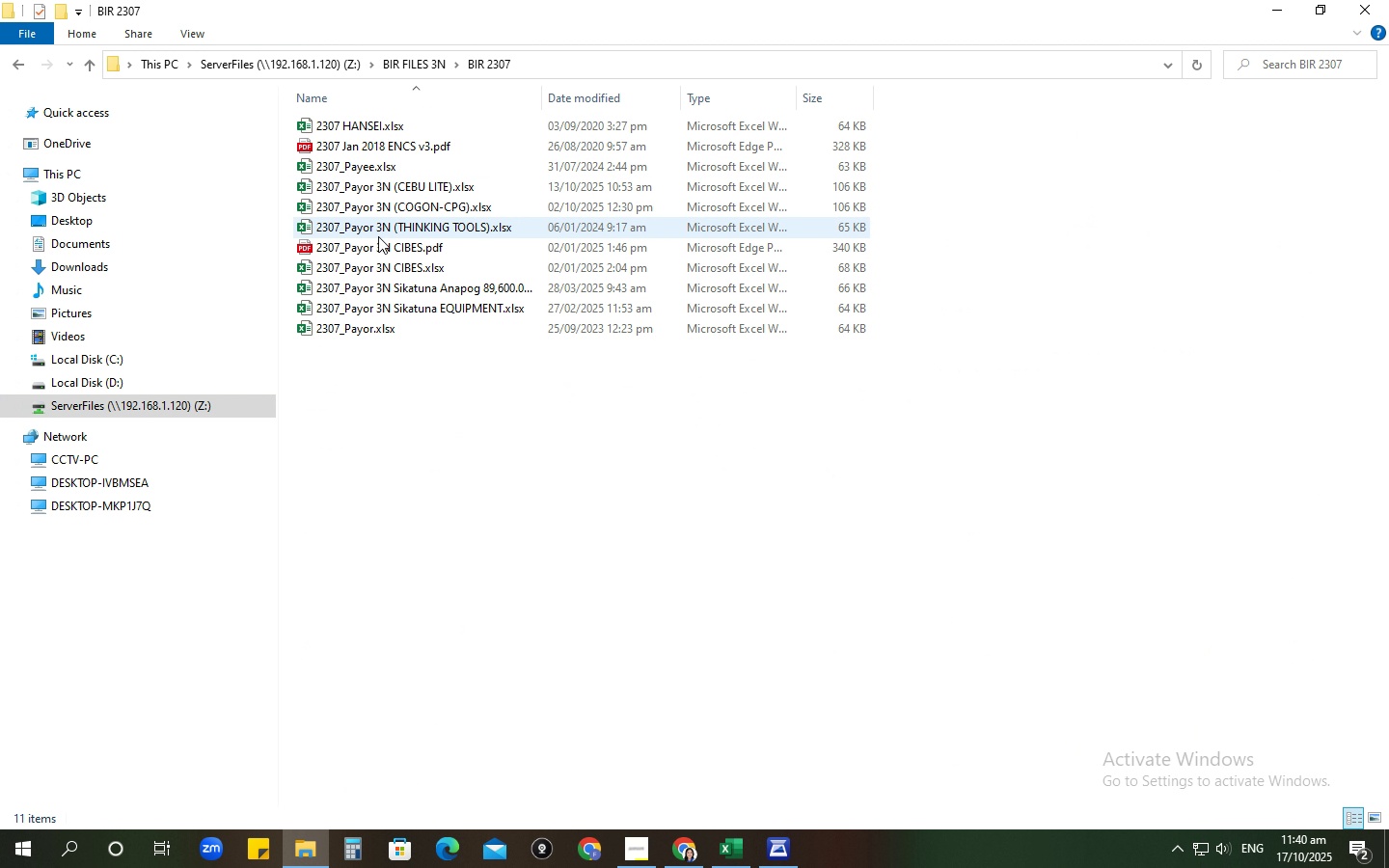 
double_click([426, 180])
 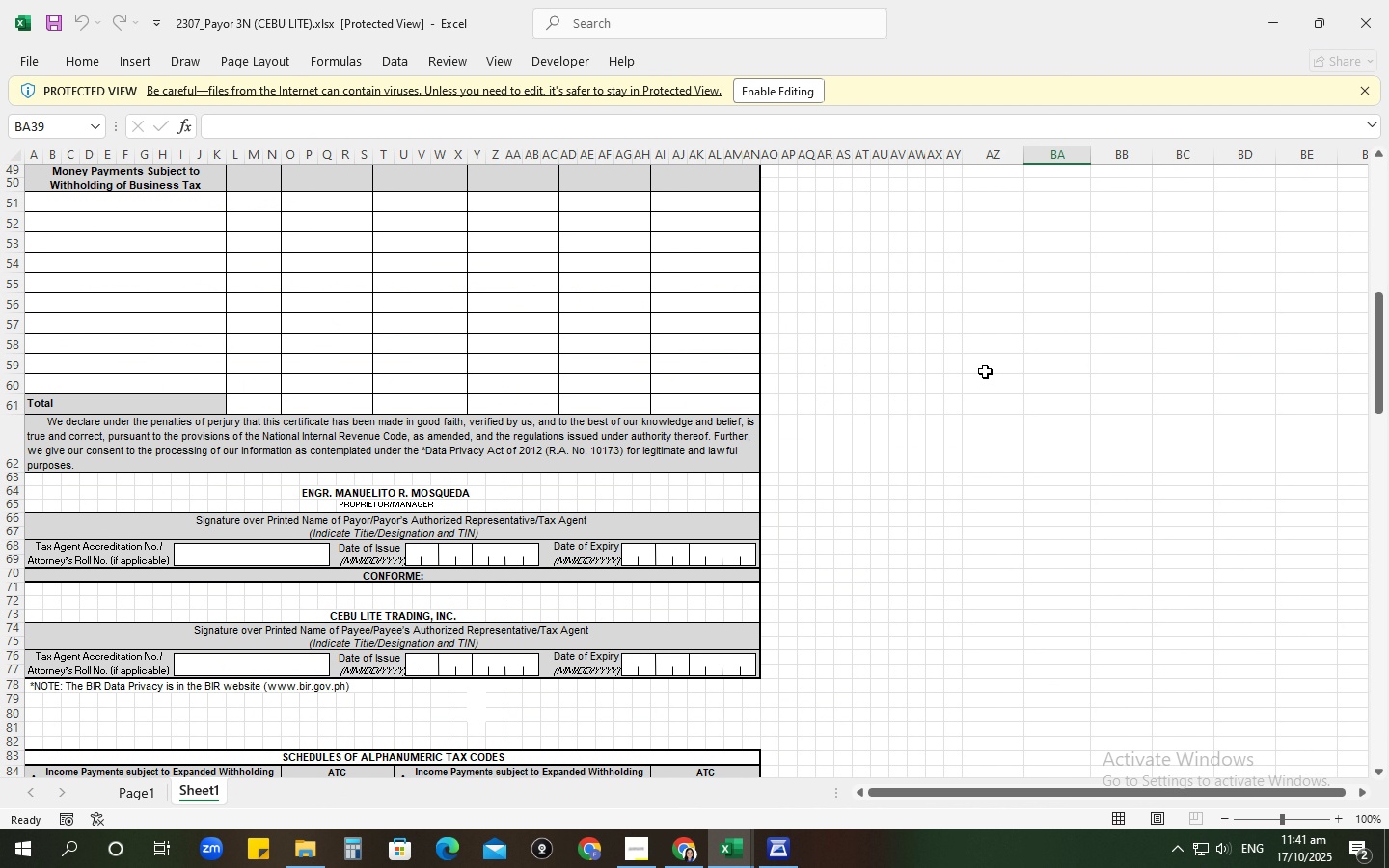 
scroll: coordinate [1109, 425], scroll_direction: up, amount: 8.0
 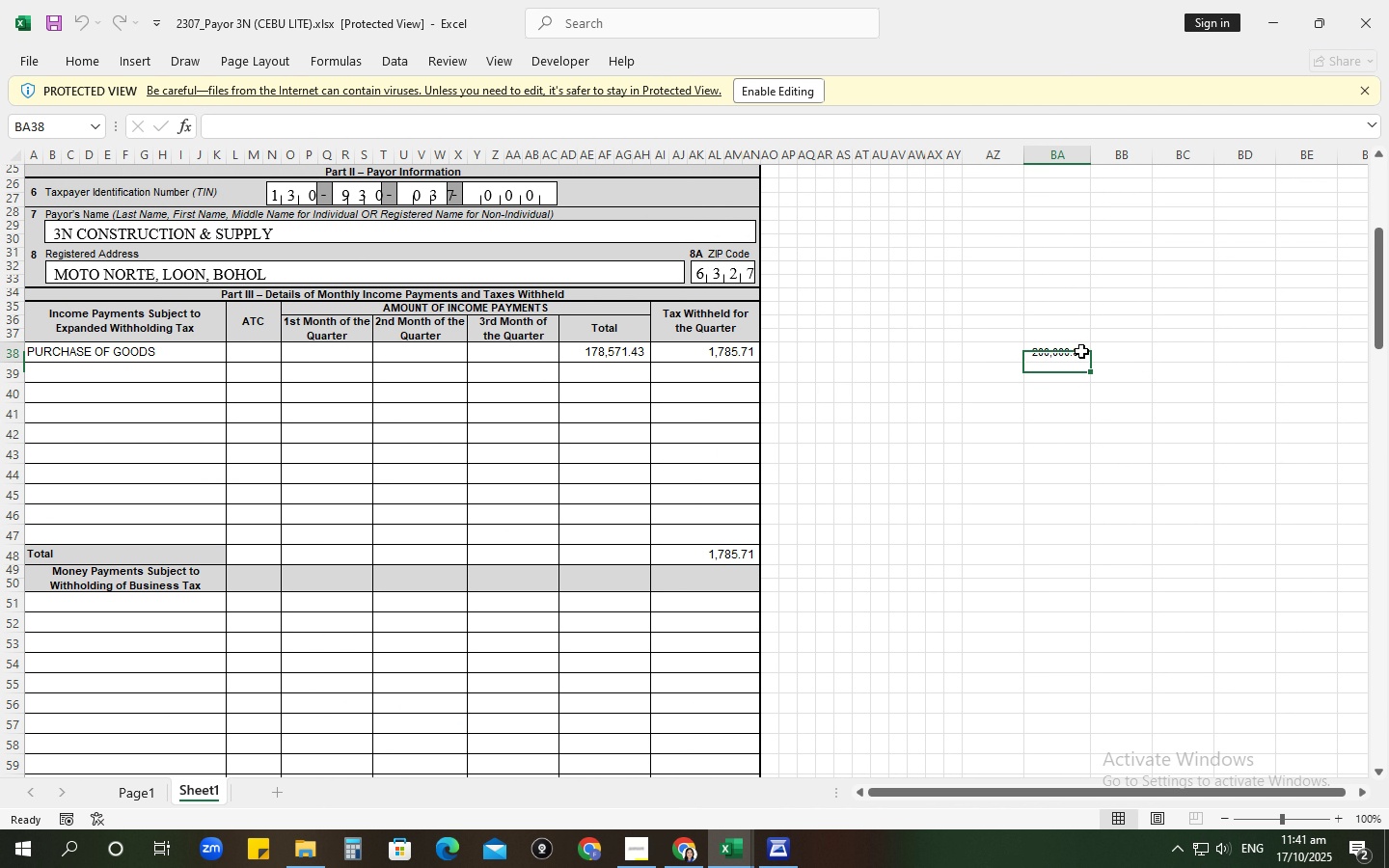 
left_click([1081, 351])
 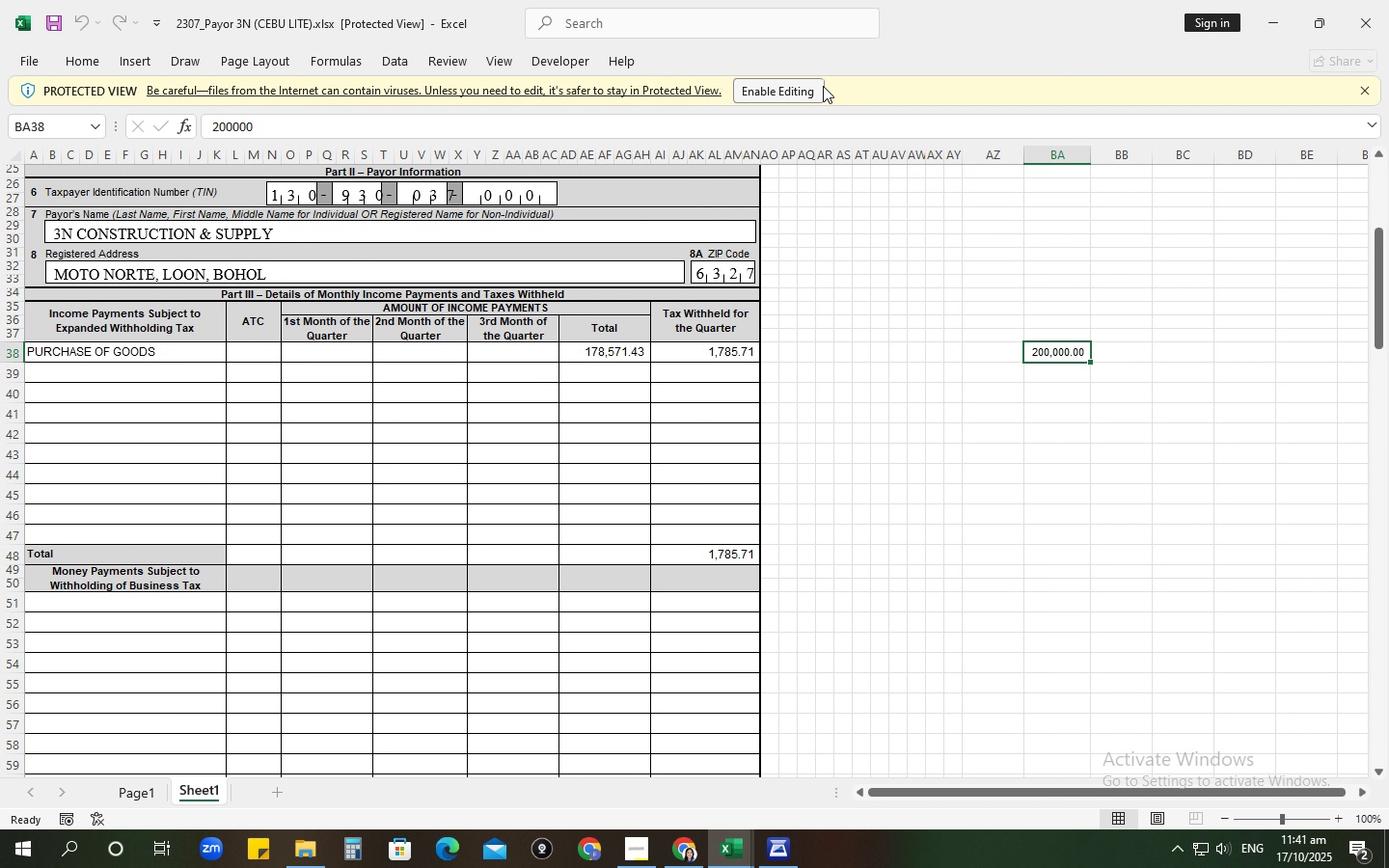 
left_click([823, 86])
 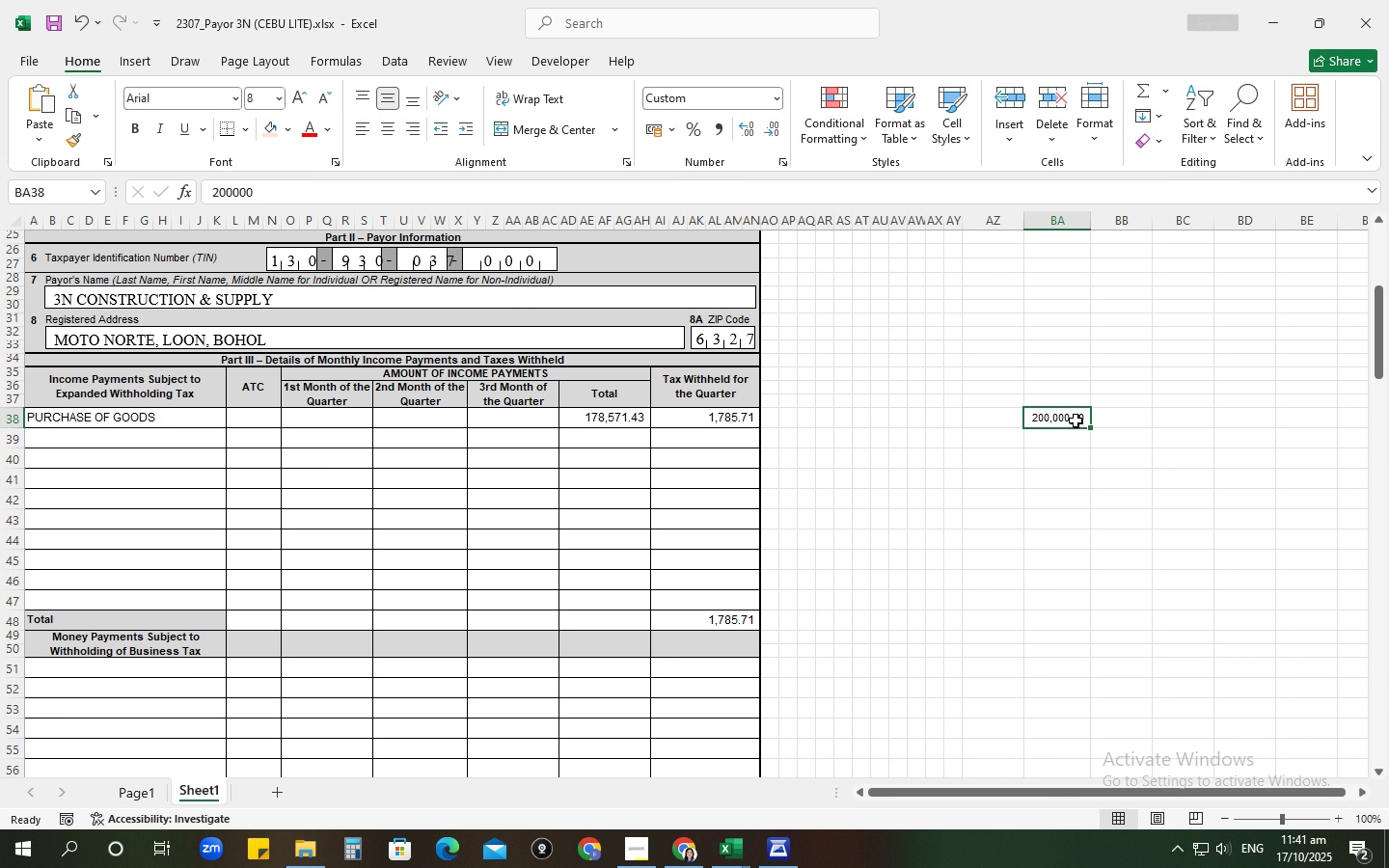 
key(Numpad2)
 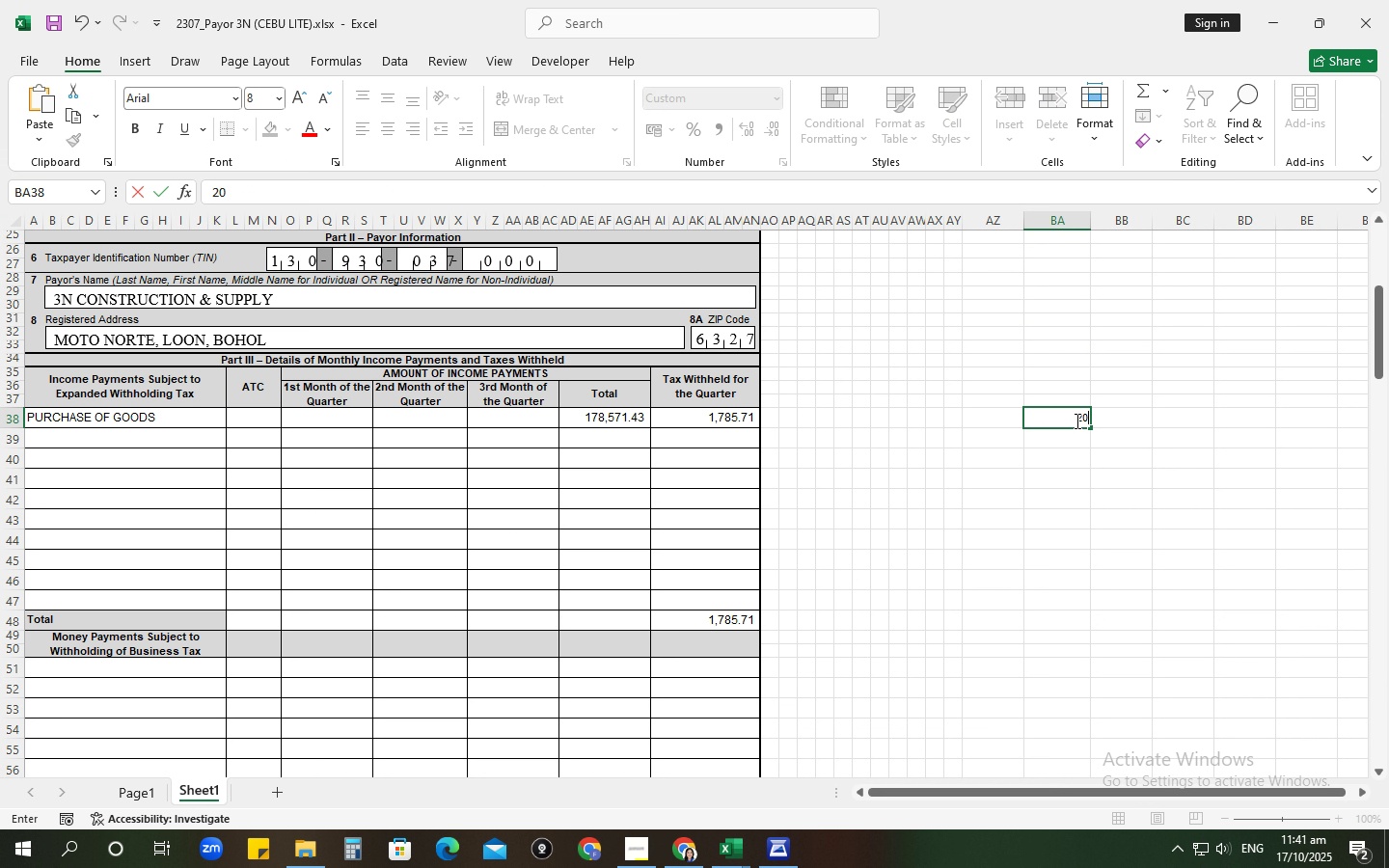 
key(Numpad0)
 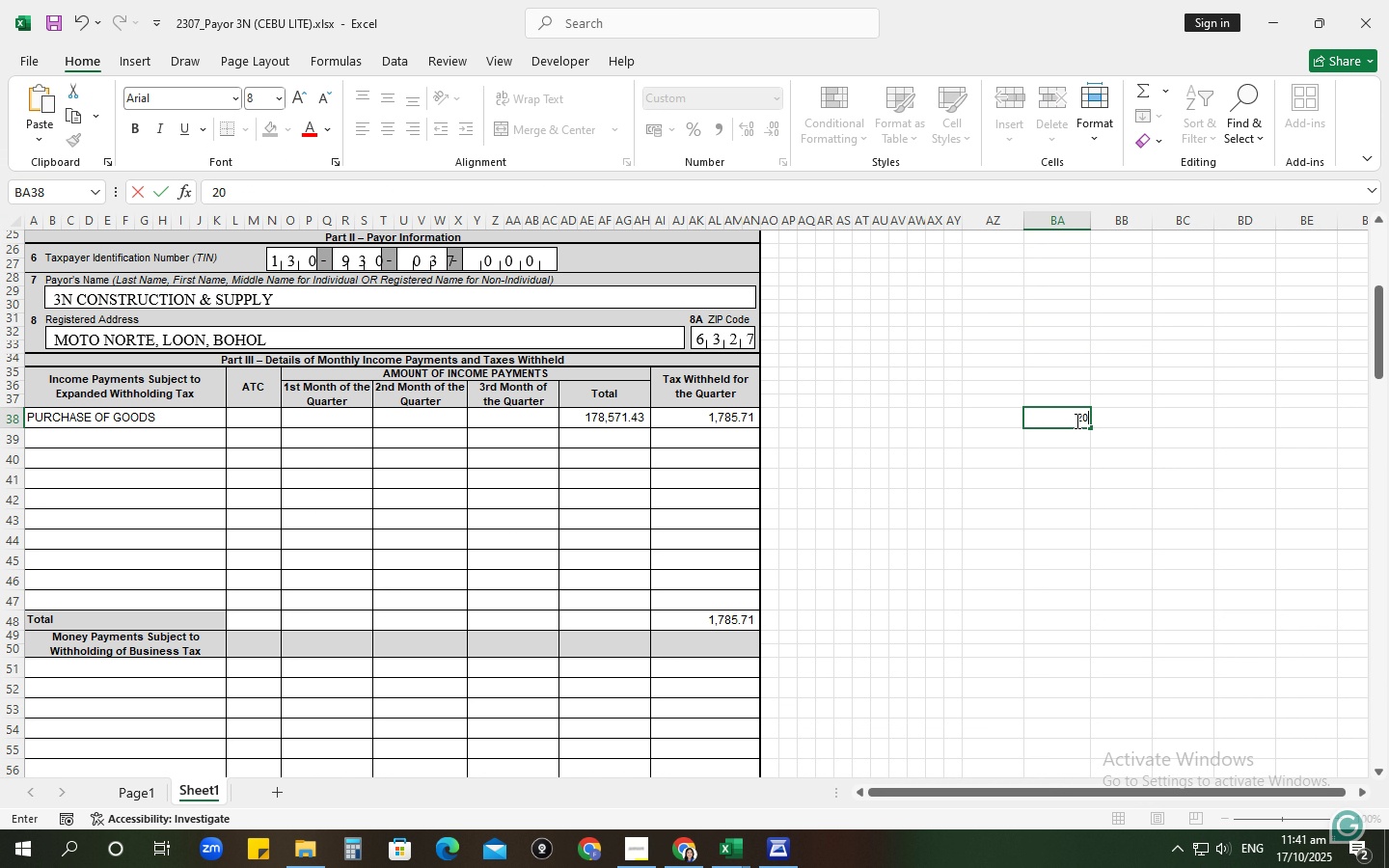 
key(Numpad2)
 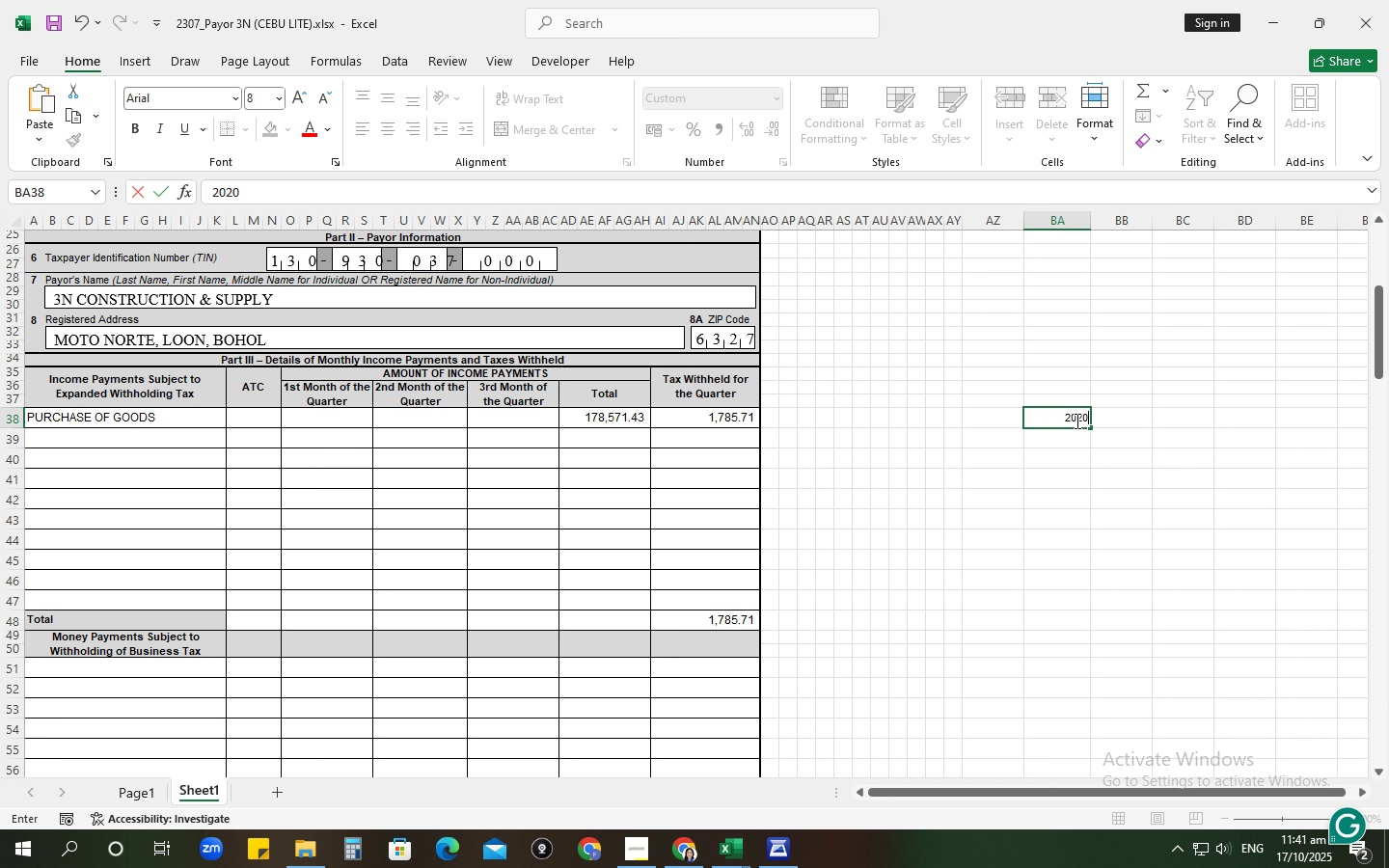 
key(Numpad0)
 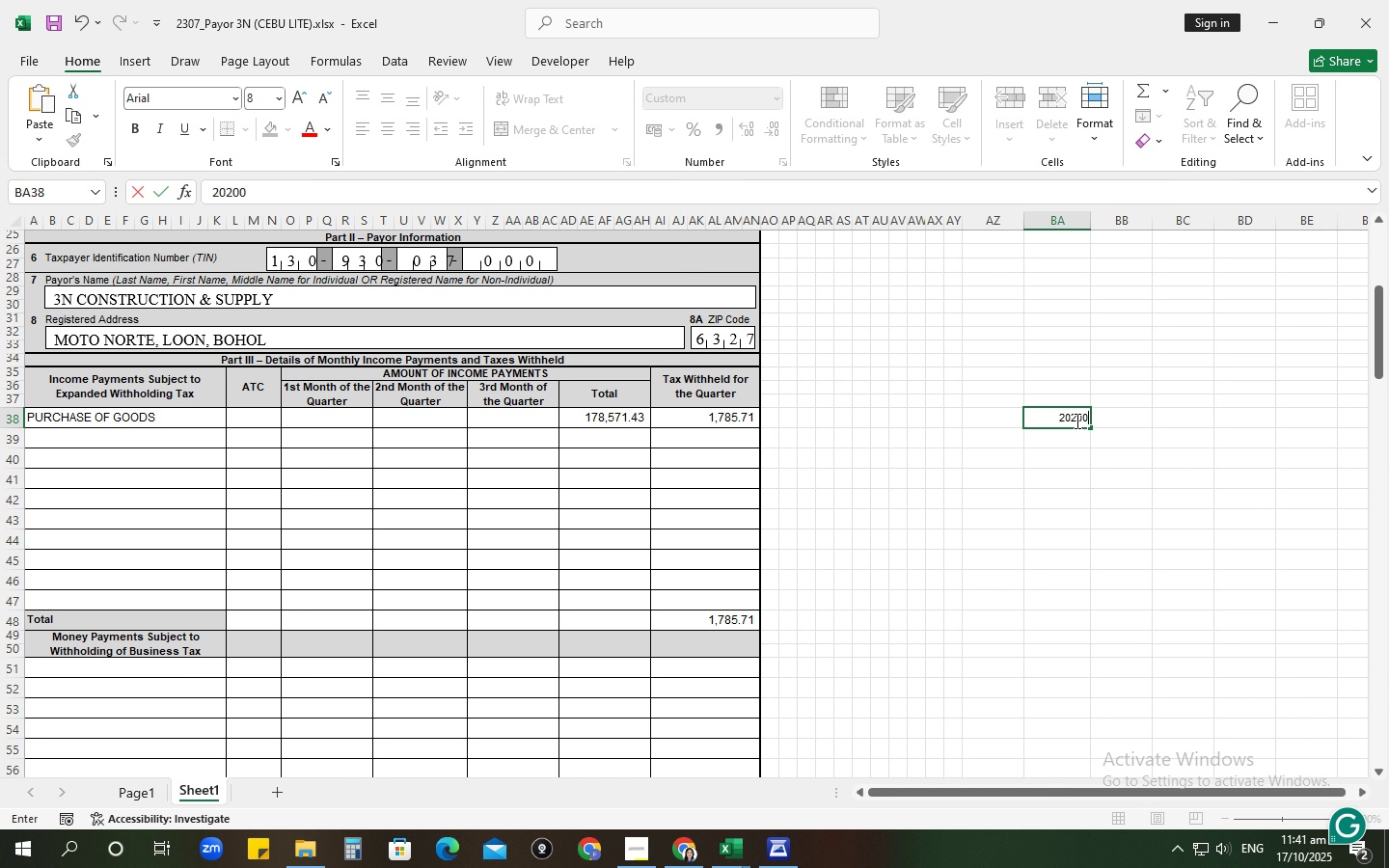 
key(Numpad0)
 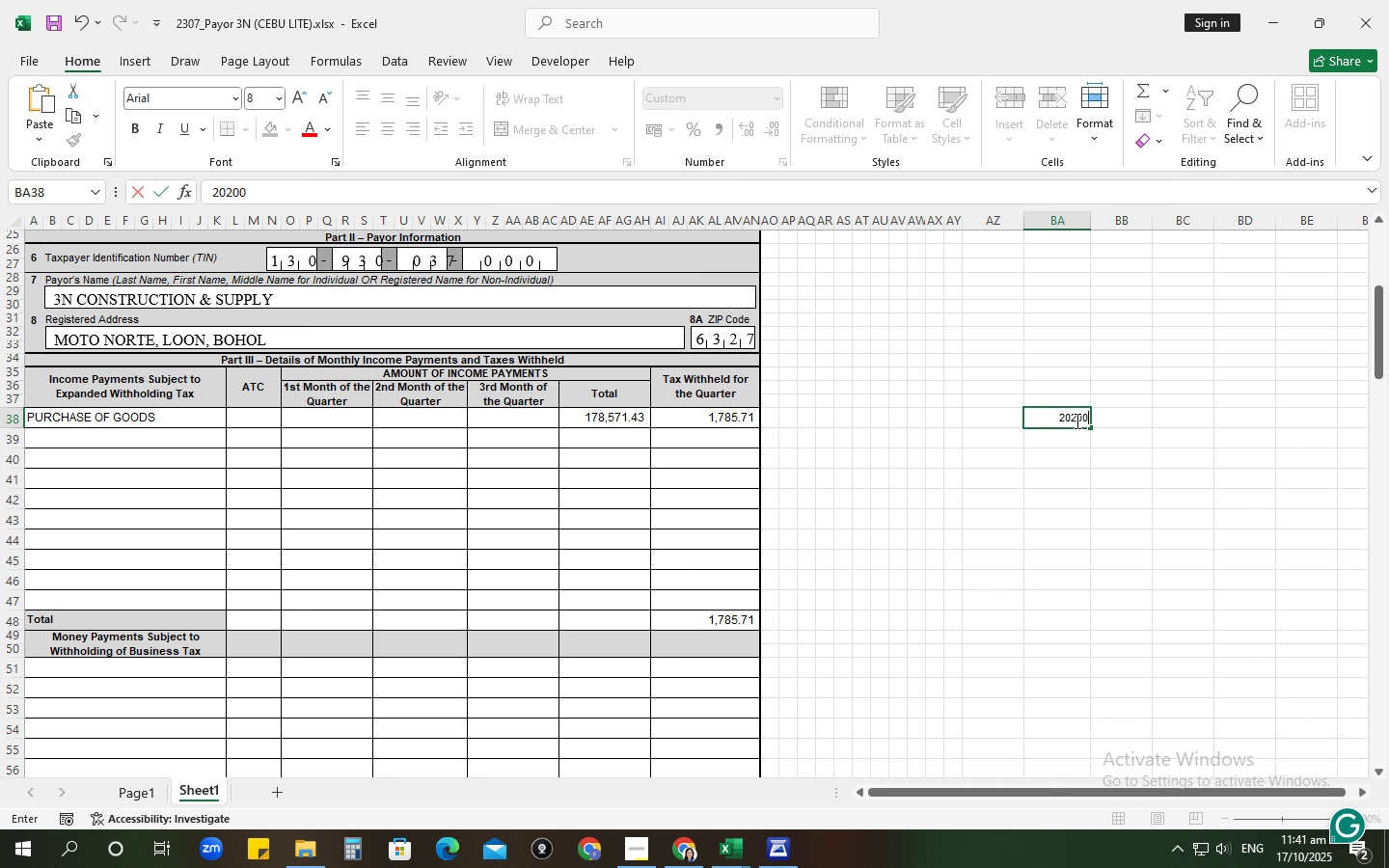 
key(NumpadEnter)
 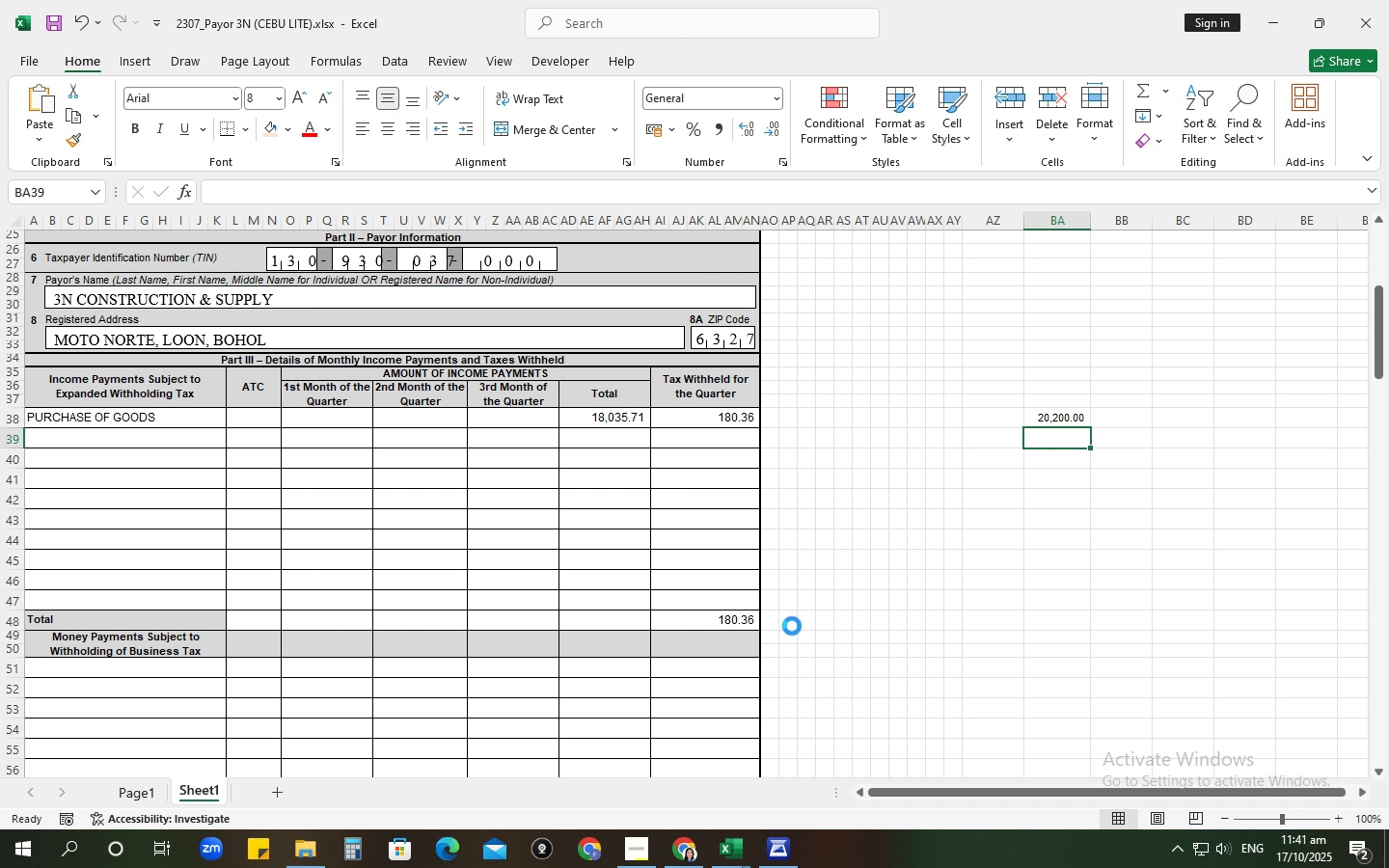 
hold_key(key=ControlLeft, duration=1.51)
 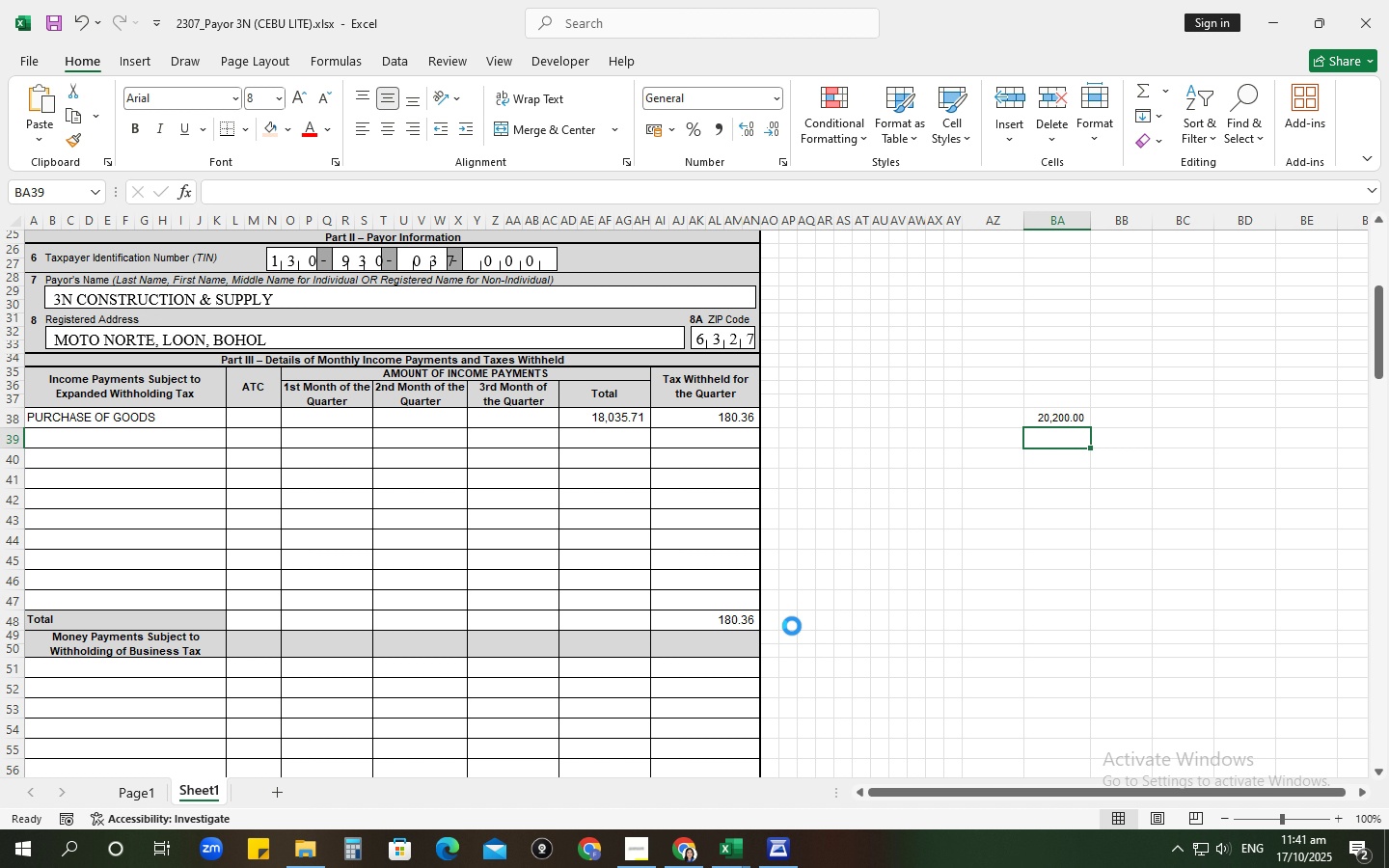 
key(Control+P)
 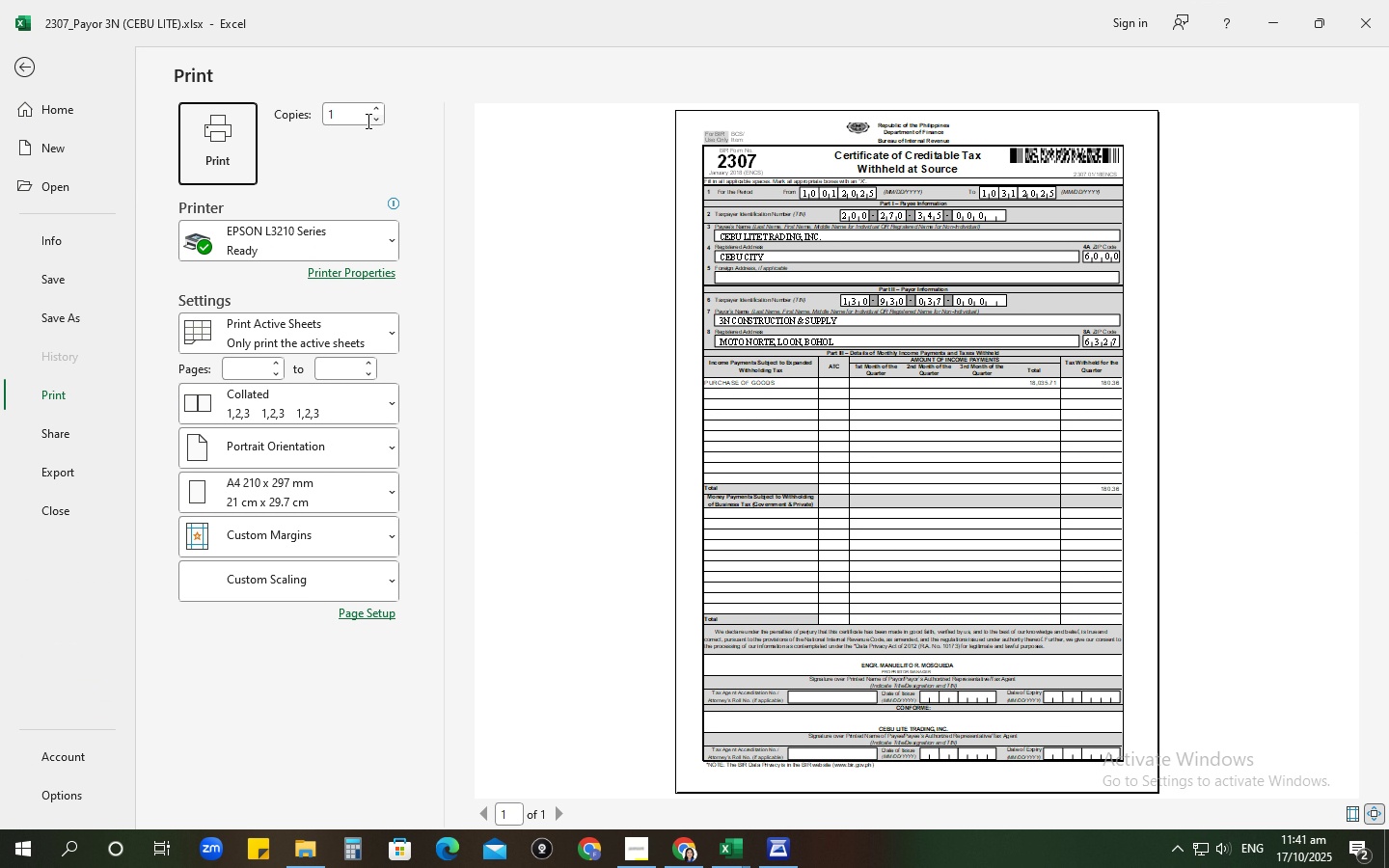 
left_click([370, 110])
 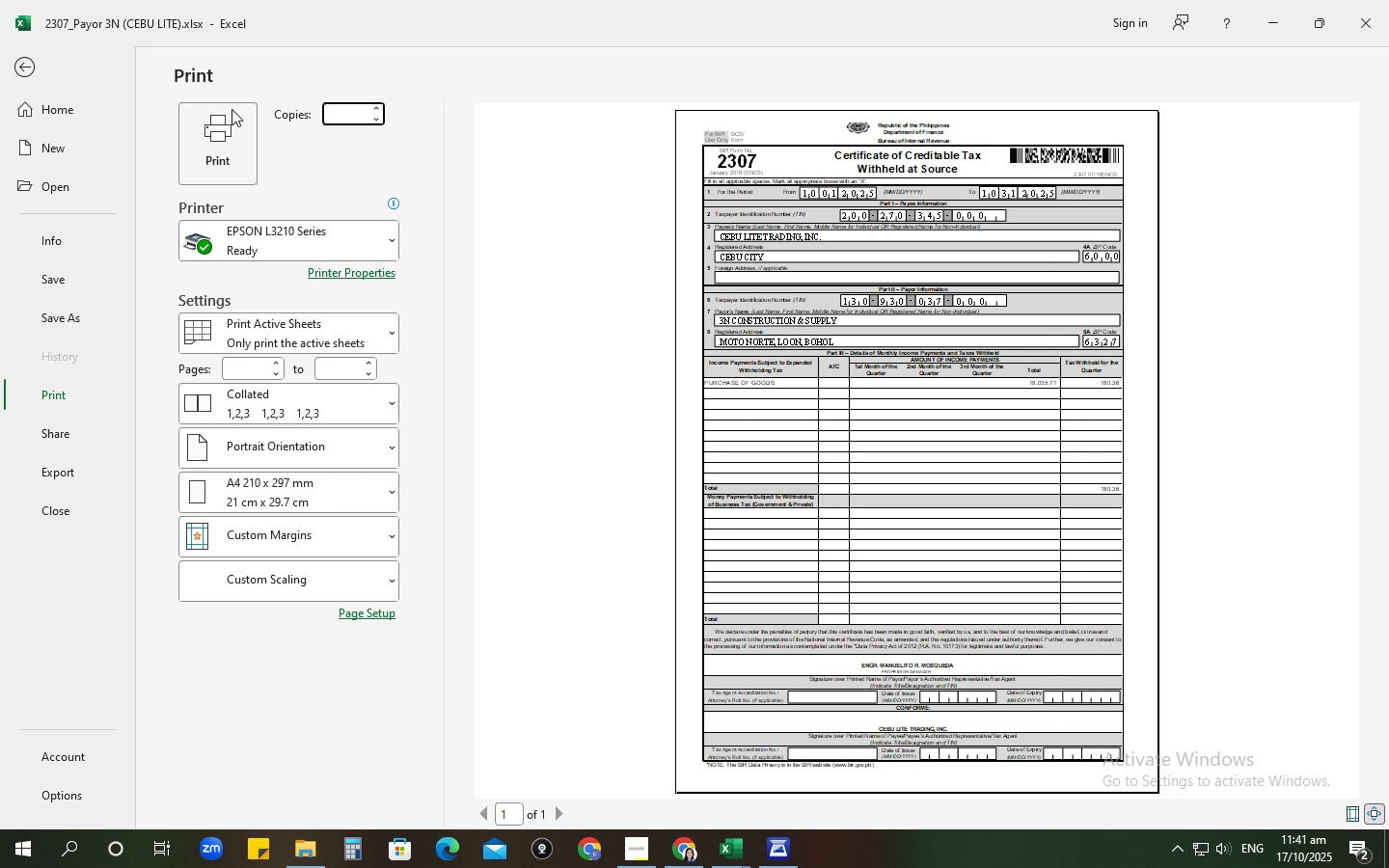 
left_click([232, 109])
 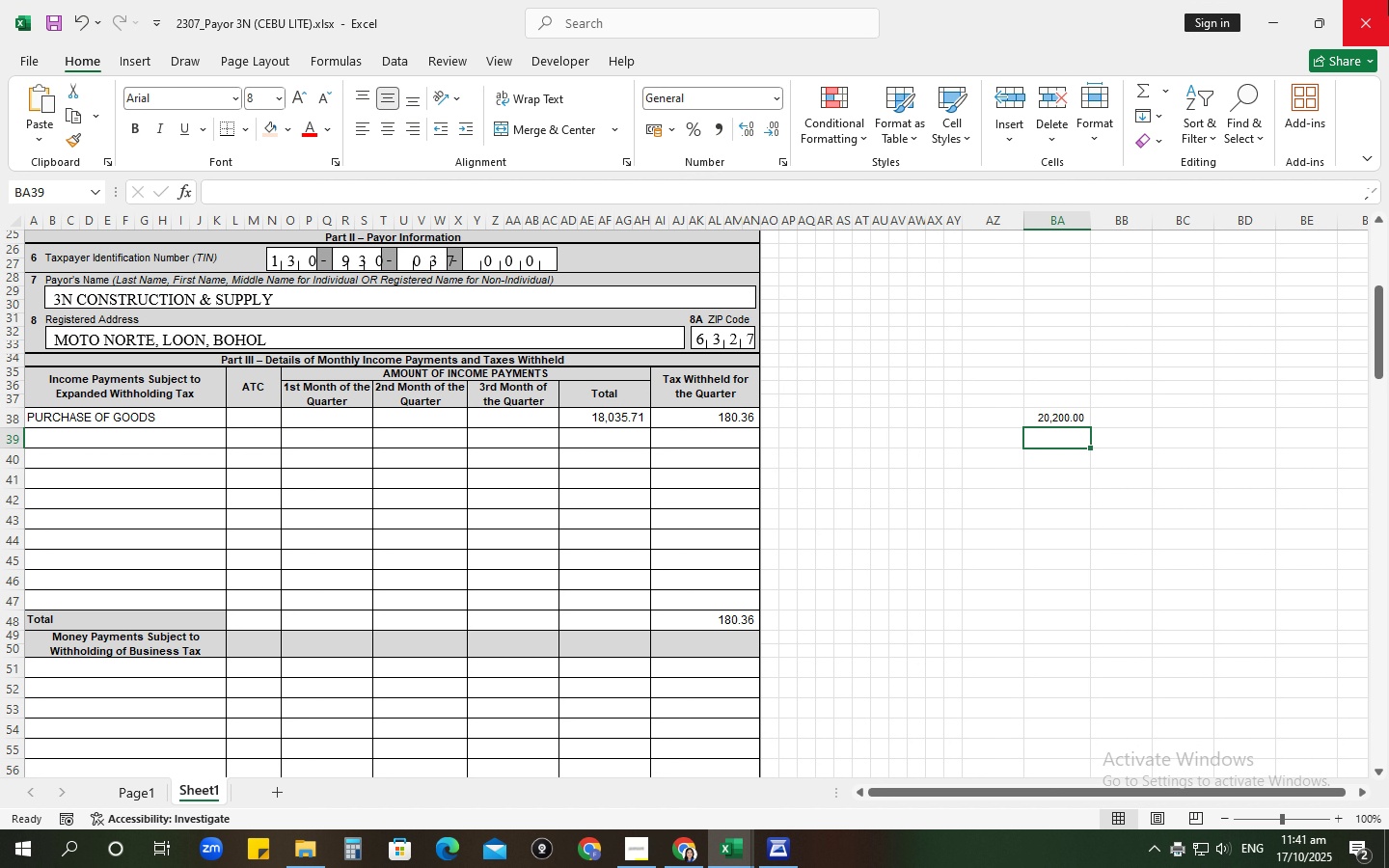 
left_click([1388, 0])
 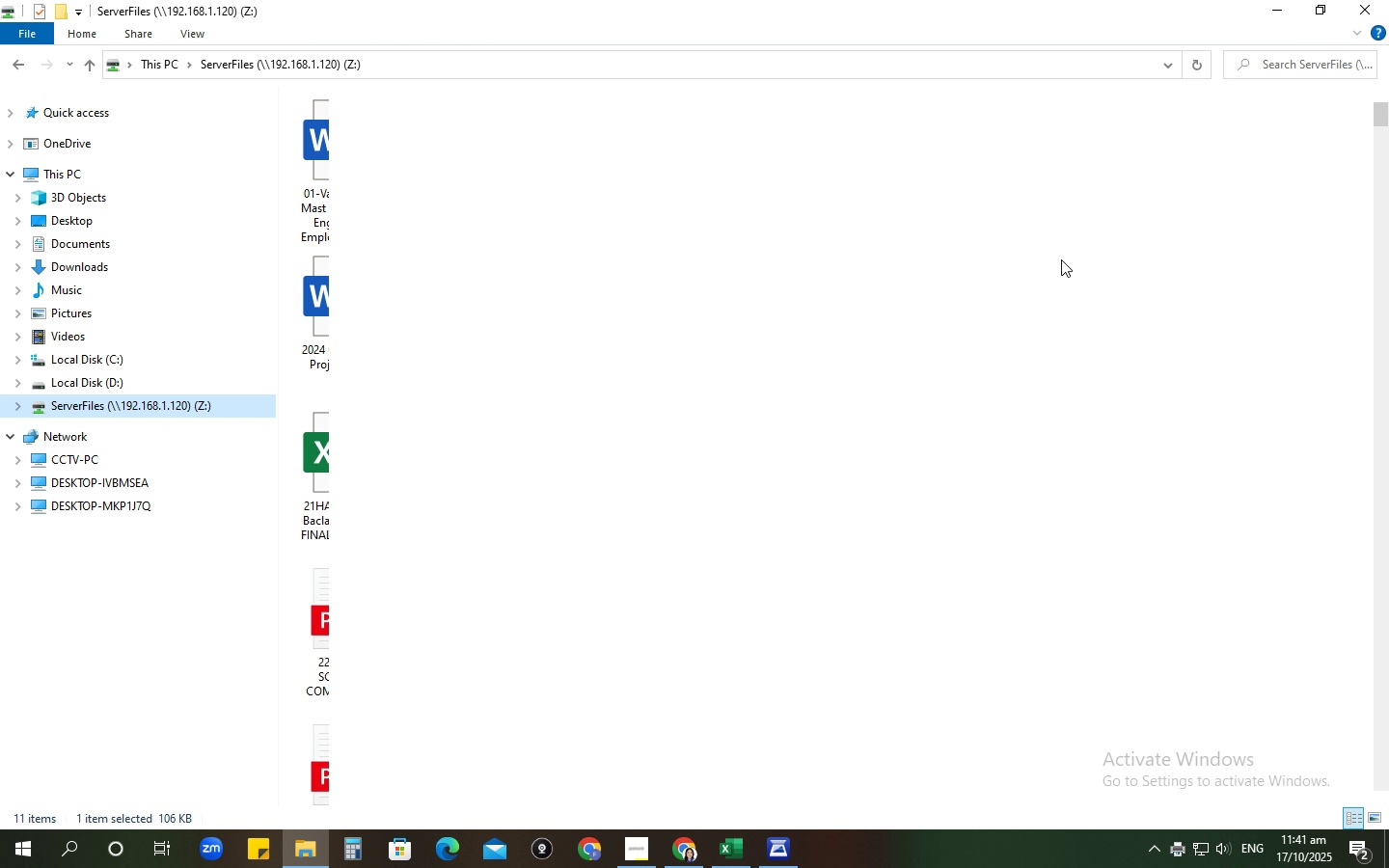 
wait(5.66)
 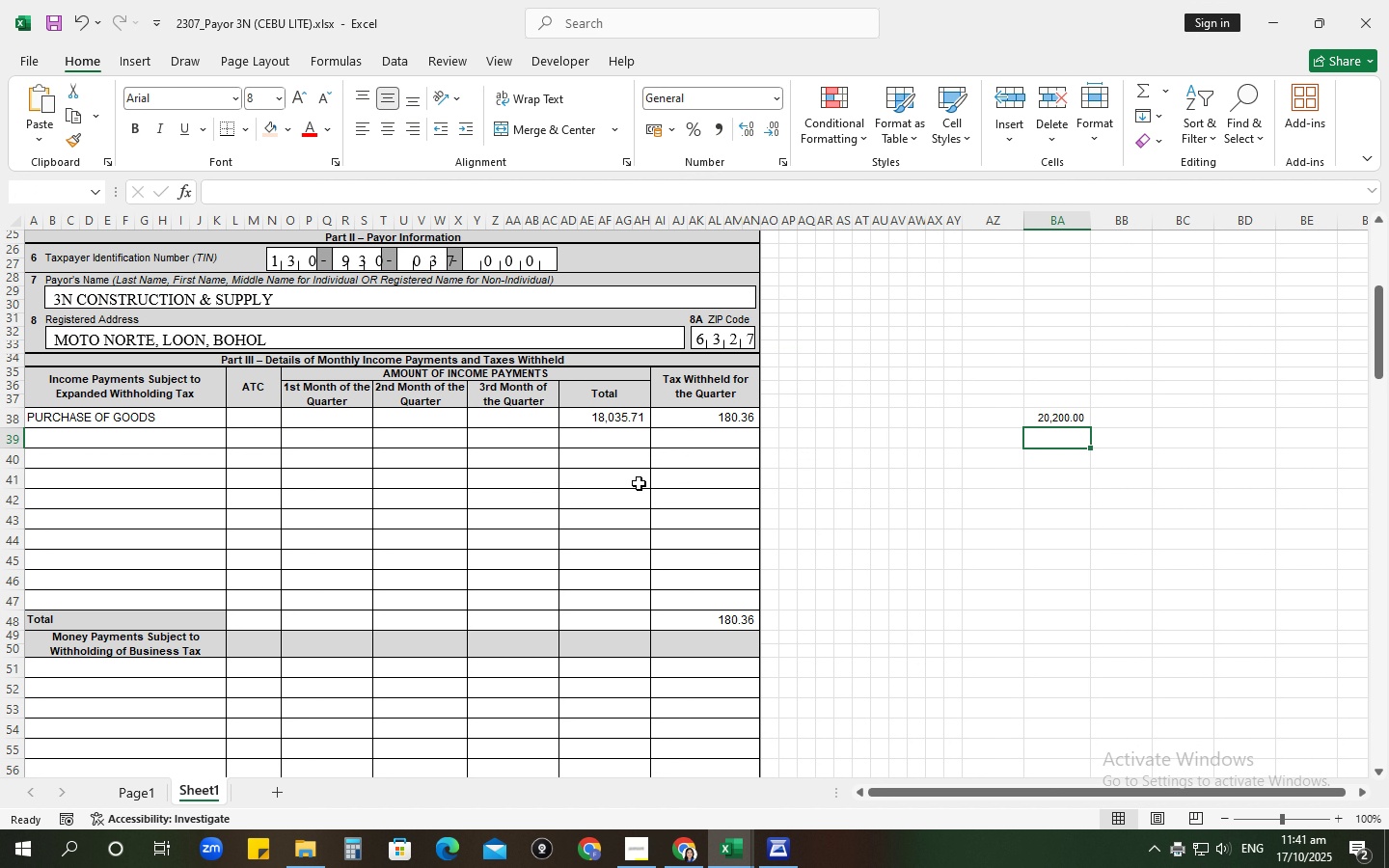 
double_click([1102, 279])
 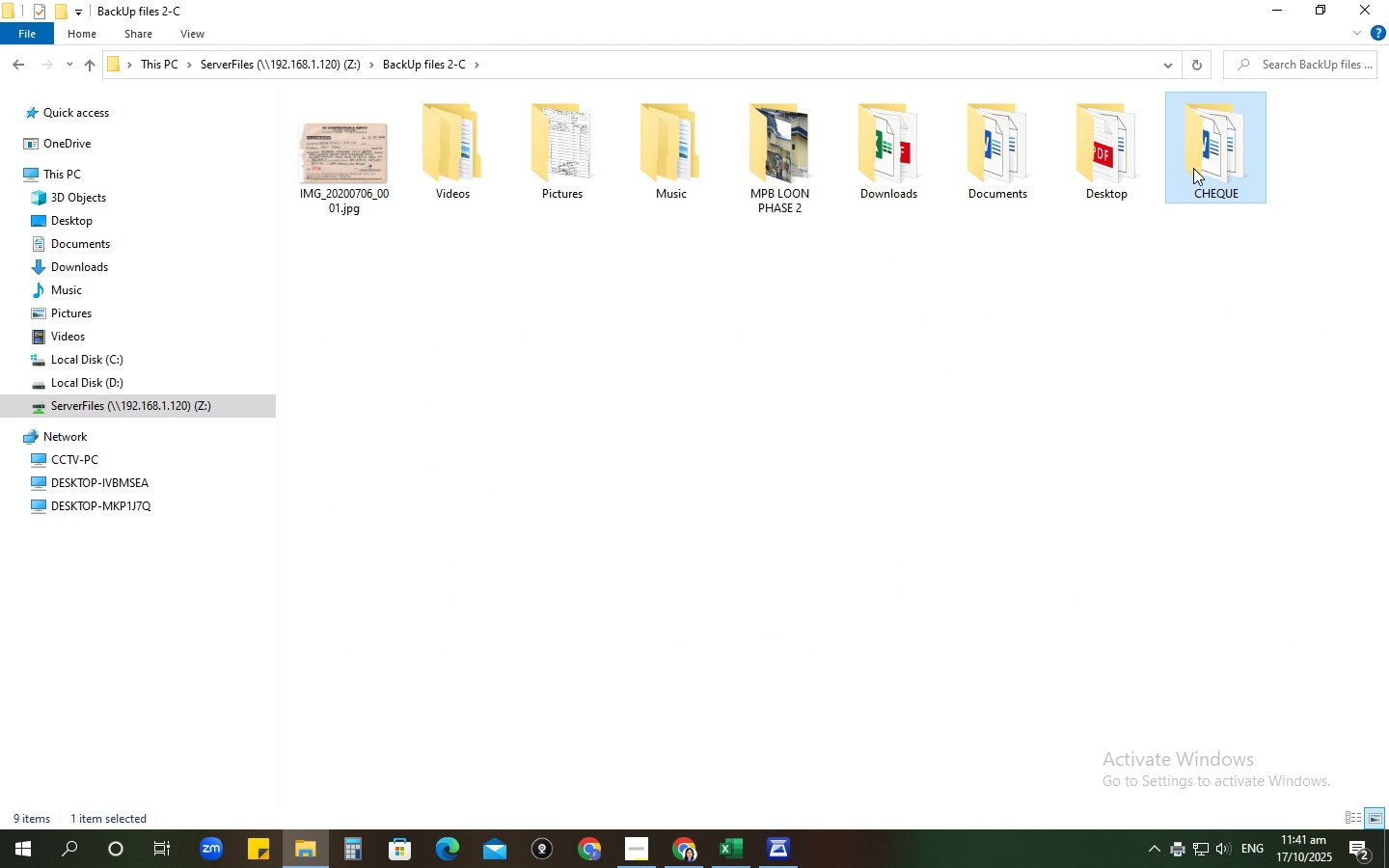 
double_click([1193, 168])
 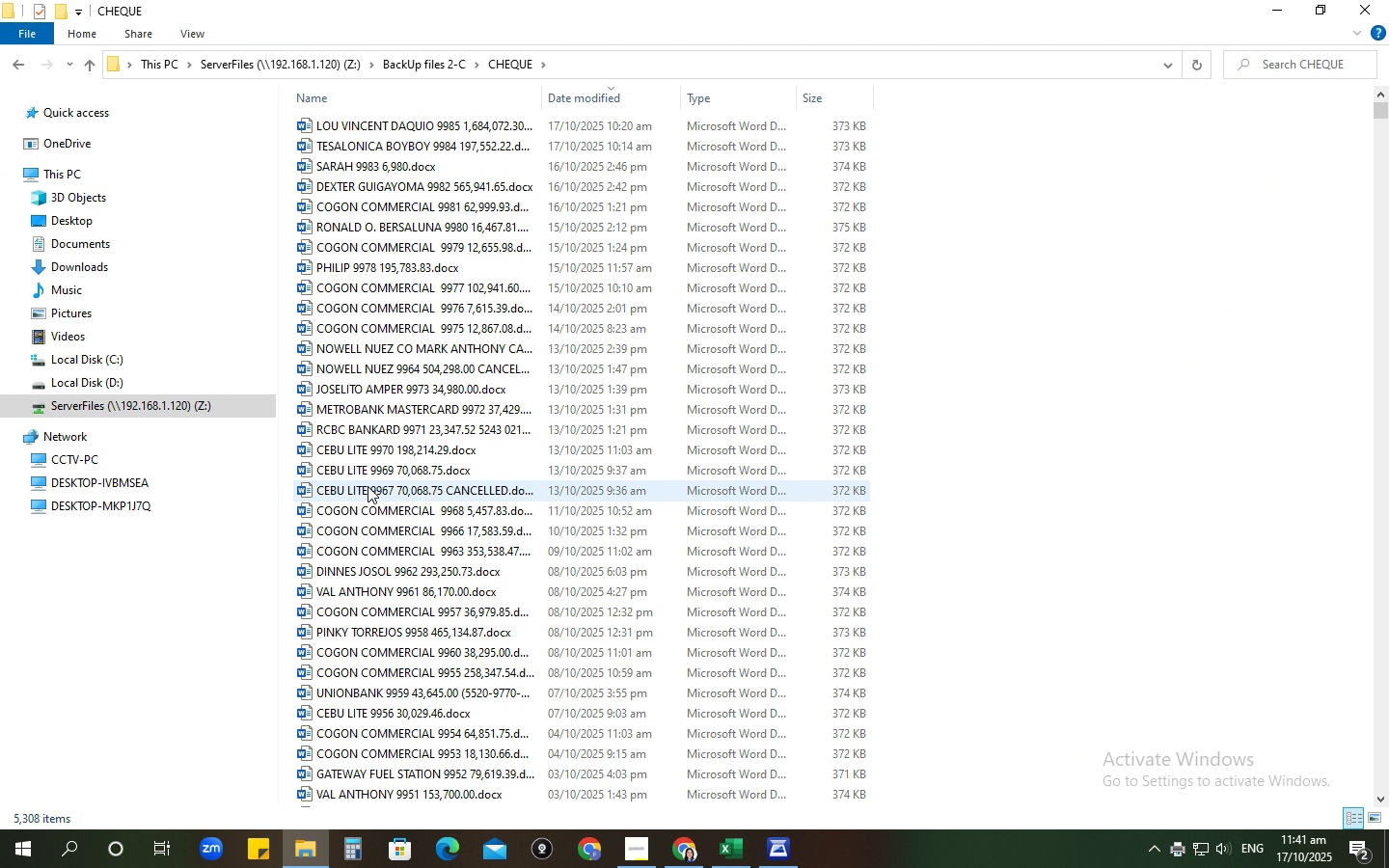 
double_click([372, 448])
 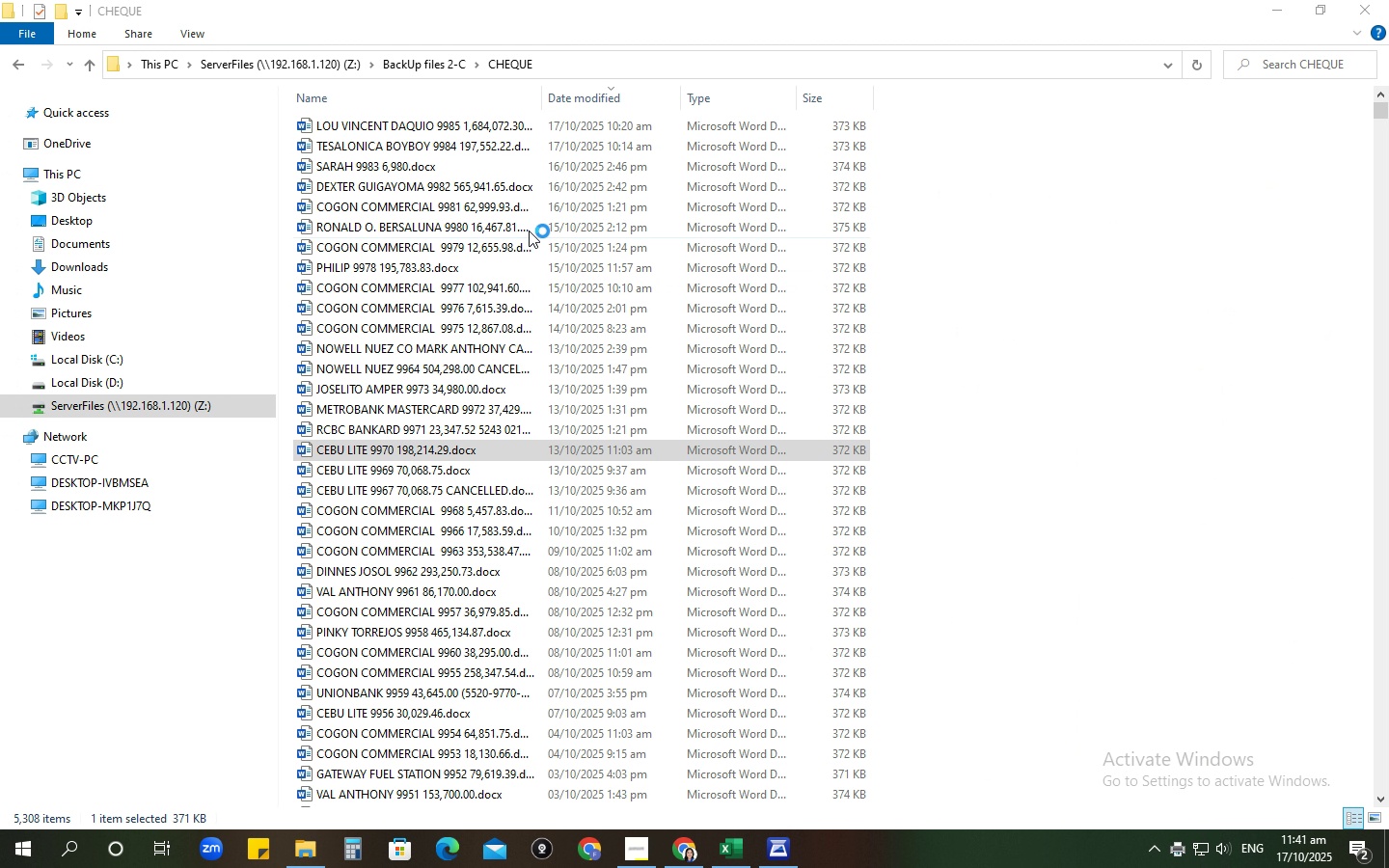 
mouse_move([552, 239])
 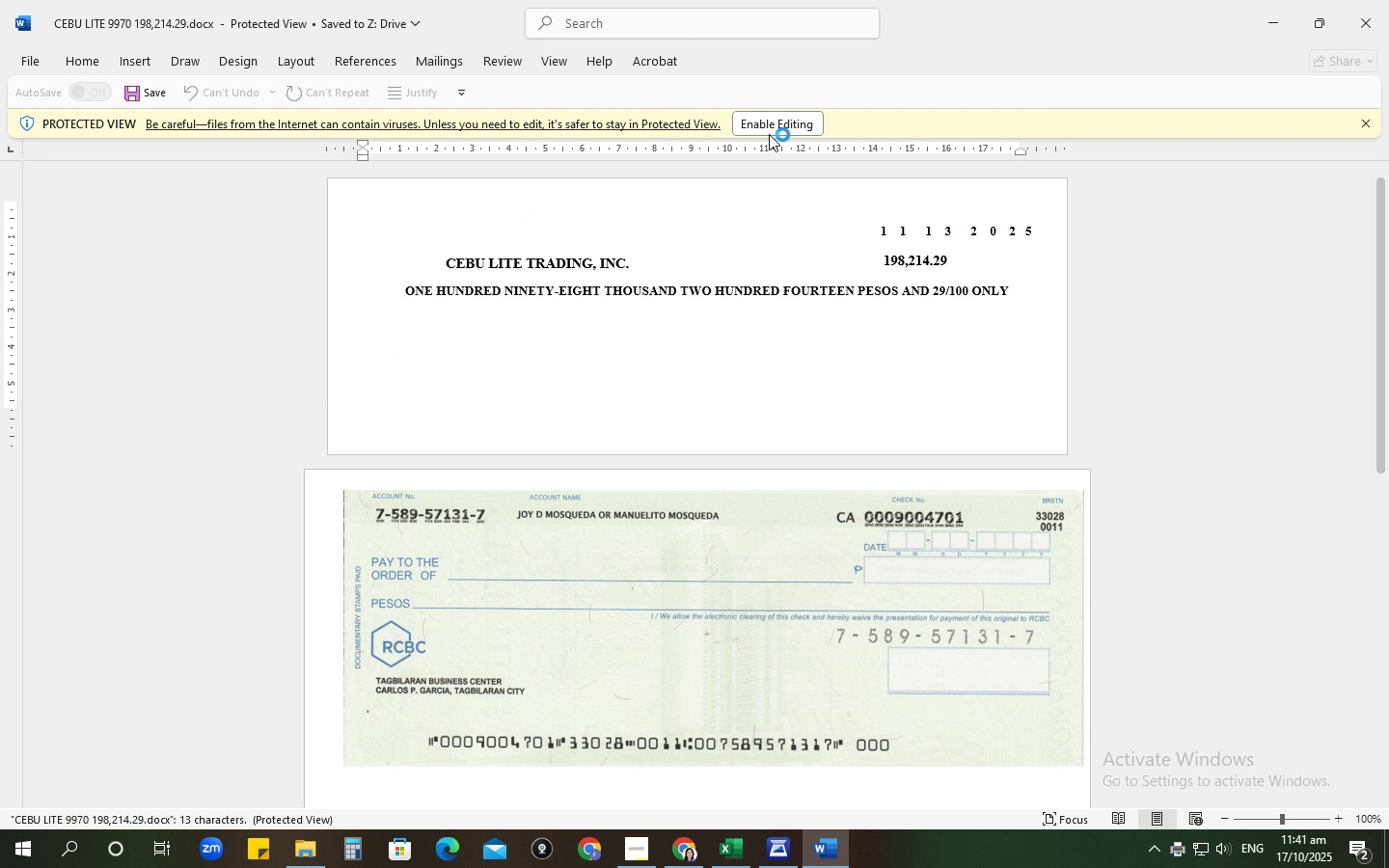 
left_click([769, 132])
 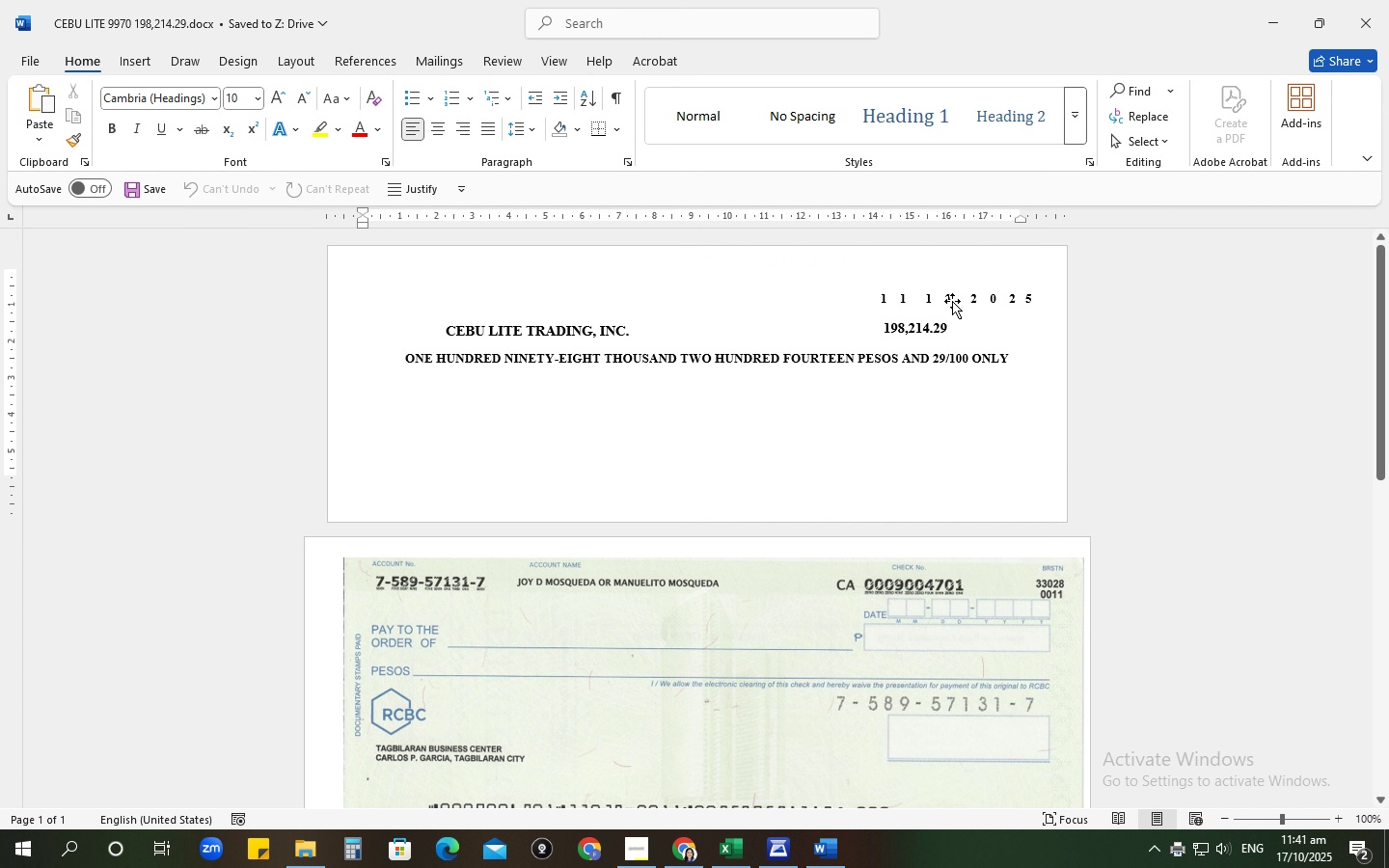 
left_click([952, 301])
 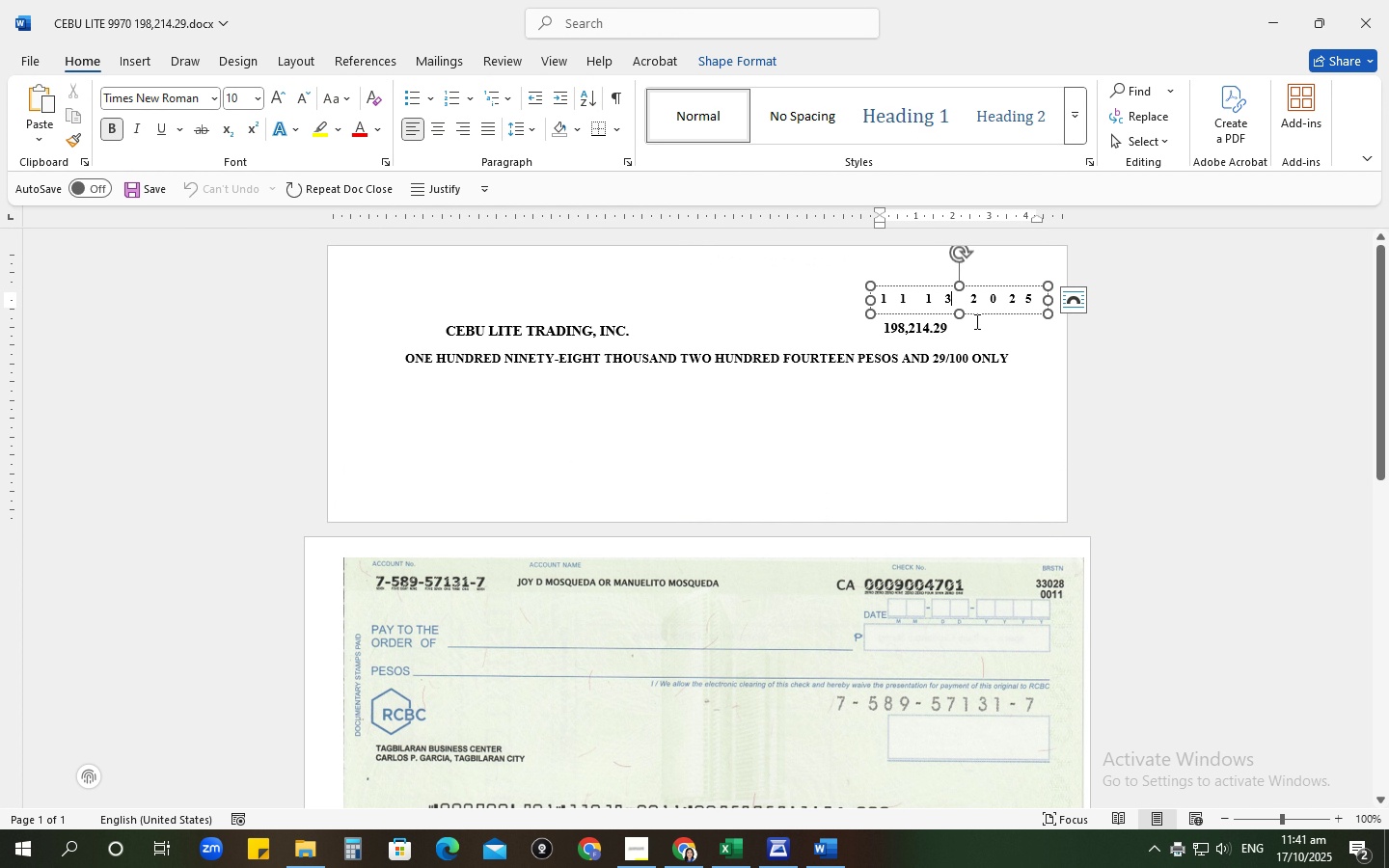 
key(Backspace)
 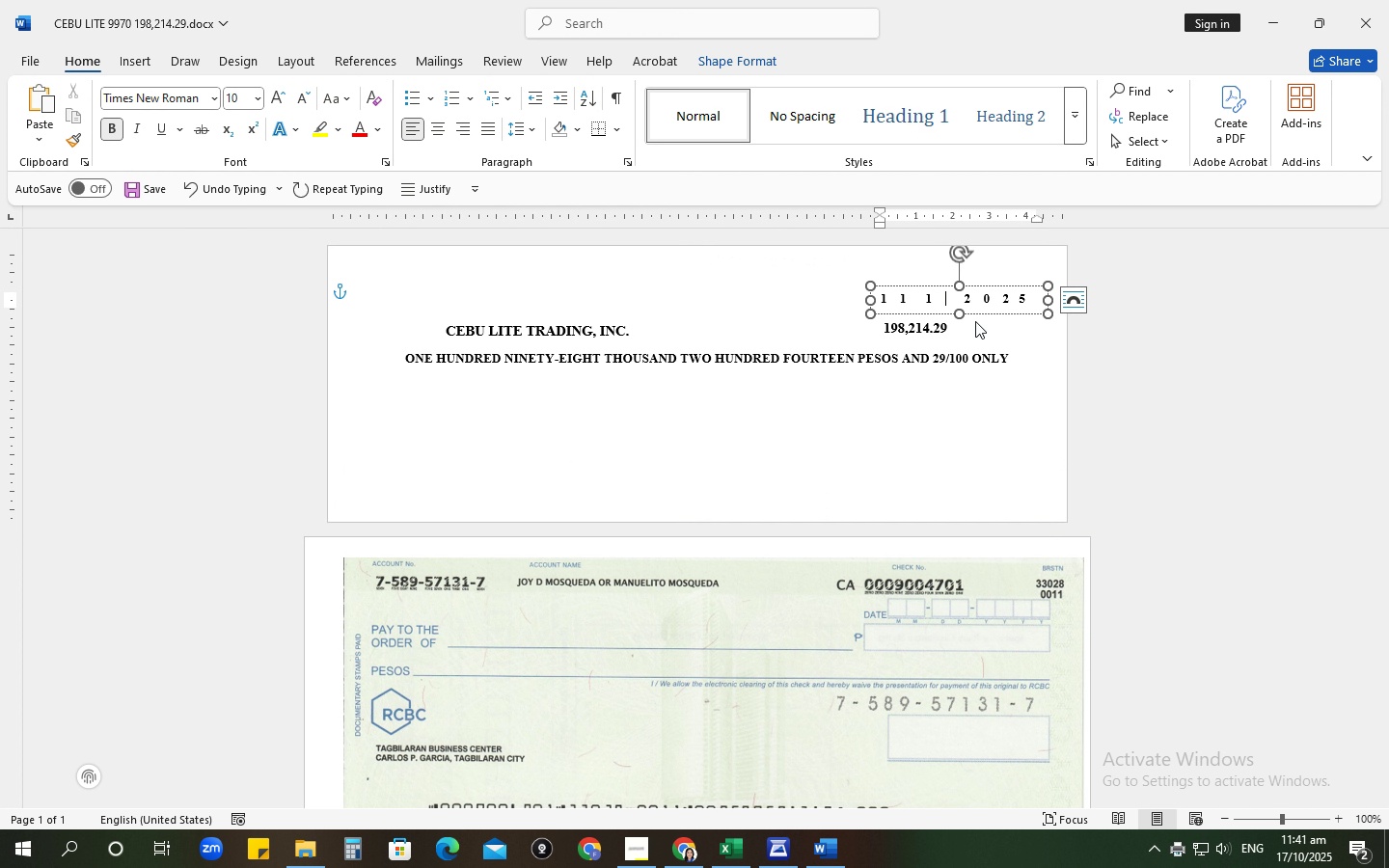 
key(Numpad7)
 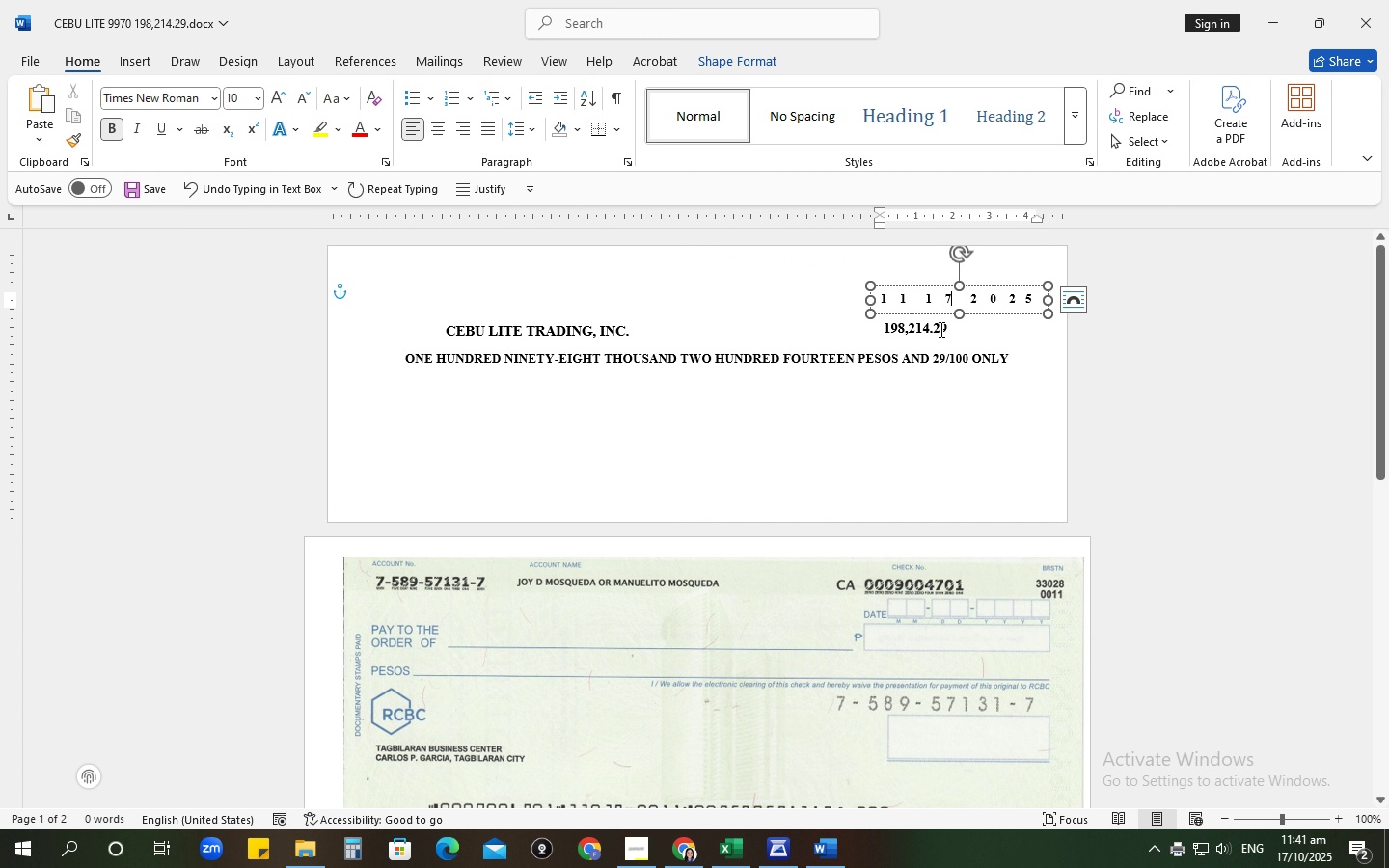 
left_click_drag(start_coordinate=[949, 326], to_coordinate=[886, 325])
 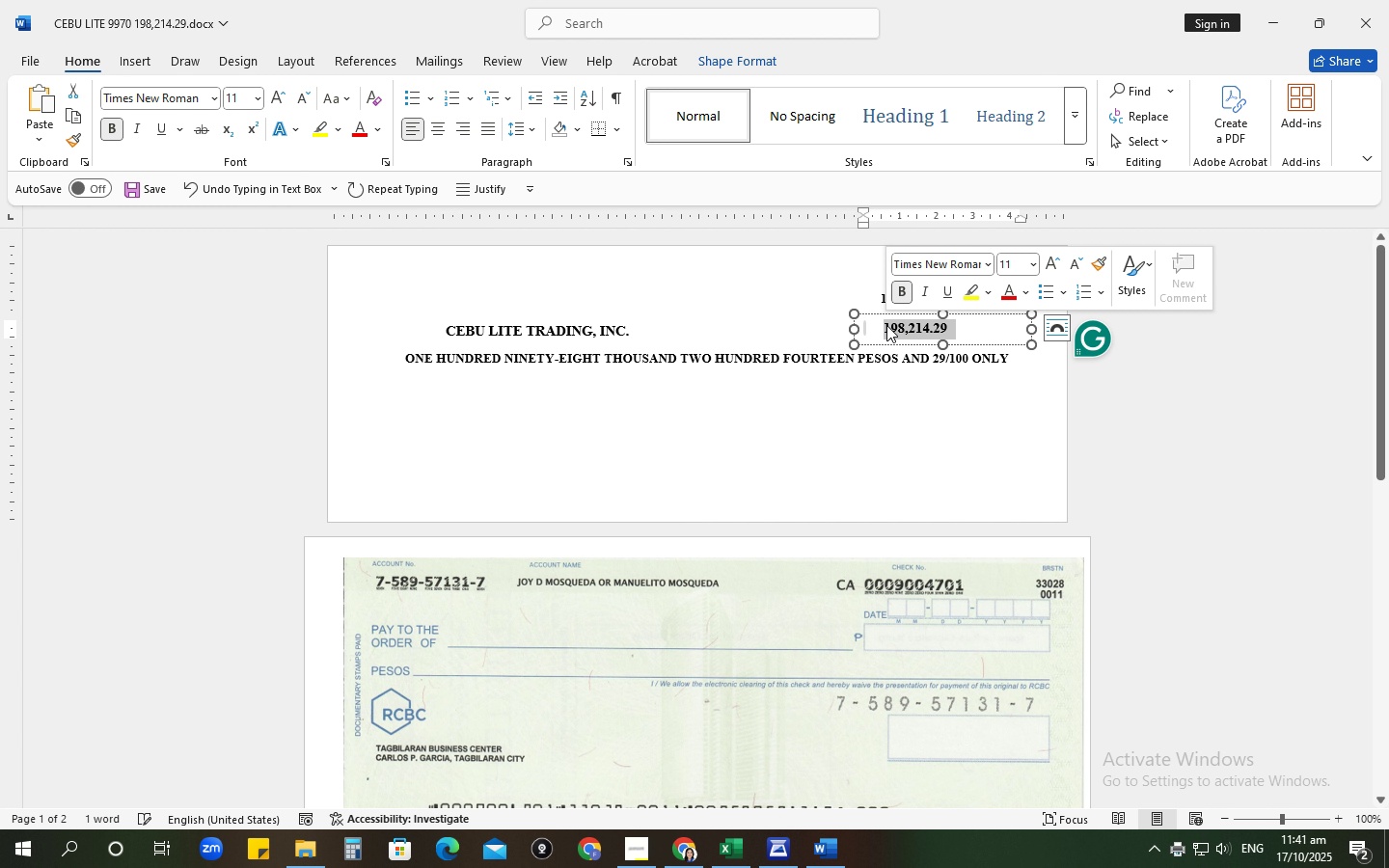 
key(Numpad2)
 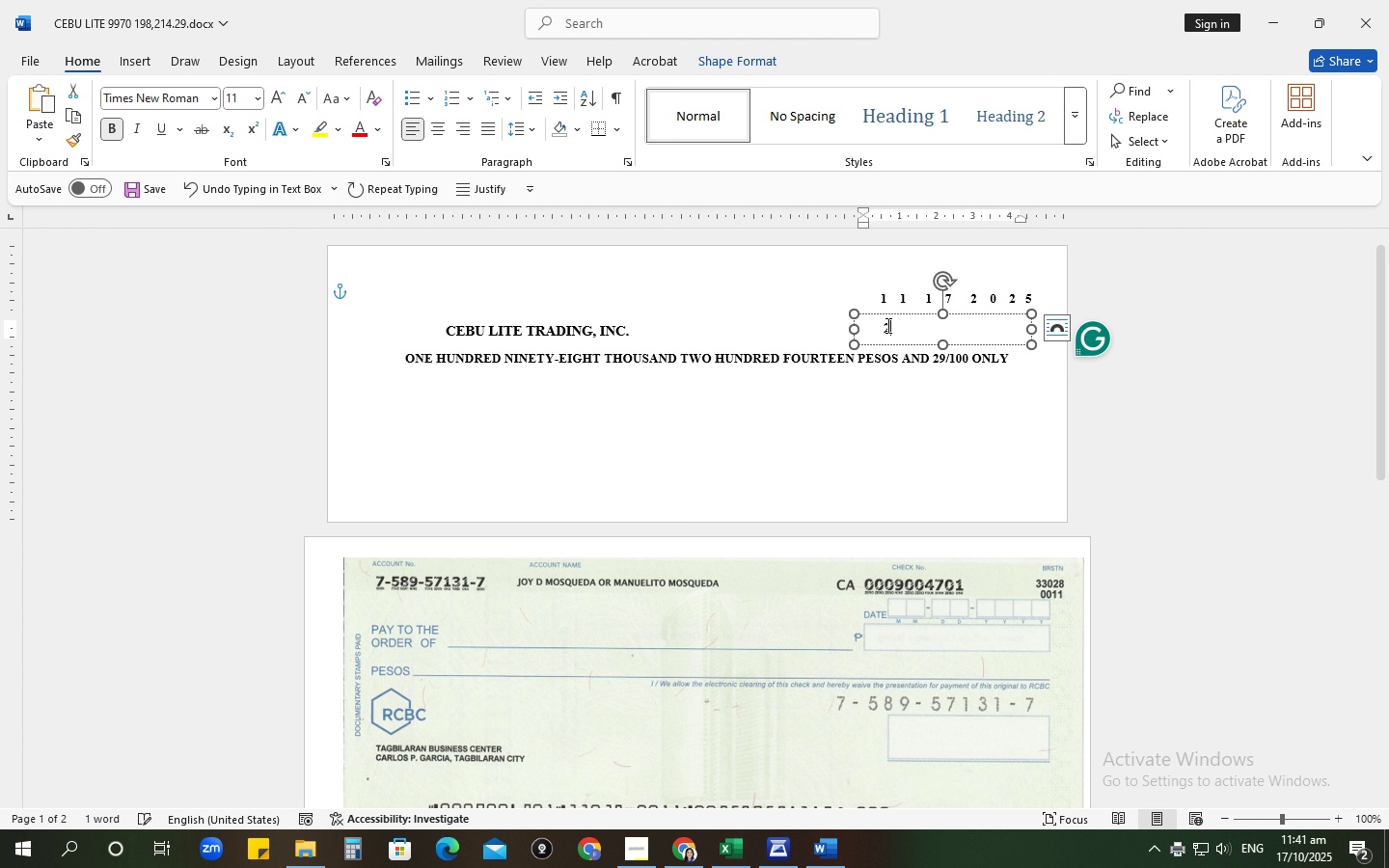 
key(Numpad0)
 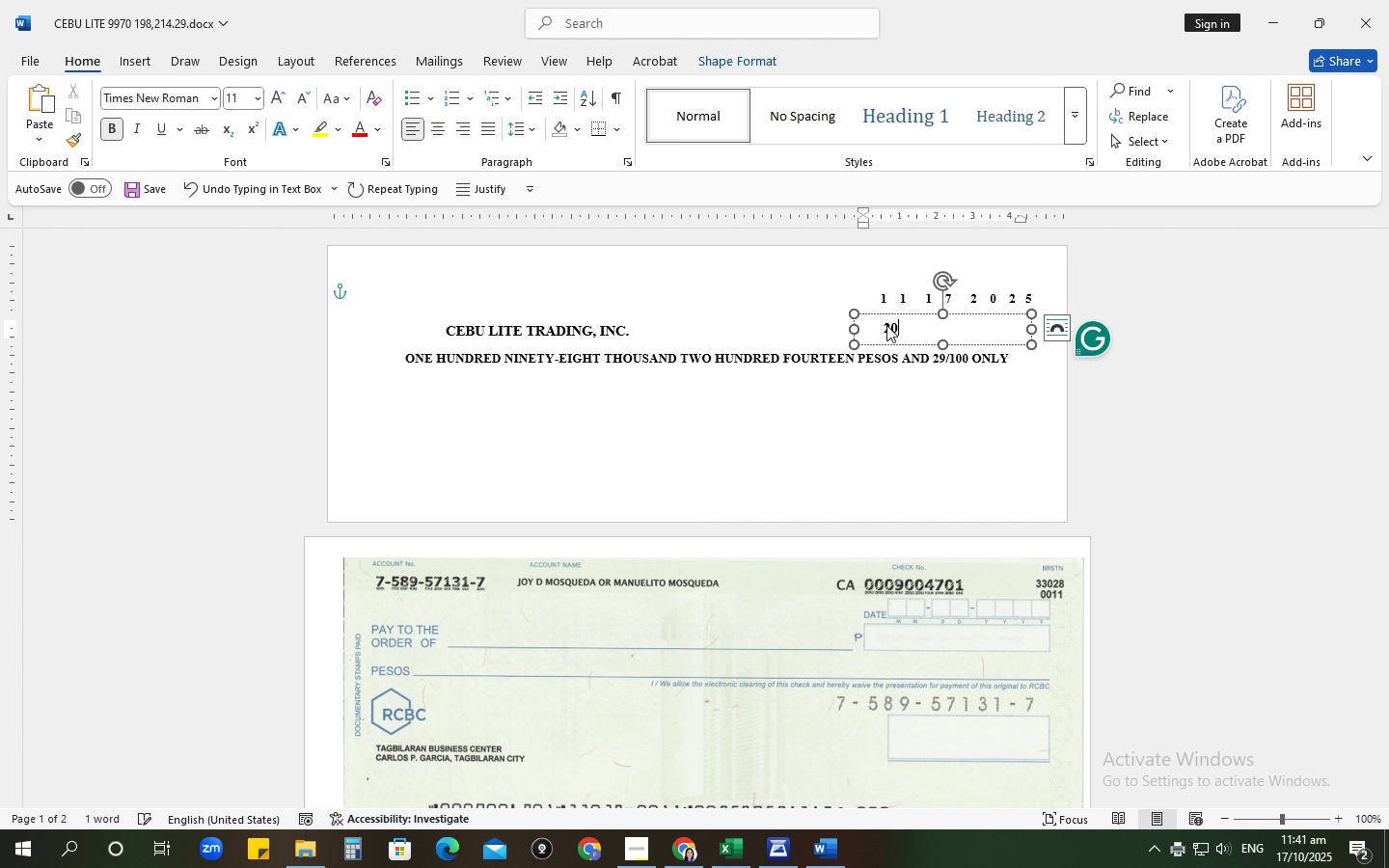 
key(Comma)
 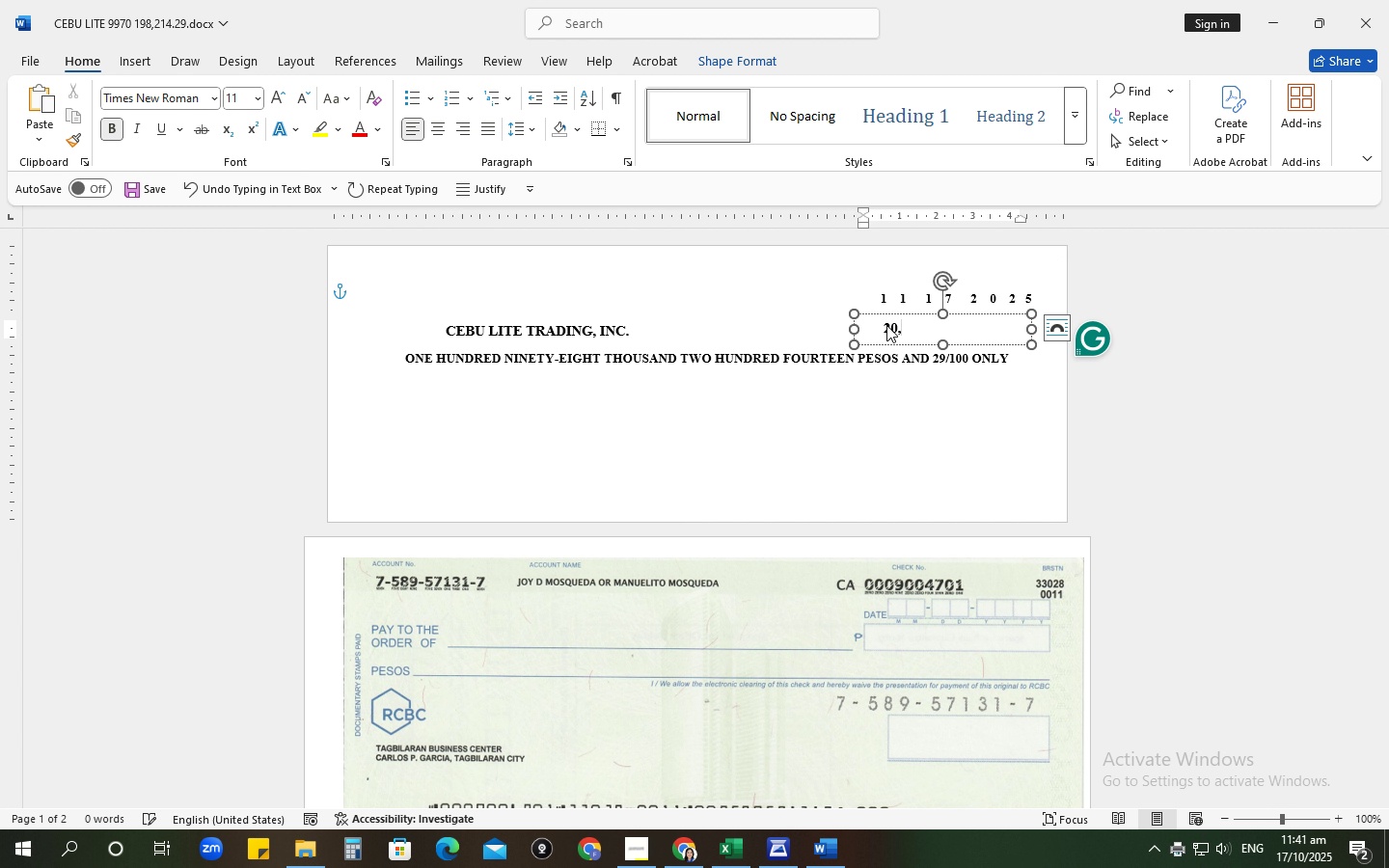 
key(Numpad0)
 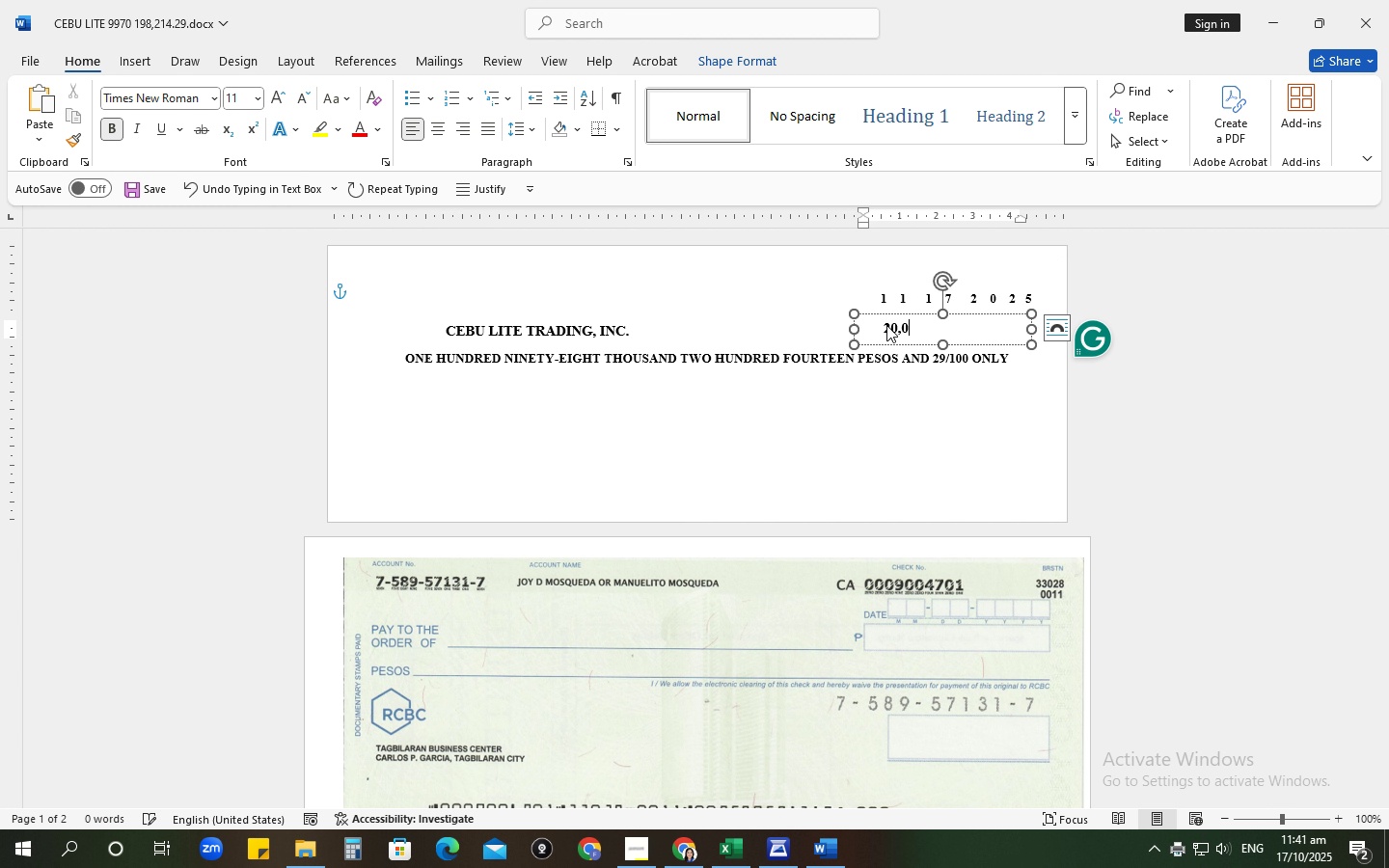 
key(Numpad1)
 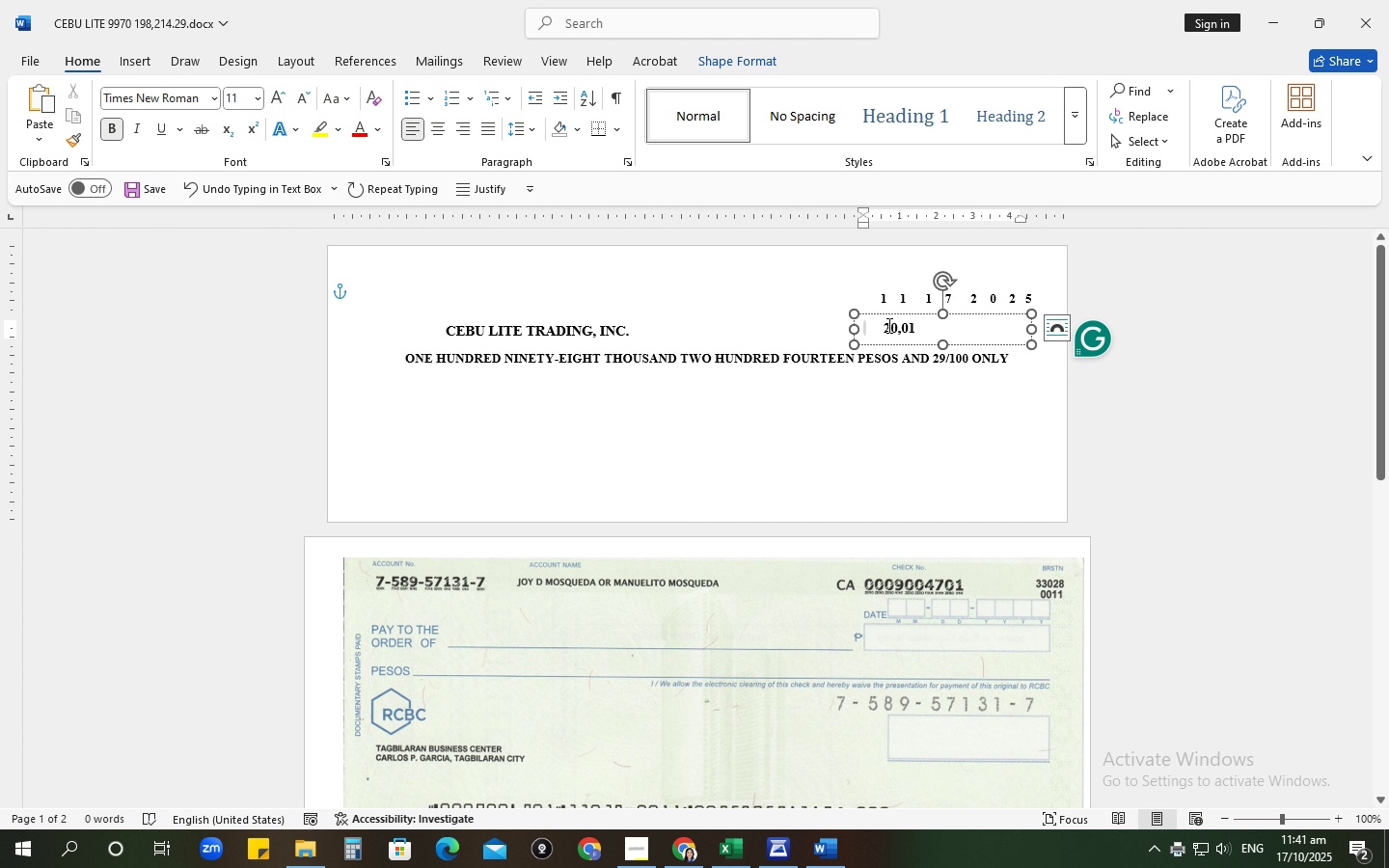 
key(Numpad9)
 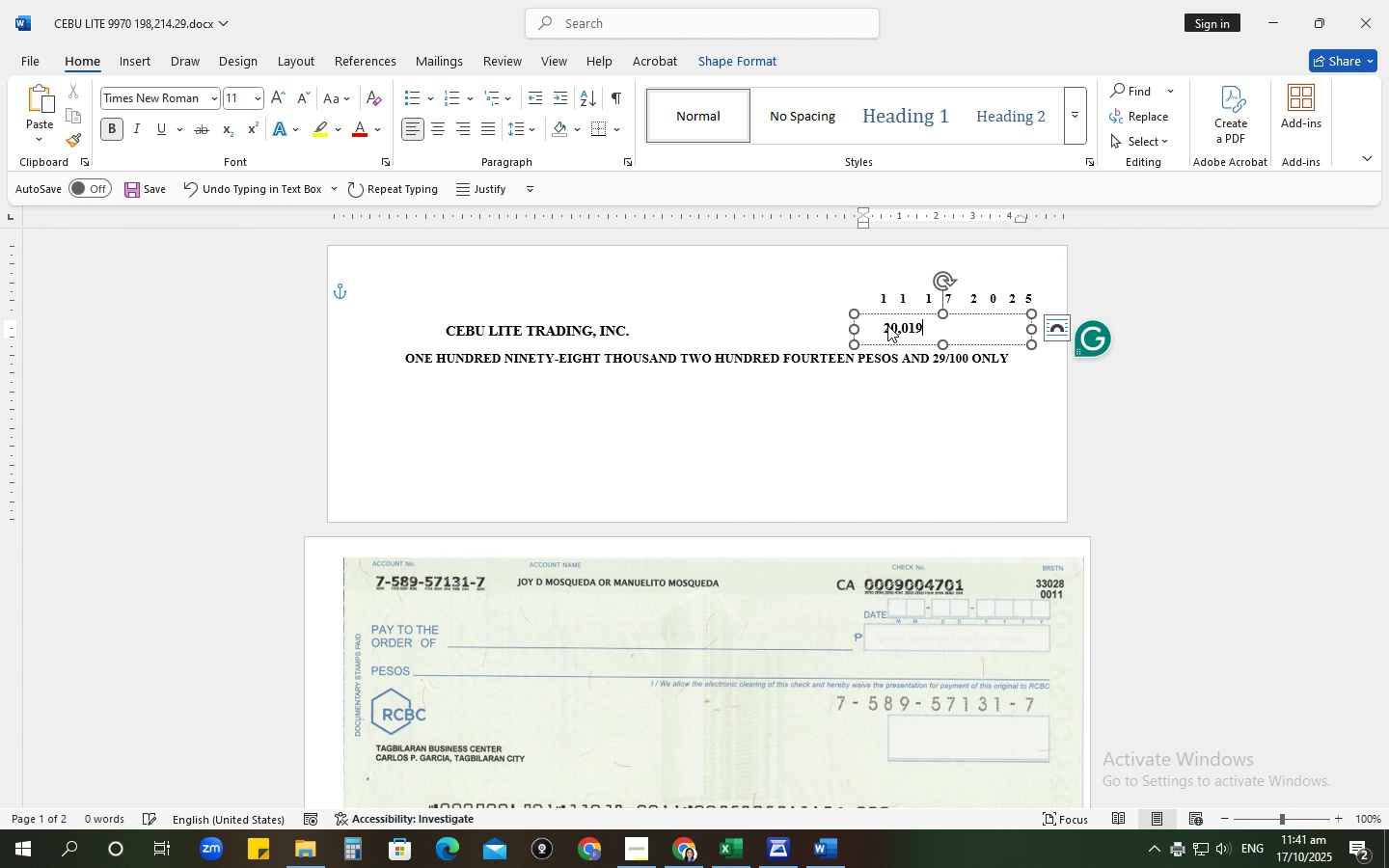 
key(NumpadDecimal)
 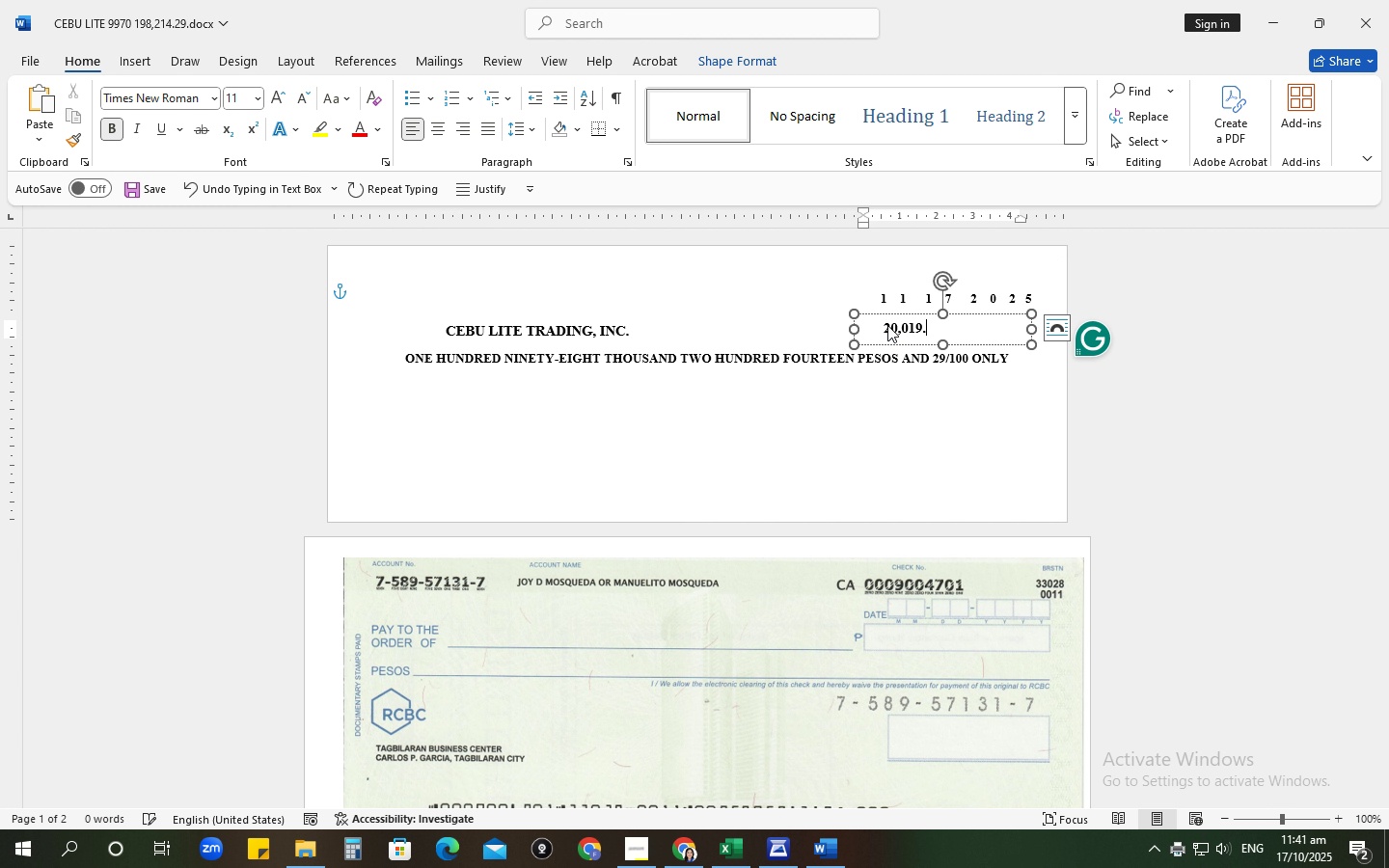 
key(Numpad6)
 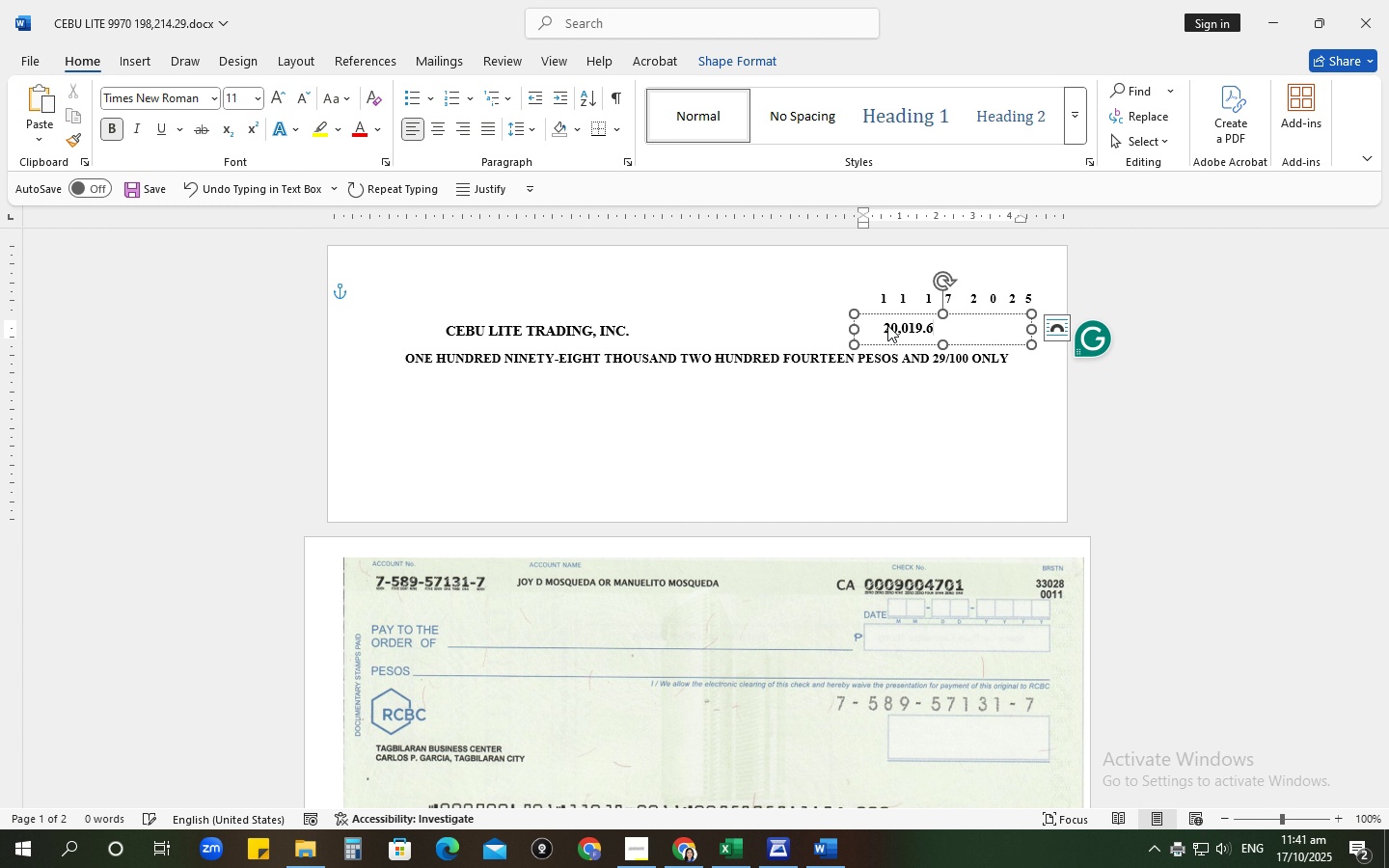 
key(Numpad4)
 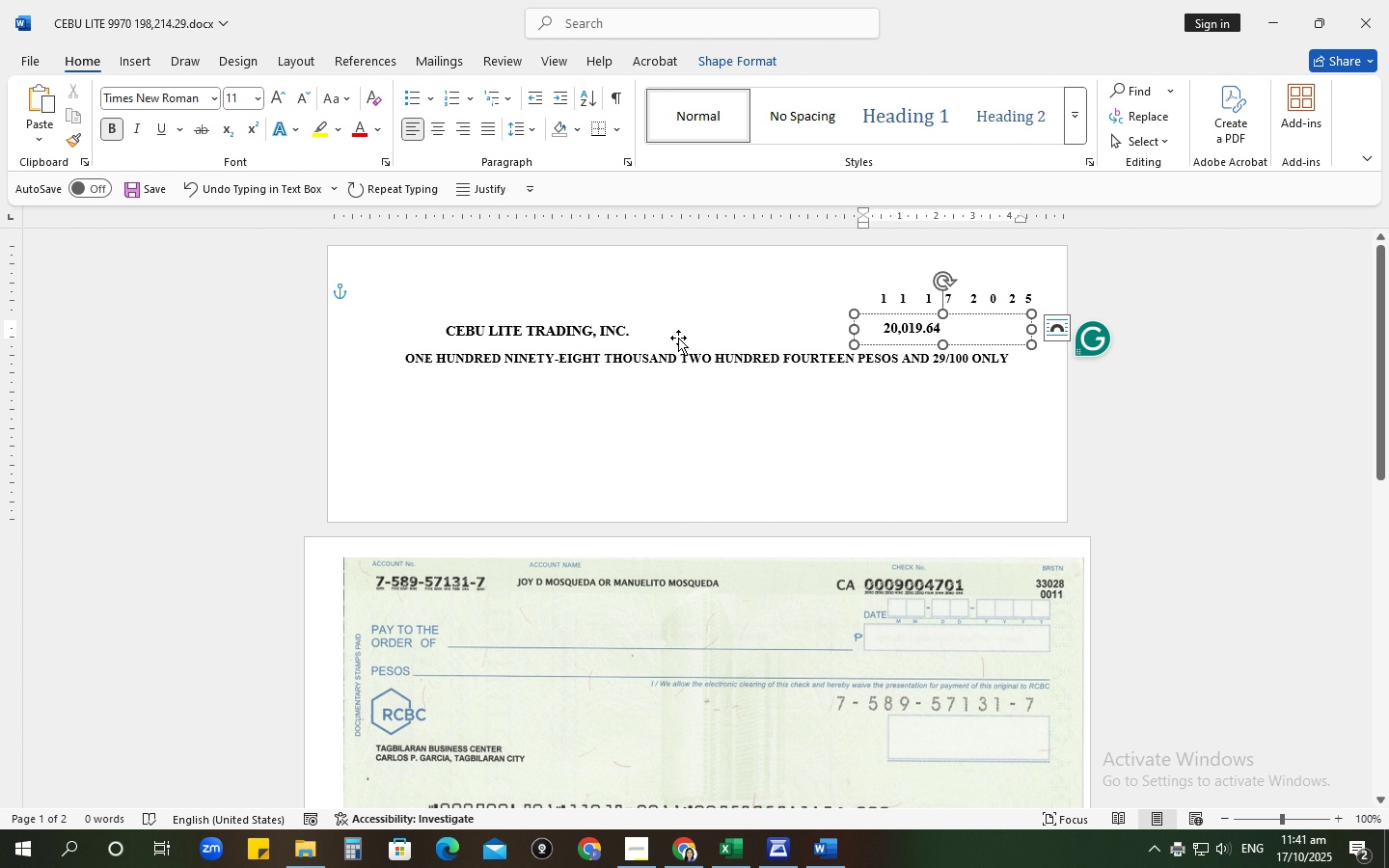 
left_click([680, 354])
 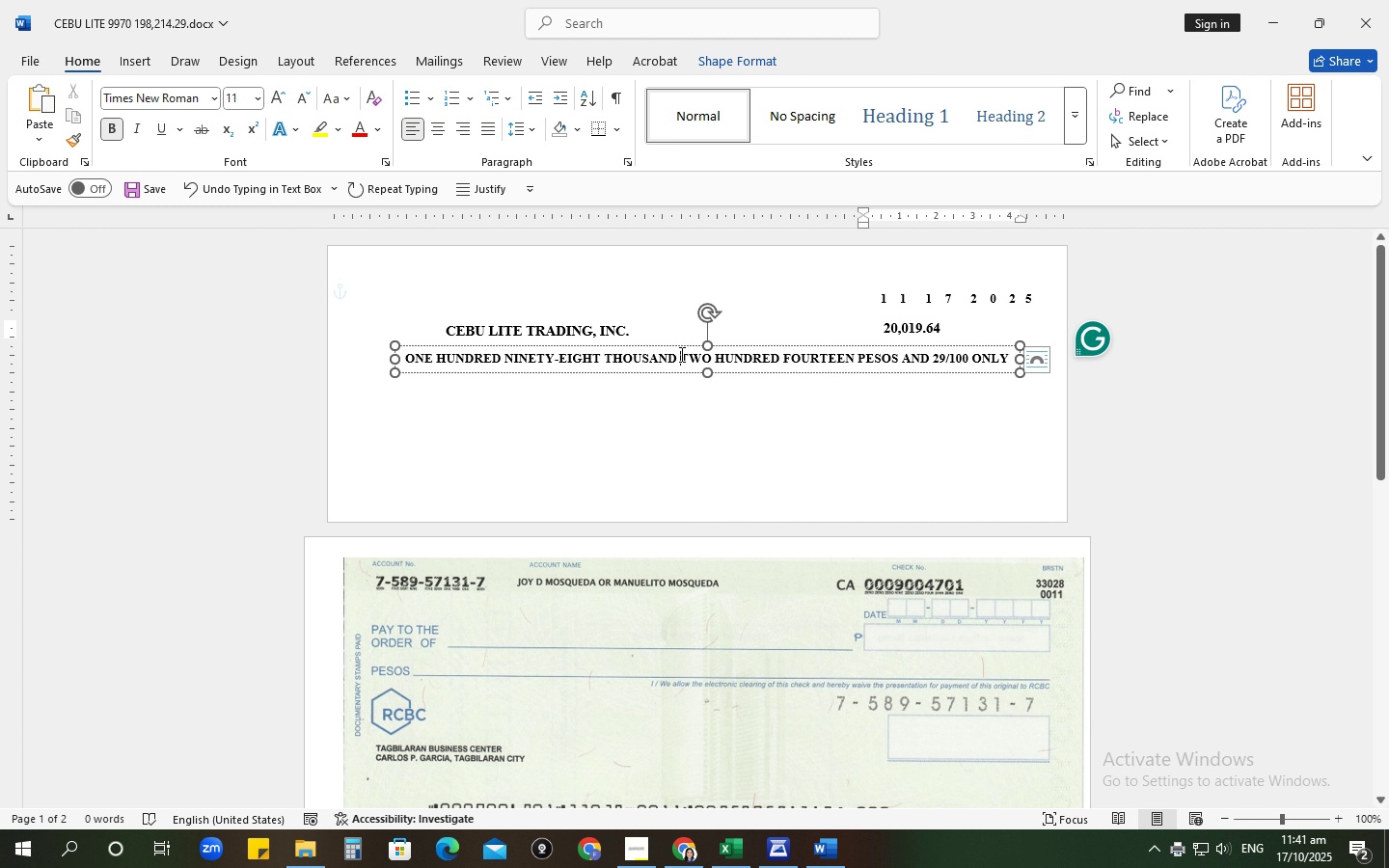 
key(Control+A)
 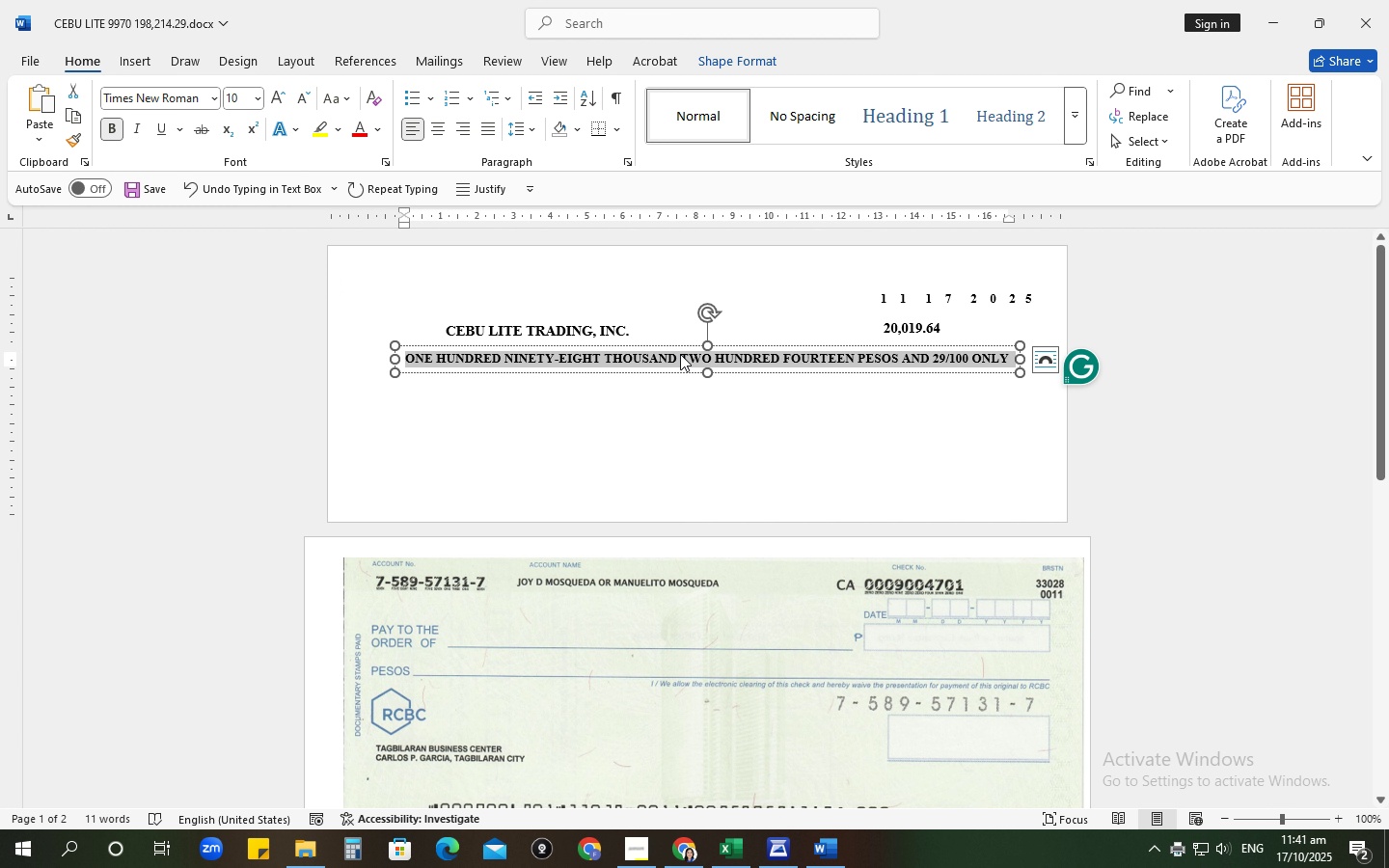 
type(TWENTY THOUSAND NINETEEN PESOS AND 64/100 P)
key(Backspace)
type(ONLY)
 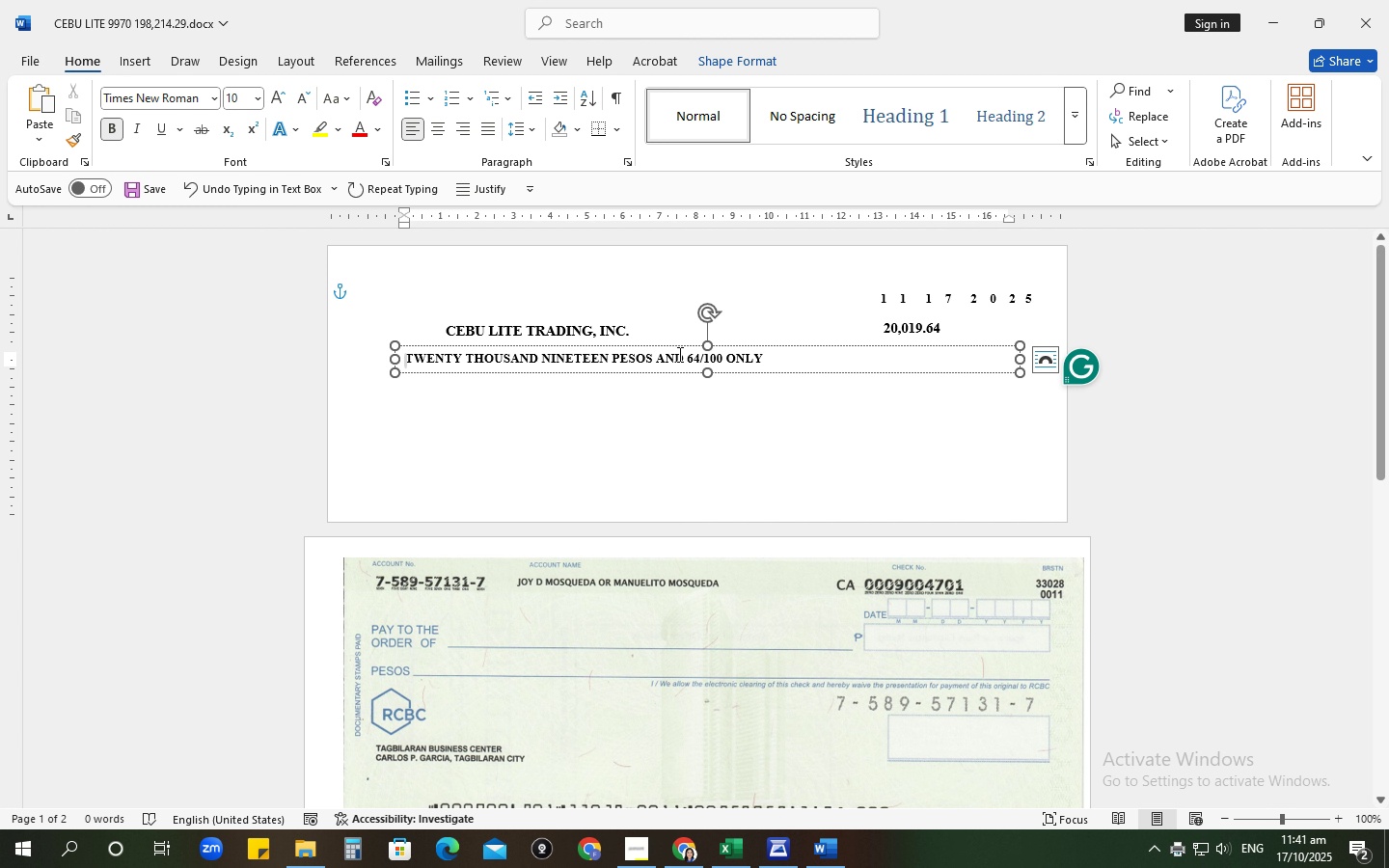 
key(Control+ControlLeft)
 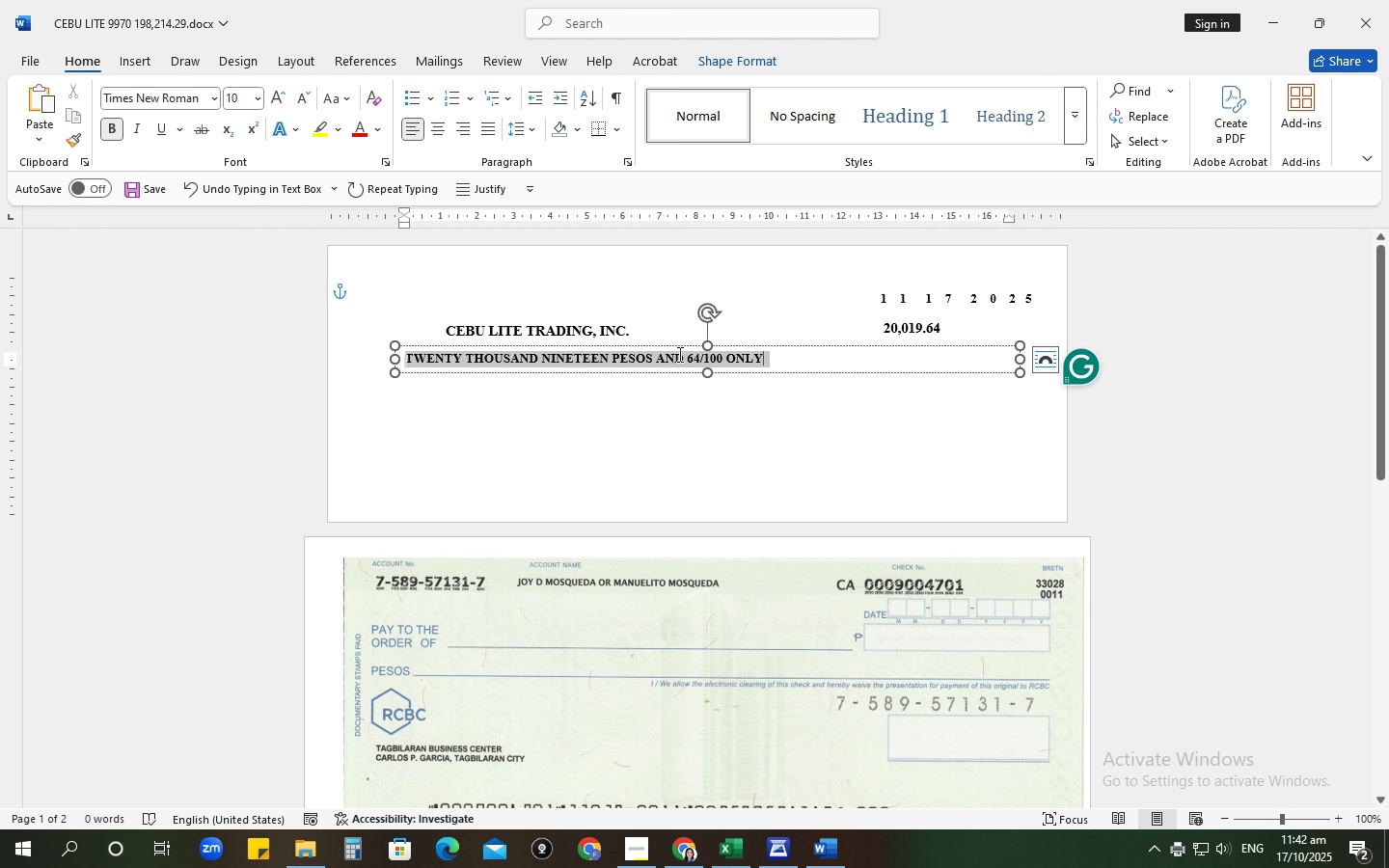 
key(Control+A)
 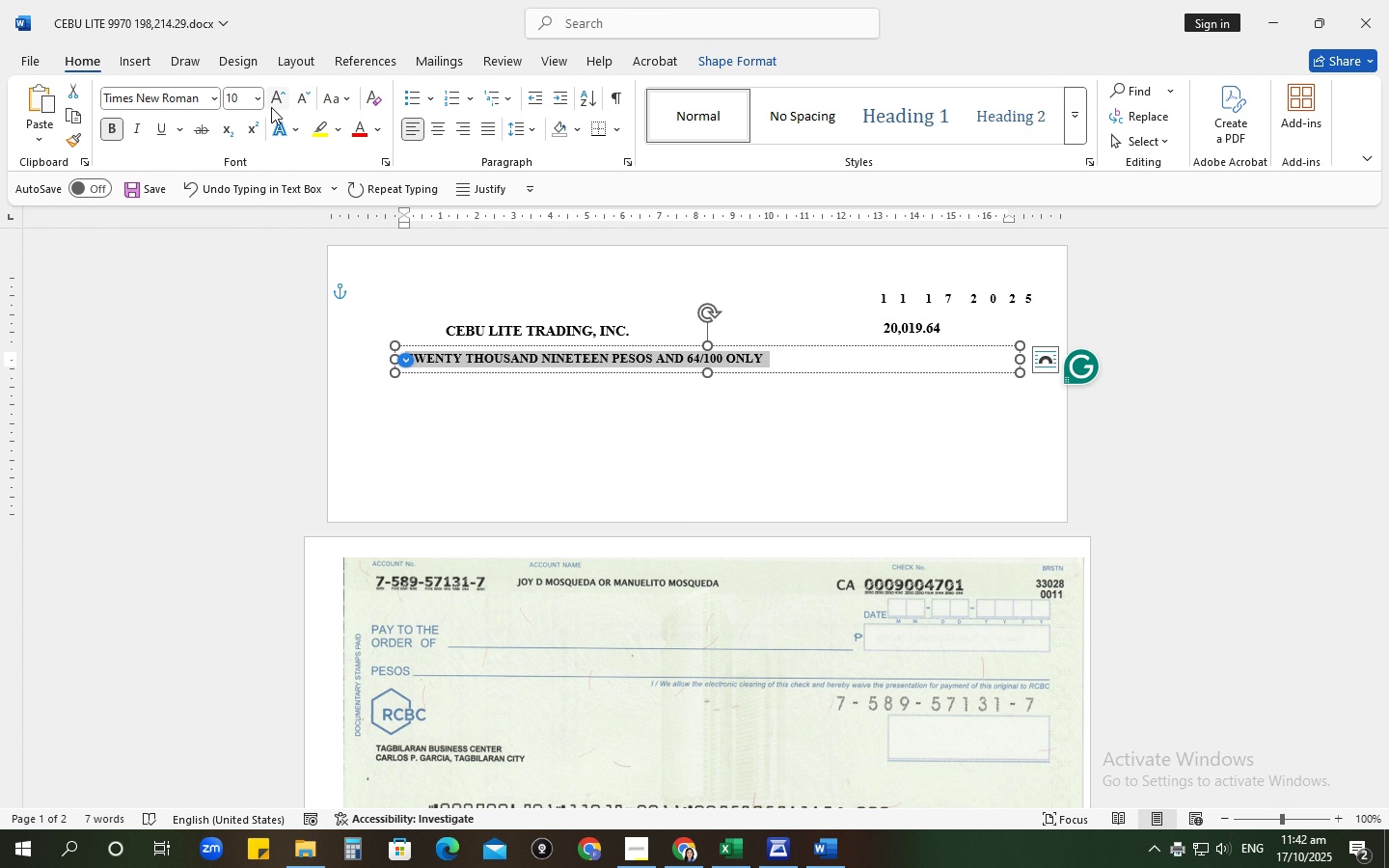 
left_click([271, 107])
 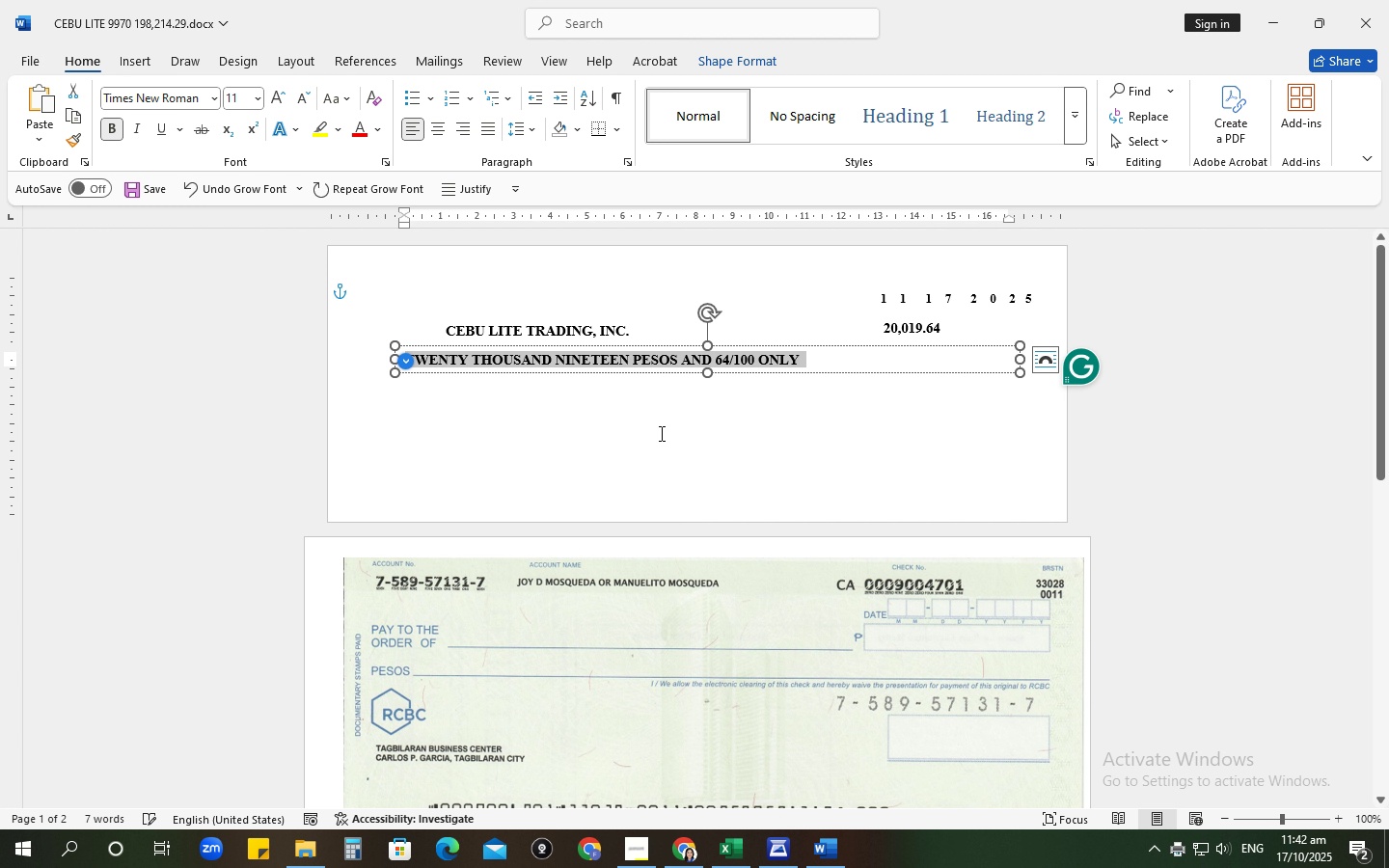 
left_click([660, 433])
 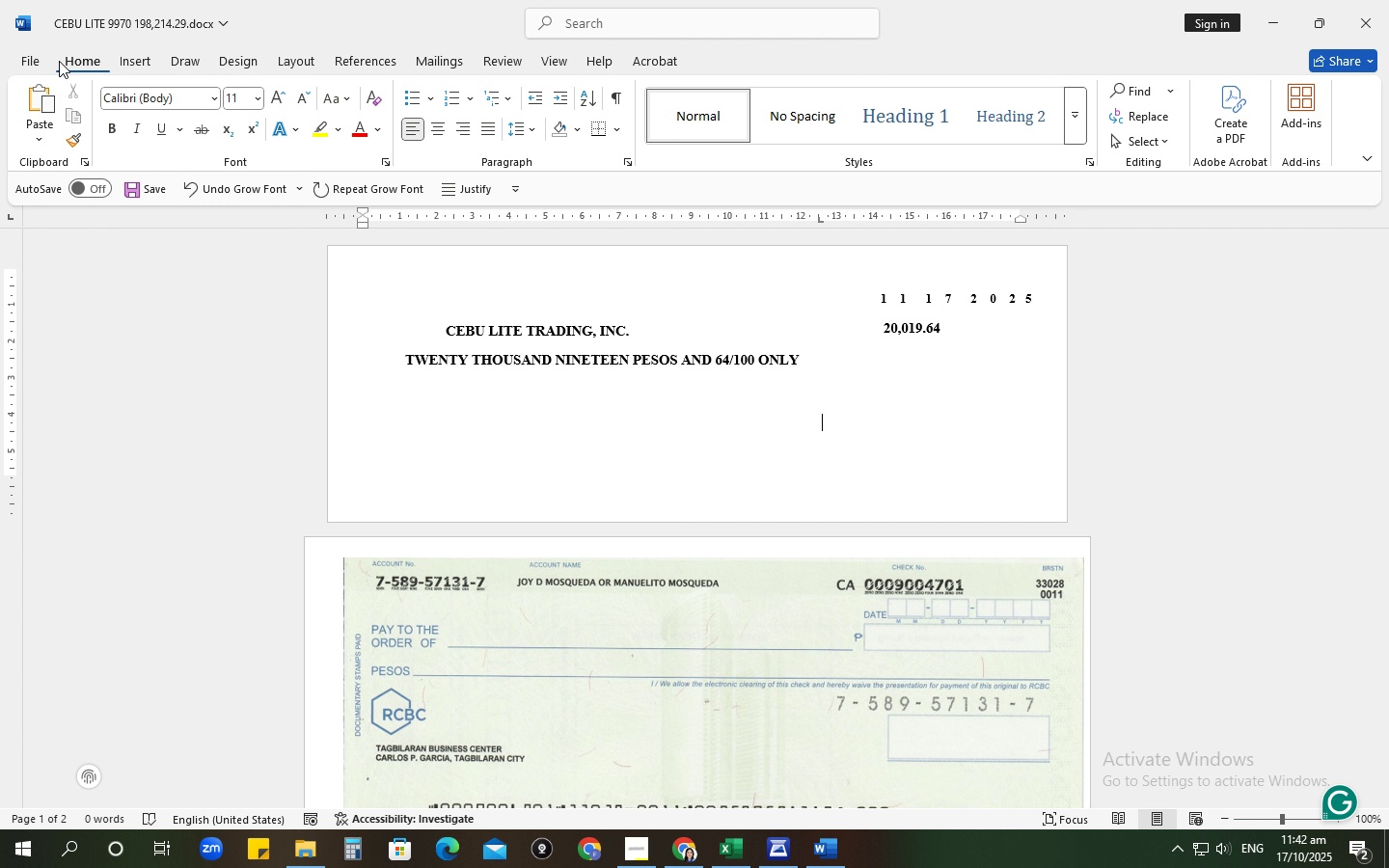 
wait(27.12)
 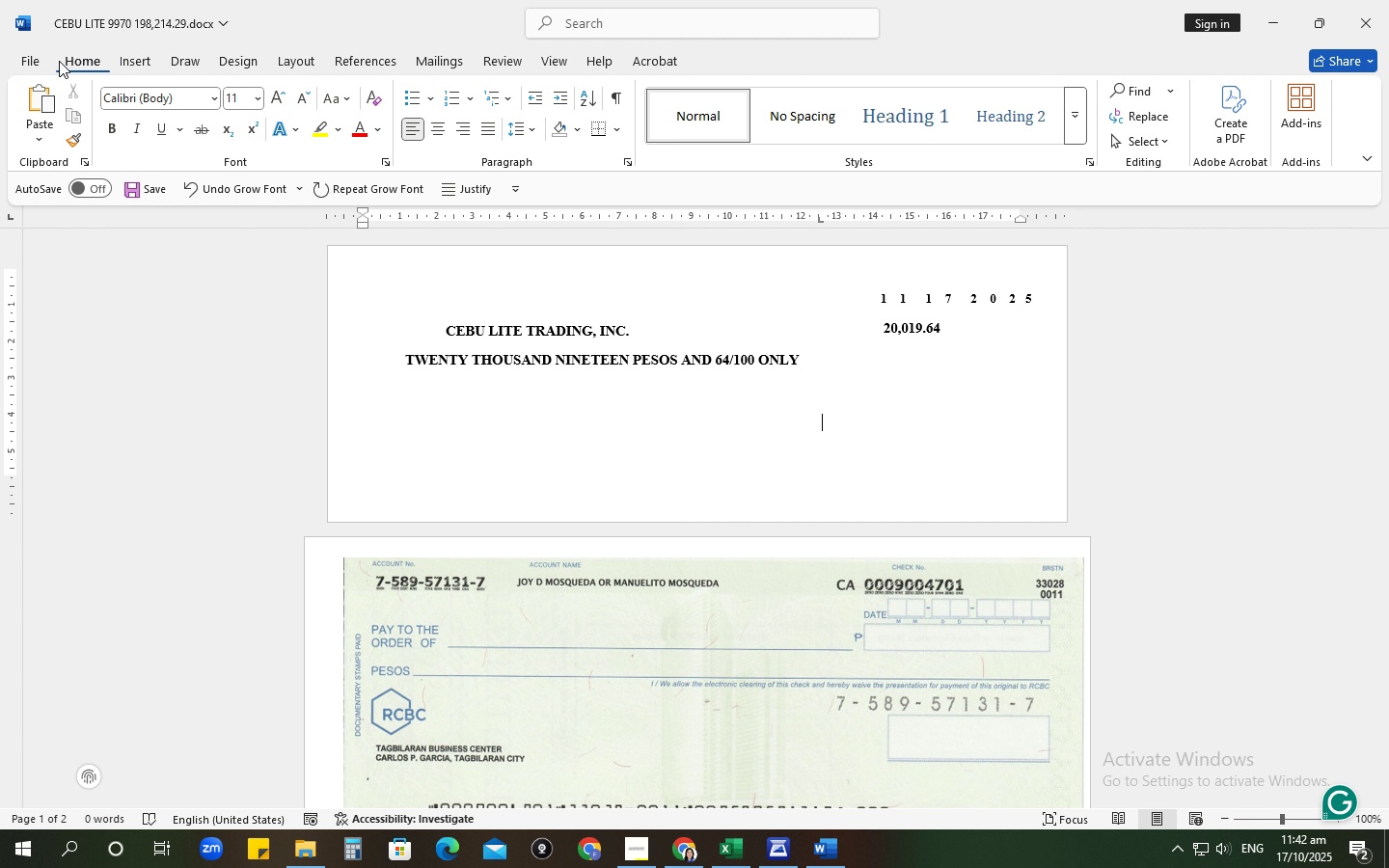 
left_click_drag(start_coordinate=[215, 329], to_coordinate=[260, 333])
 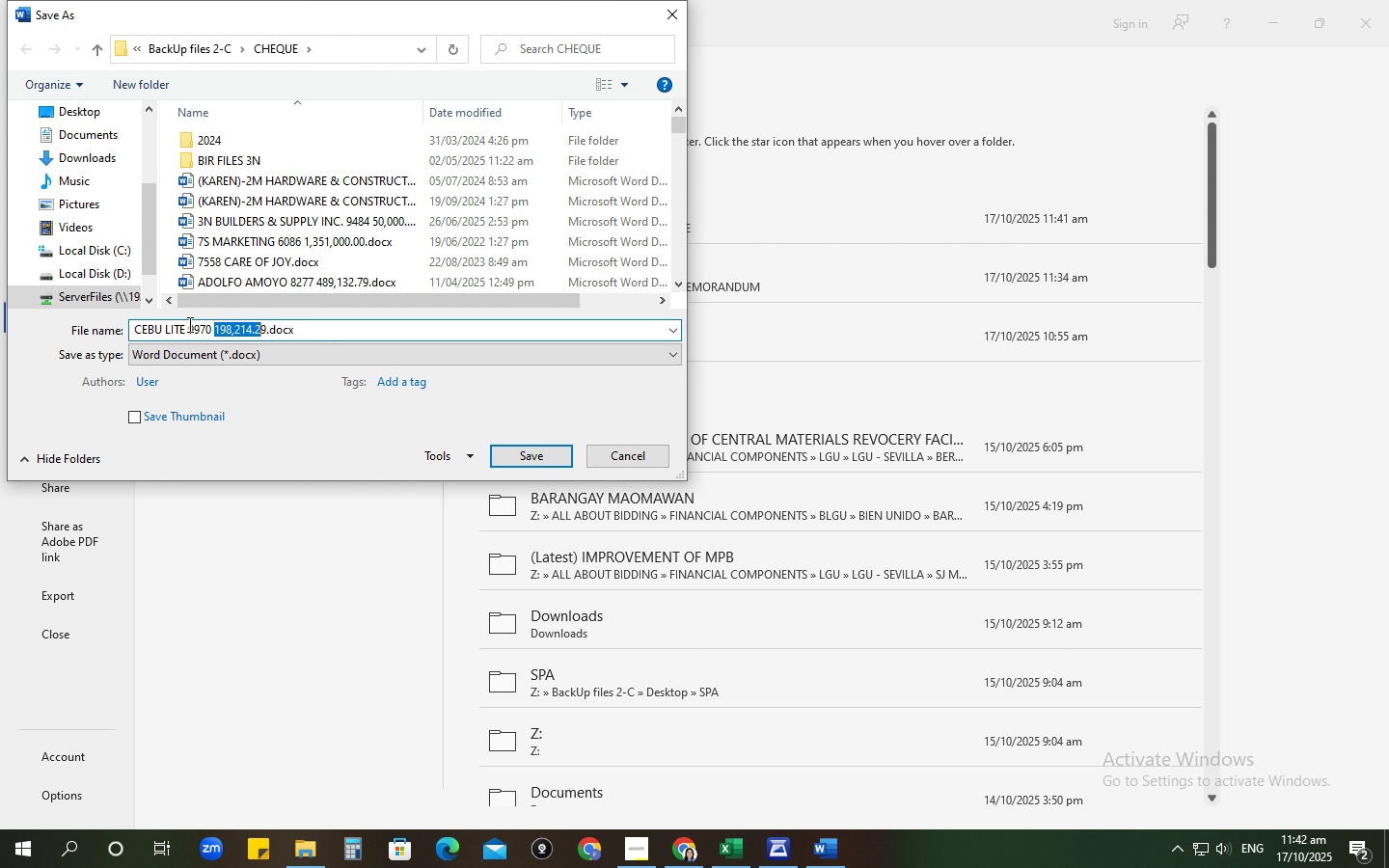 
left_click_drag(start_coordinate=[188, 324], to_coordinate=[265, 339])
 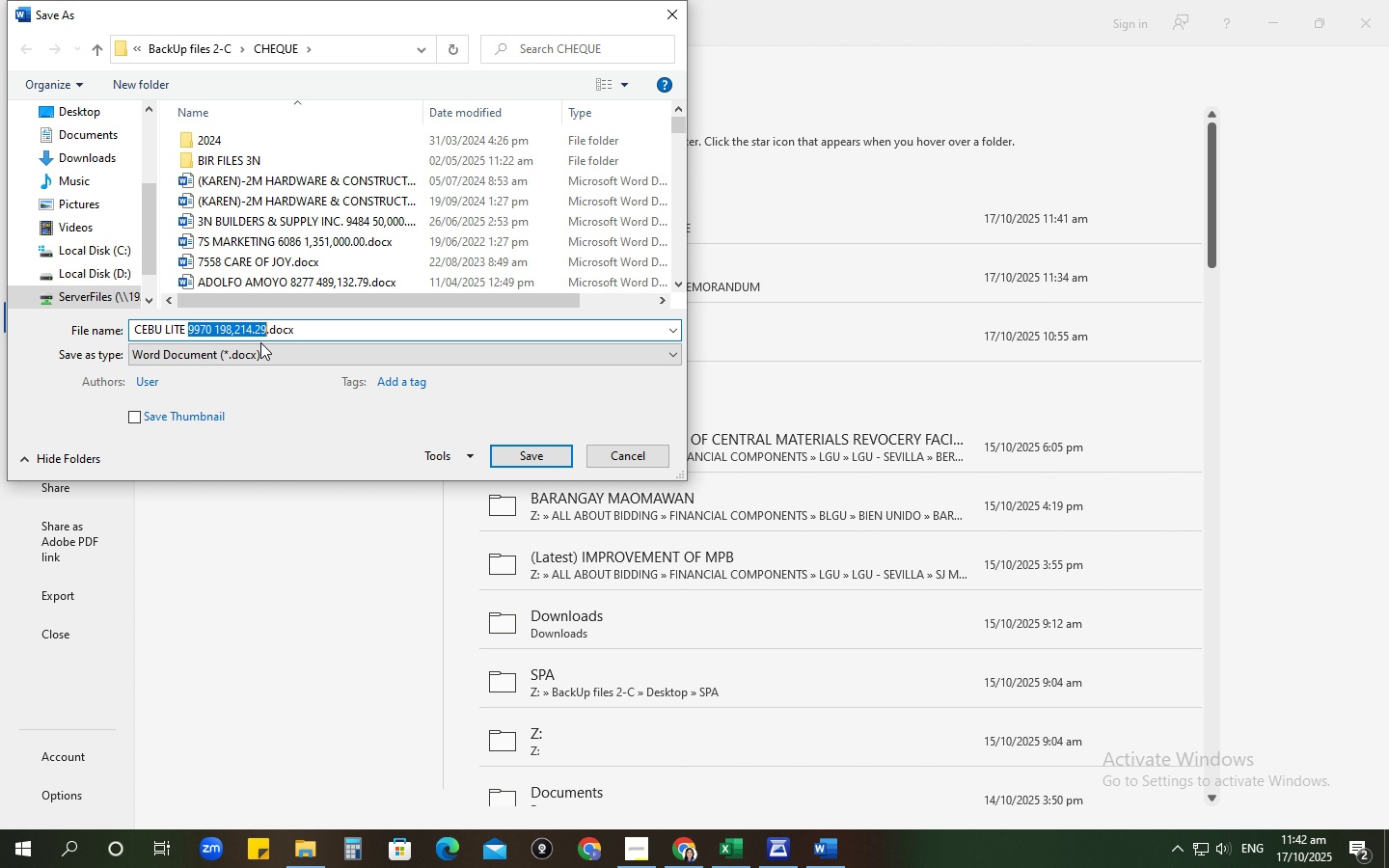 
key(Numpad9)
 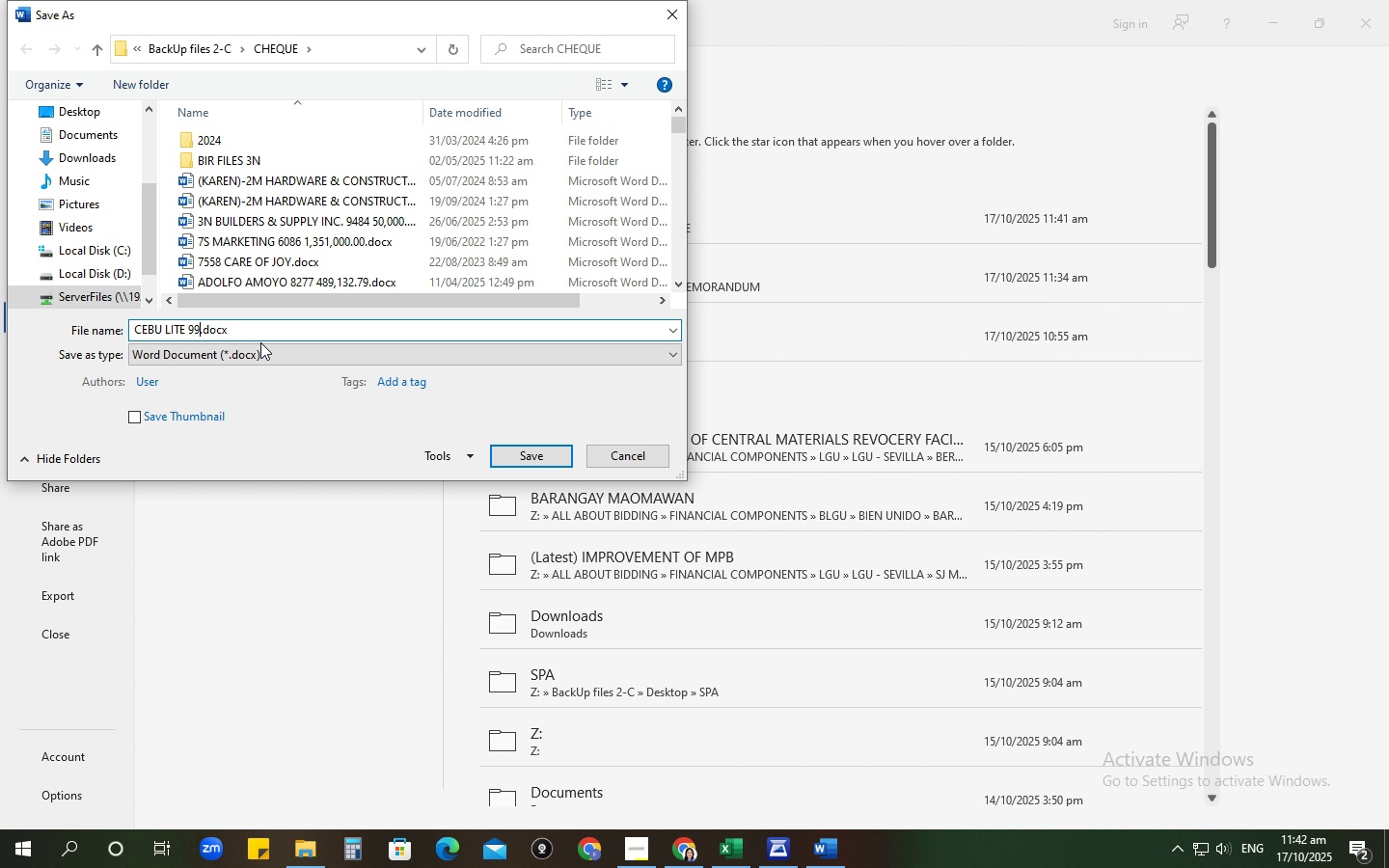 
key(Numpad9)
 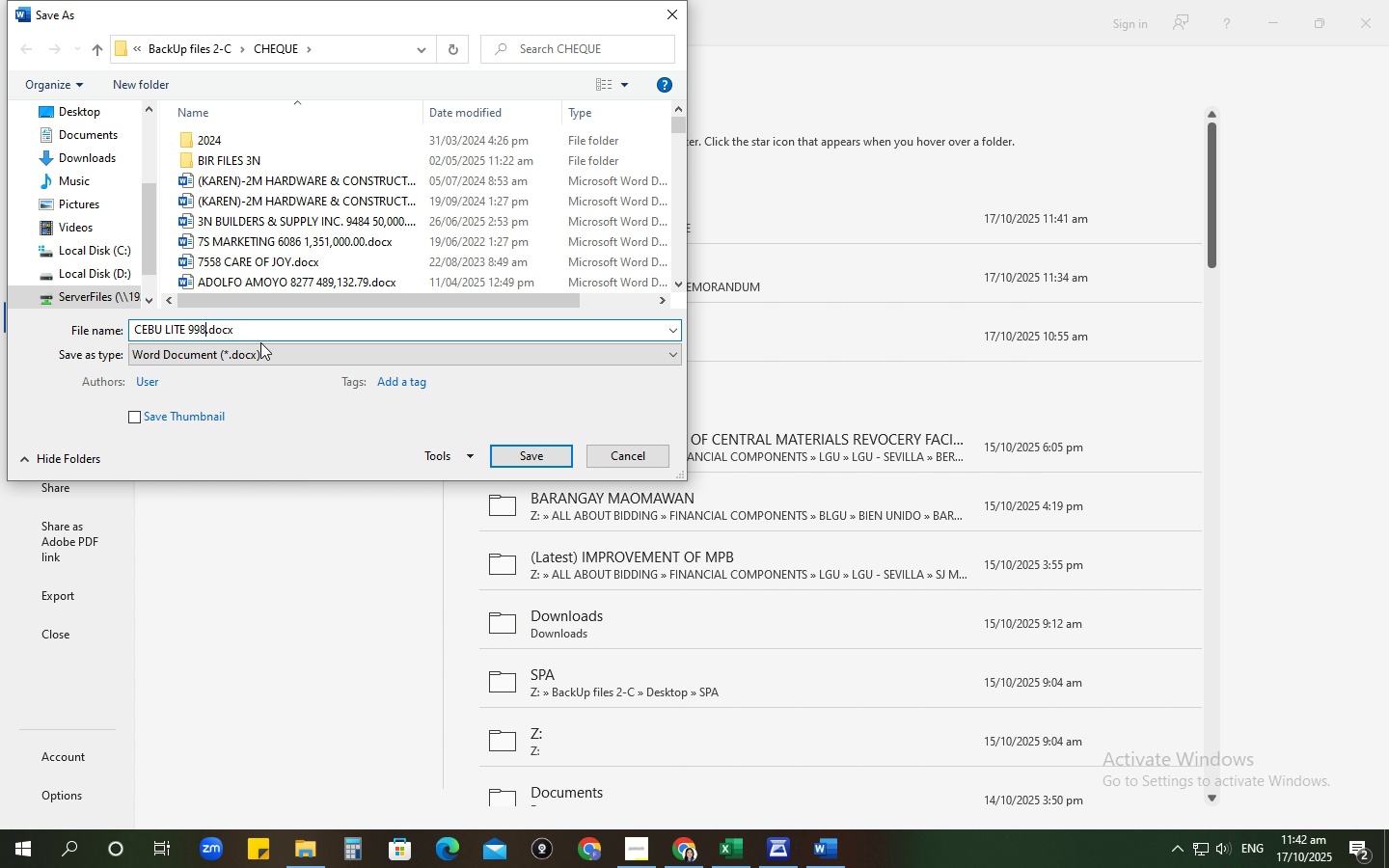 
key(Numpad8)
 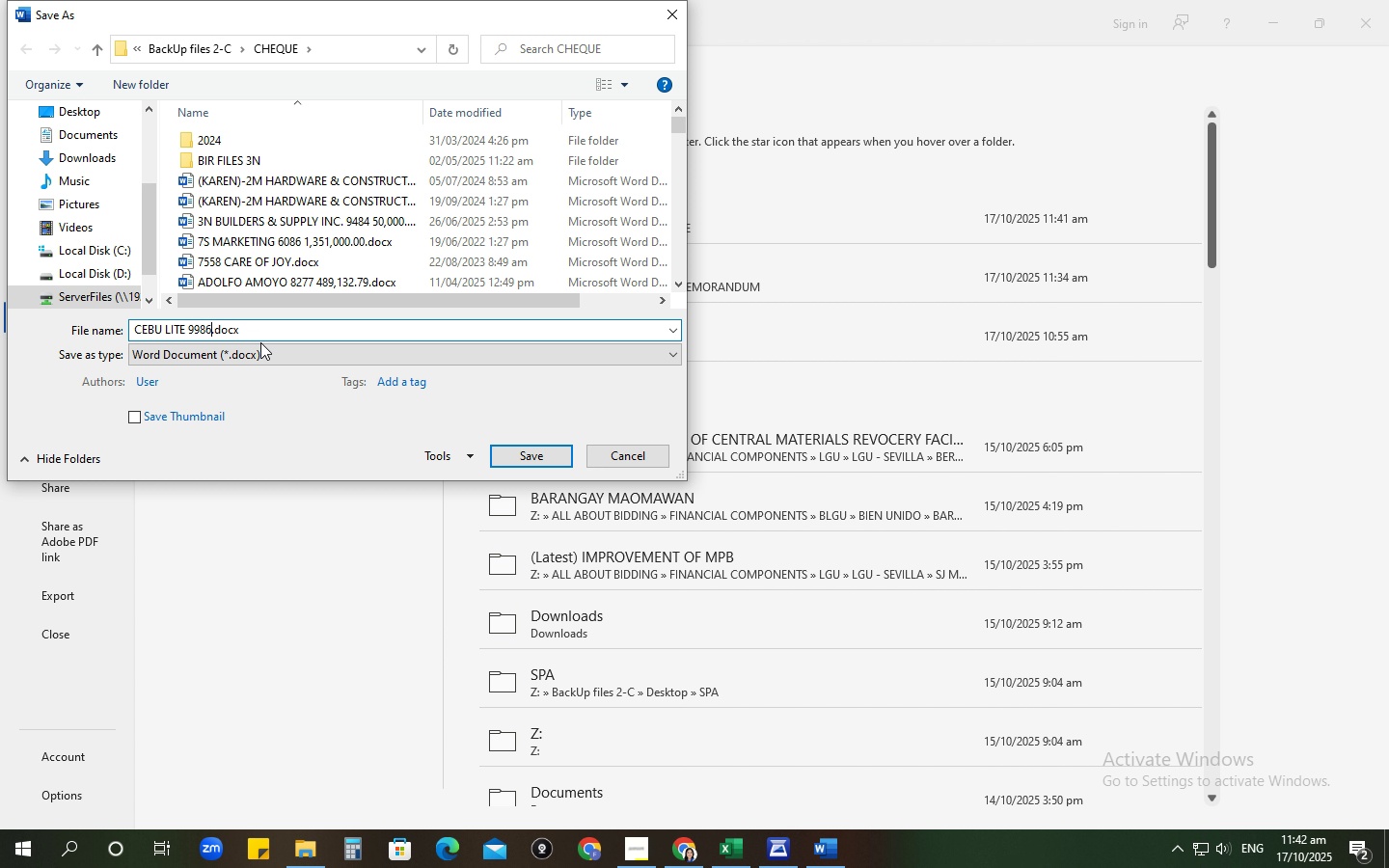 
key(Numpad6)
 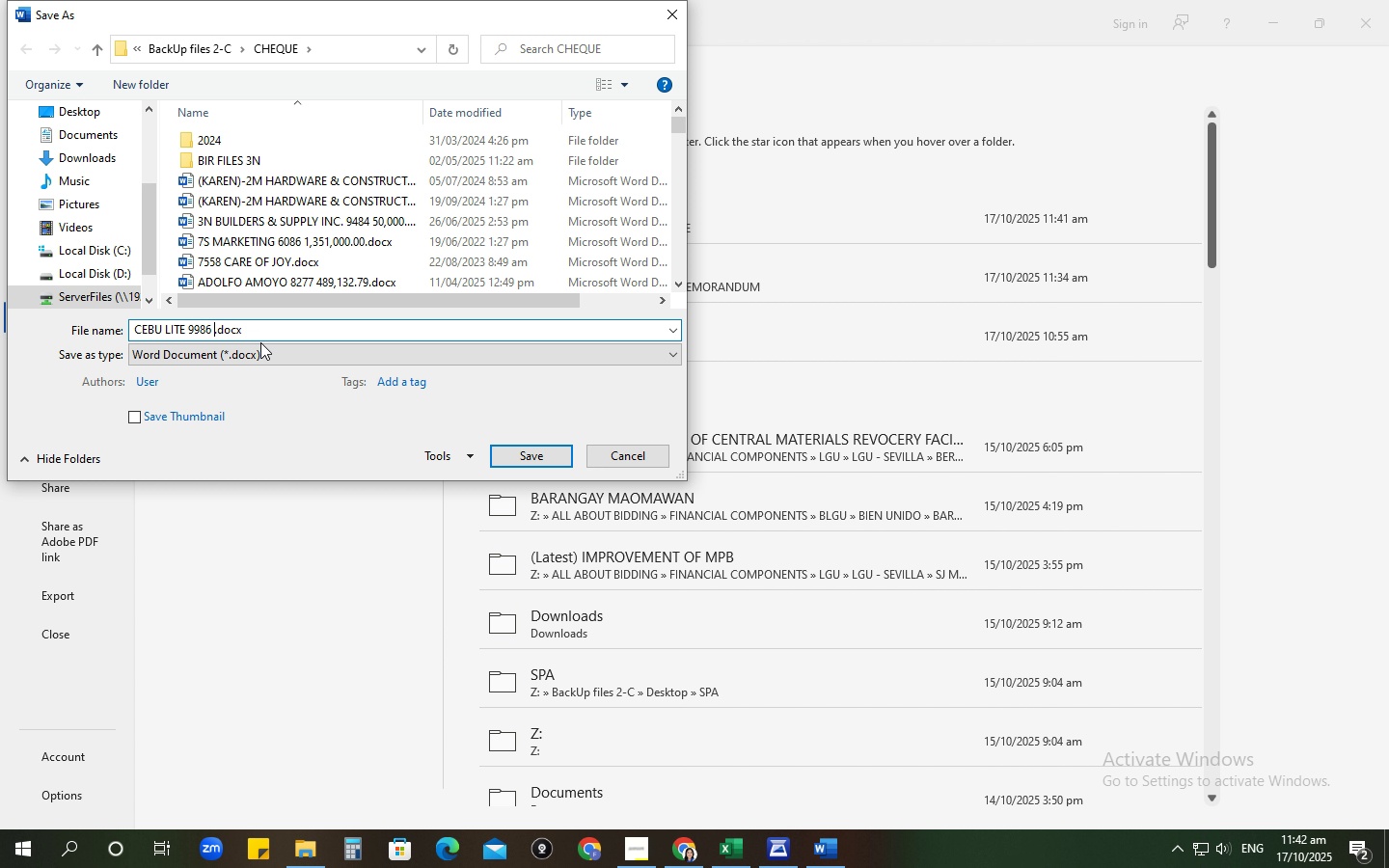 
key(Space)
 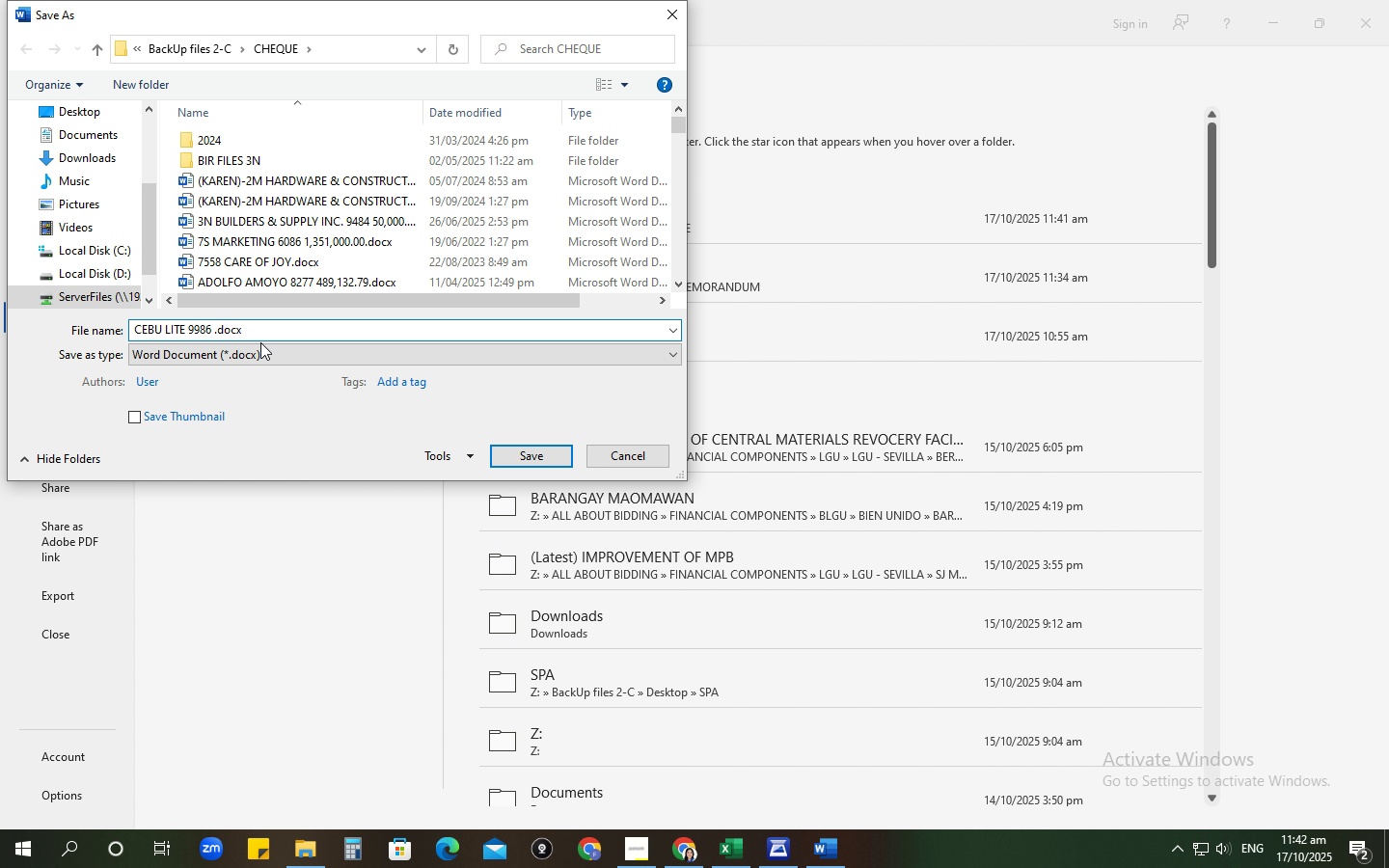 
key(Numpad2)
 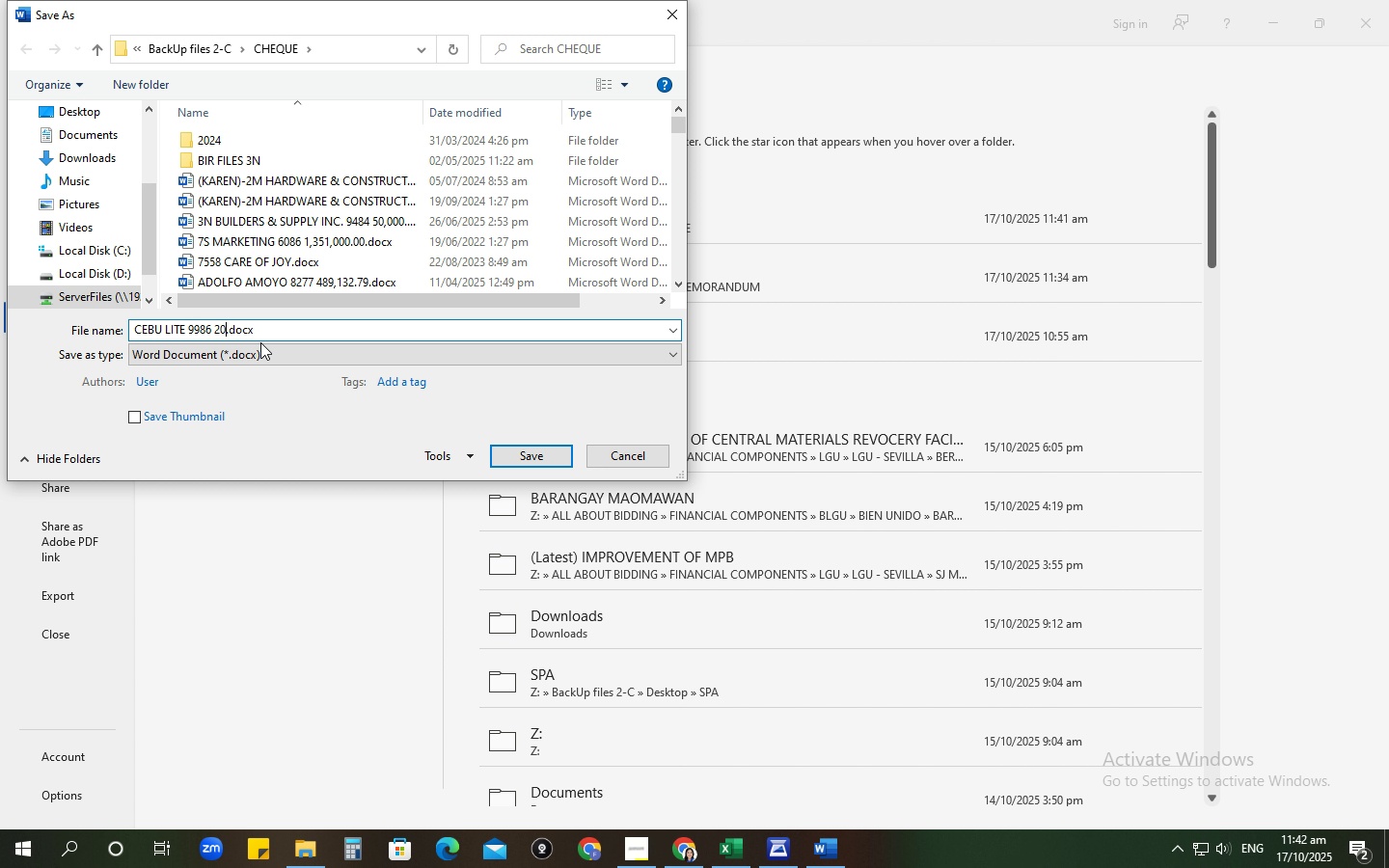 
key(Numpad0)
 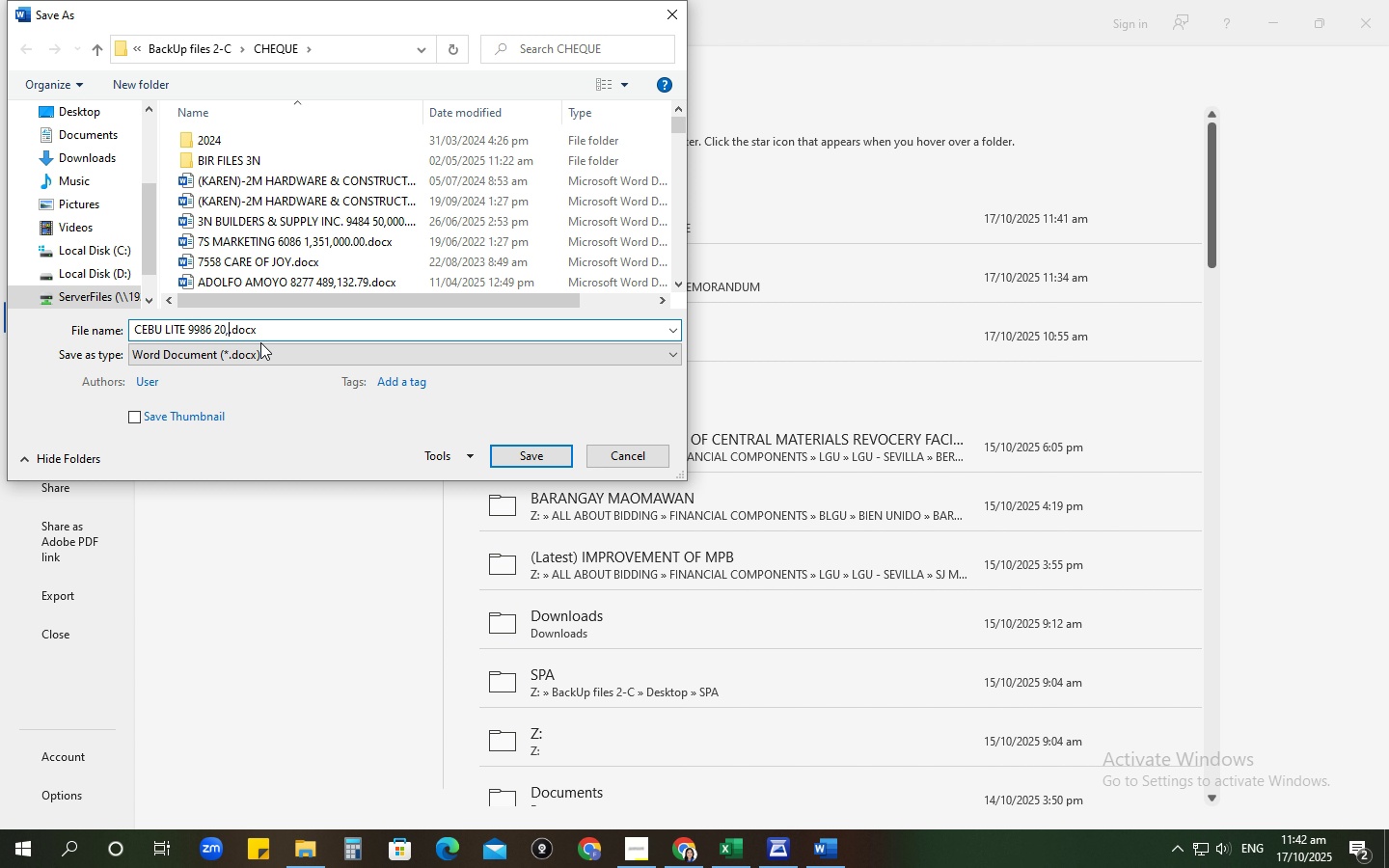 
key(Comma)
 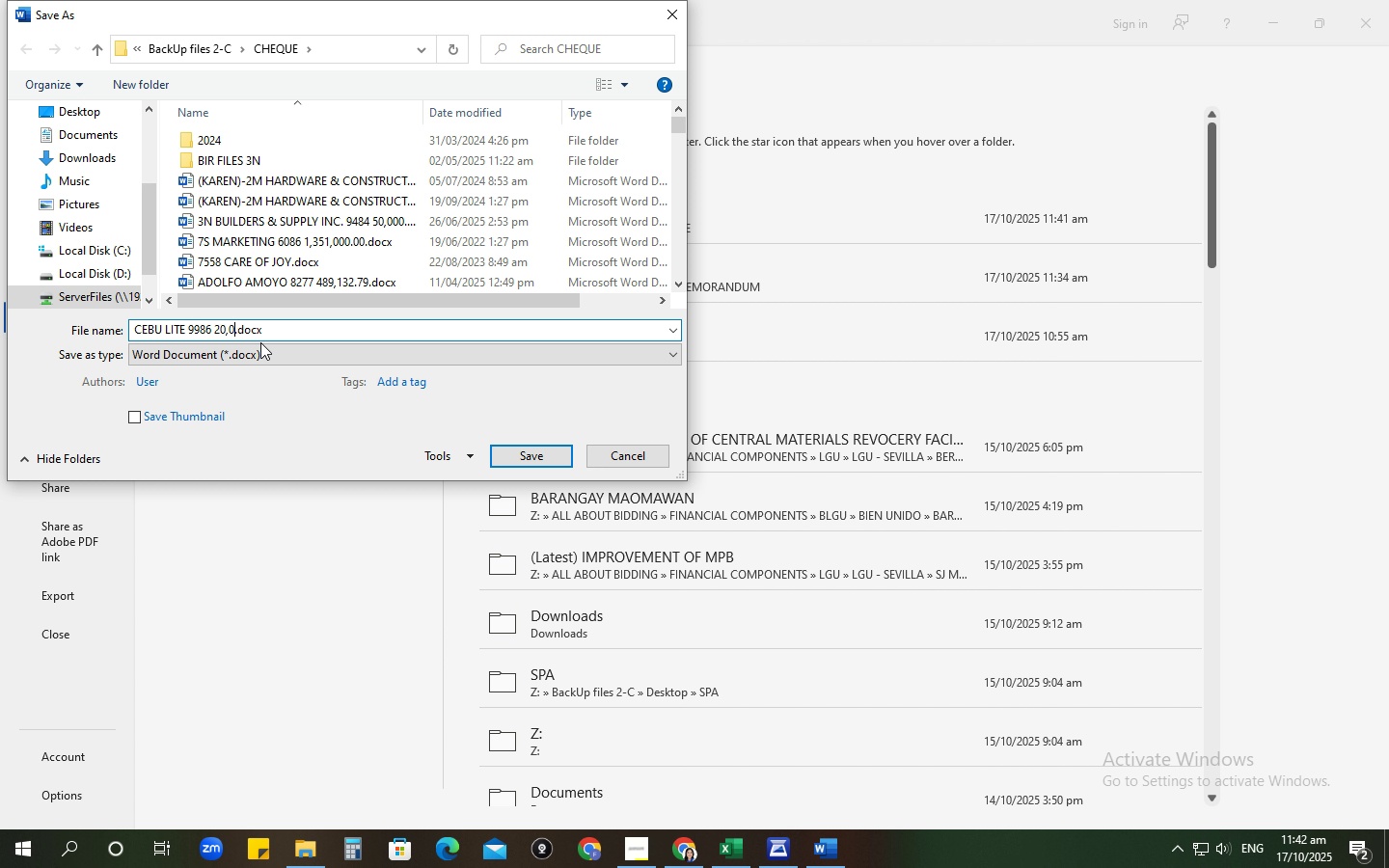 
key(Numpad0)
 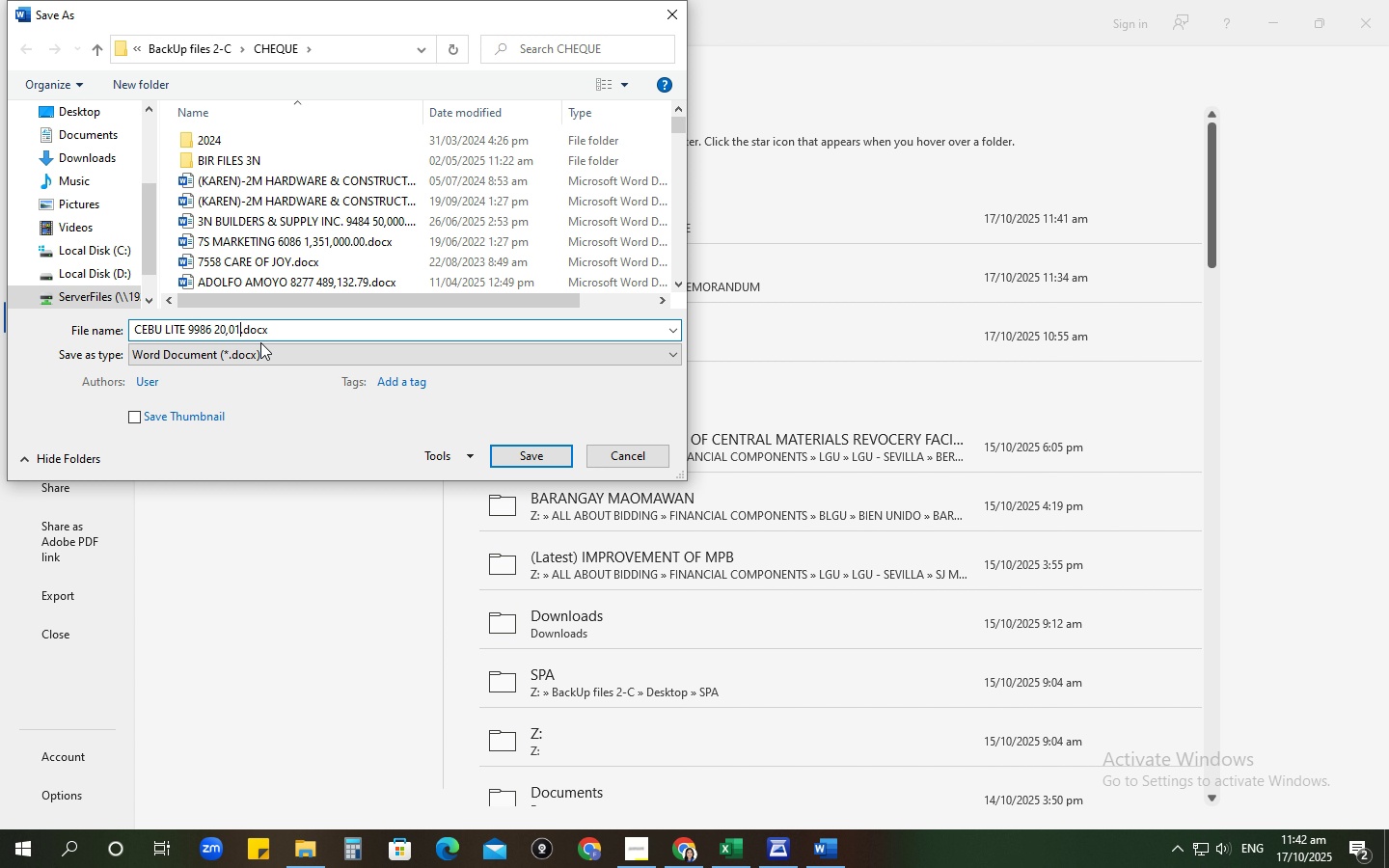 
key(Numpad1)
 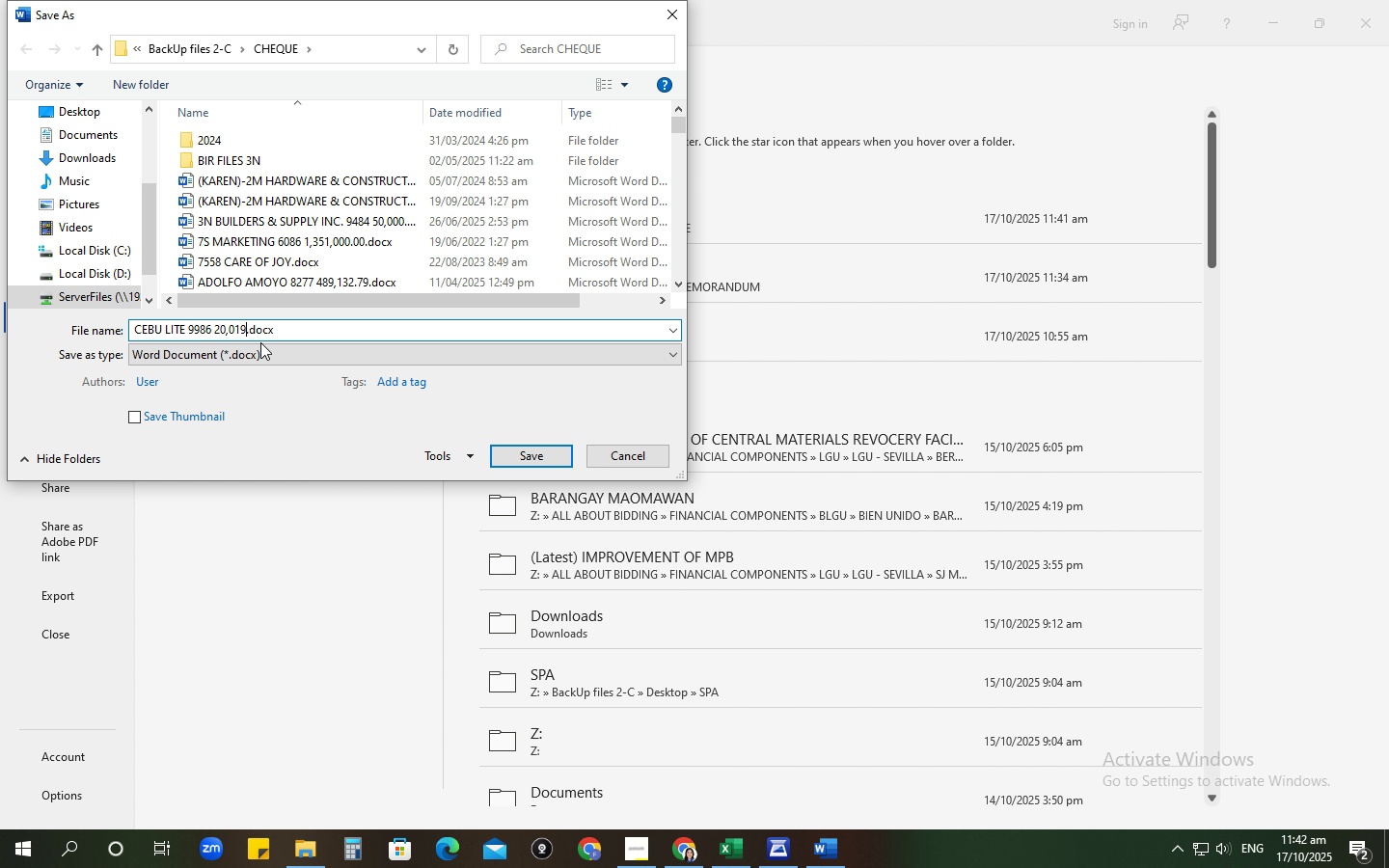 
key(Numpad9)
 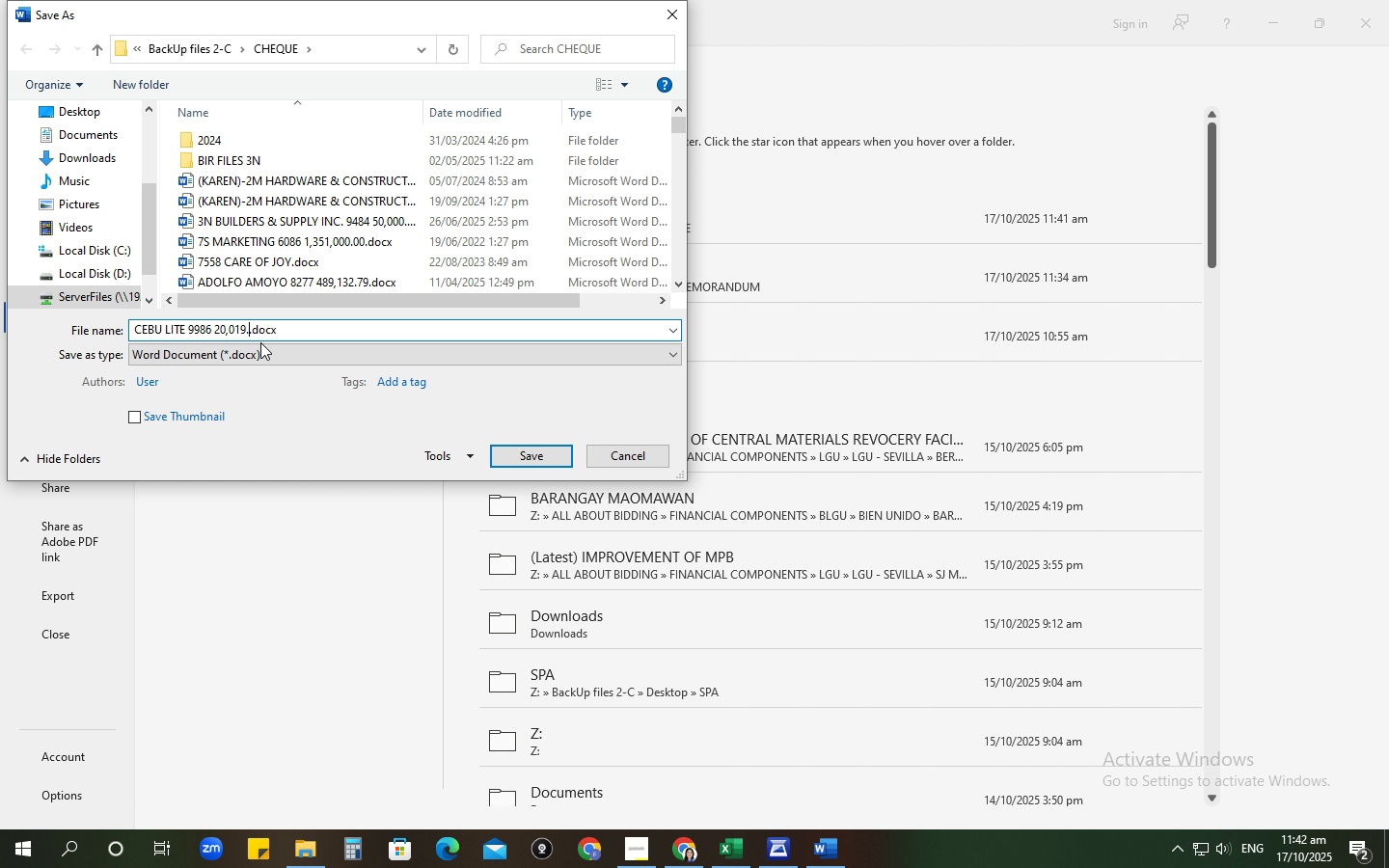 
key(NumpadDecimal)
 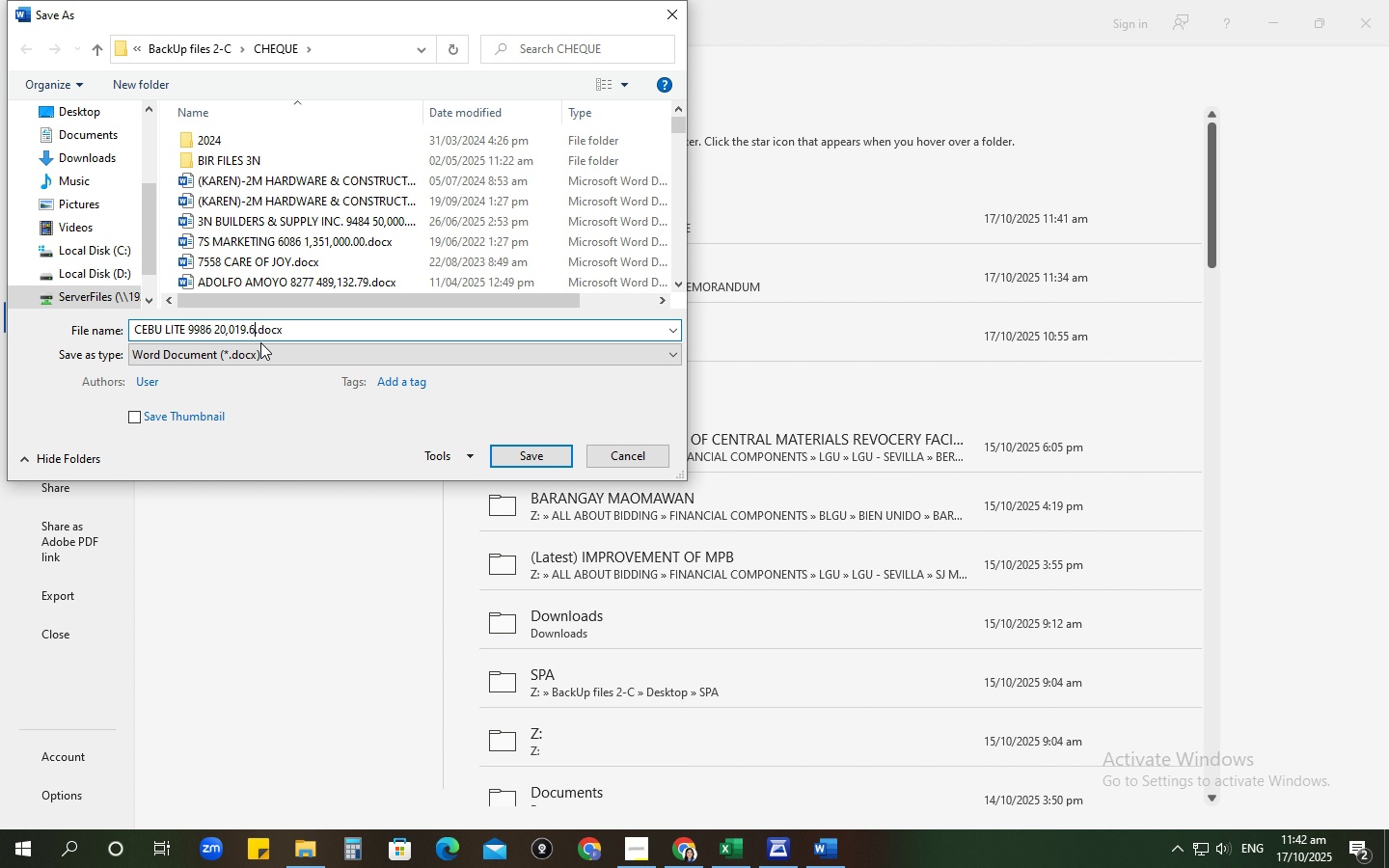 
key(Numpad6)
 